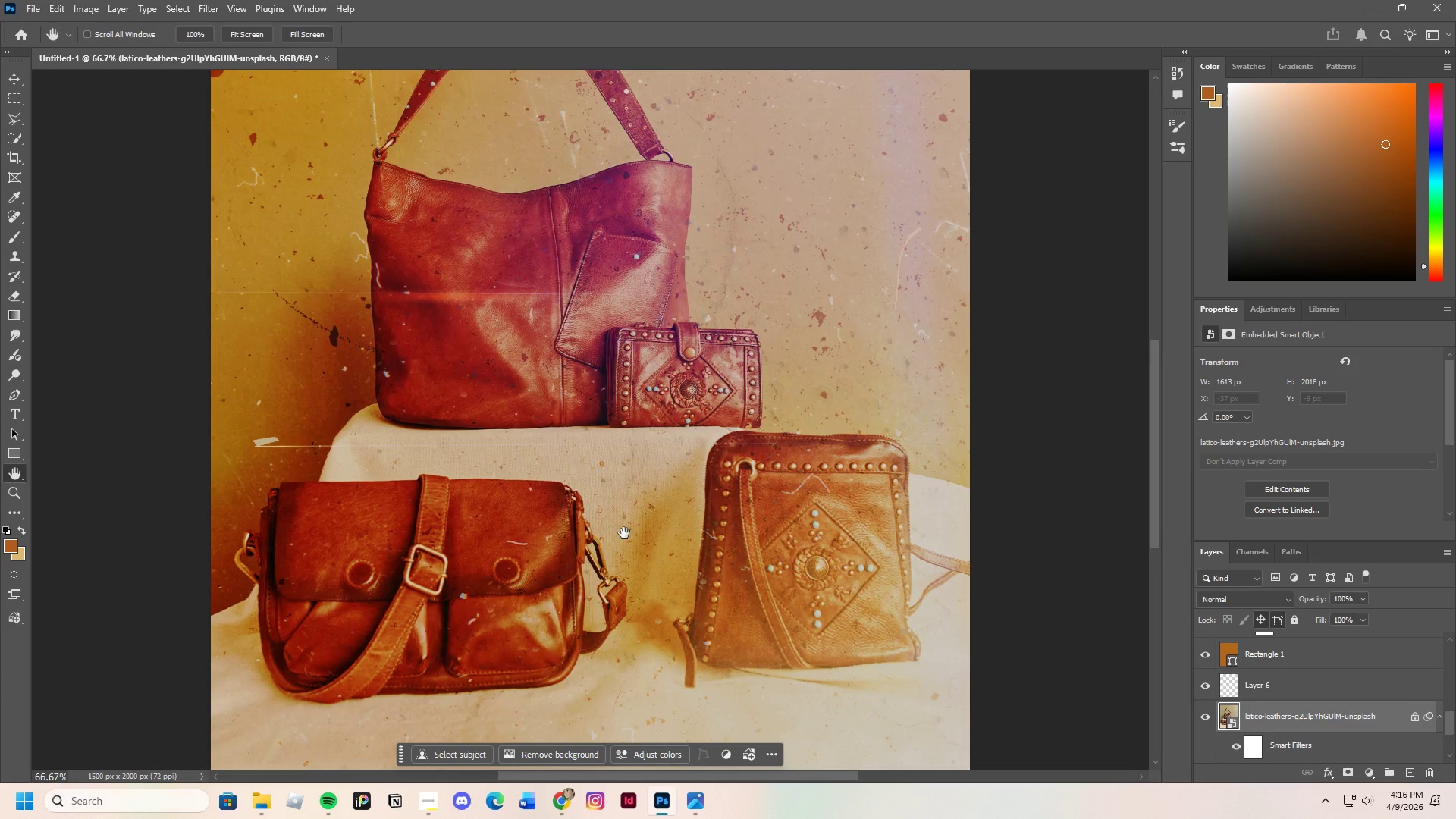 
left_click_drag(start_coordinate=[624, 536], to_coordinate=[670, 627])
 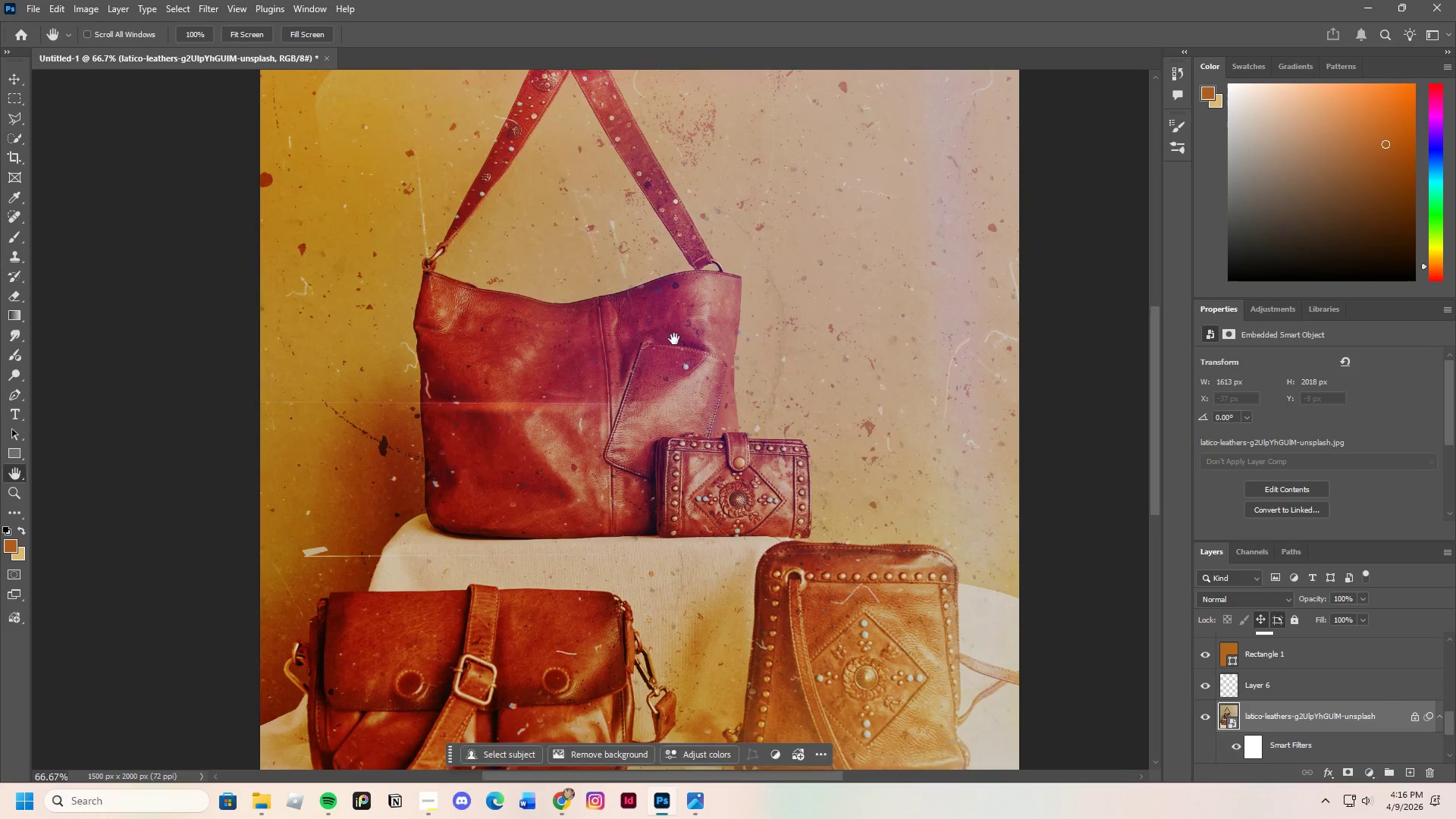 
left_click_drag(start_coordinate=[670, 348], to_coordinate=[657, 300])
 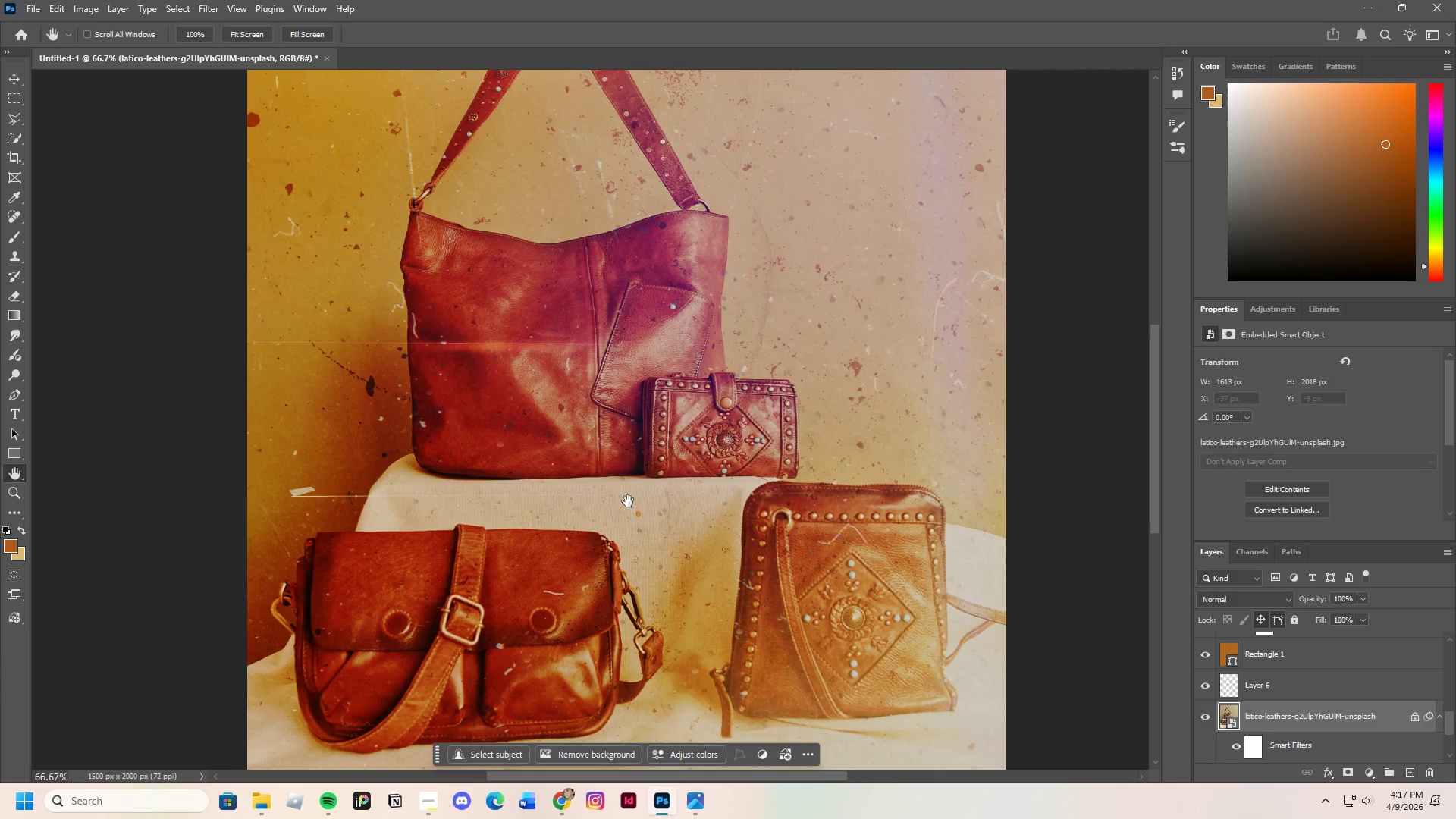 
scroll: coordinate [628, 501], scroll_direction: down, amount: 3.0
 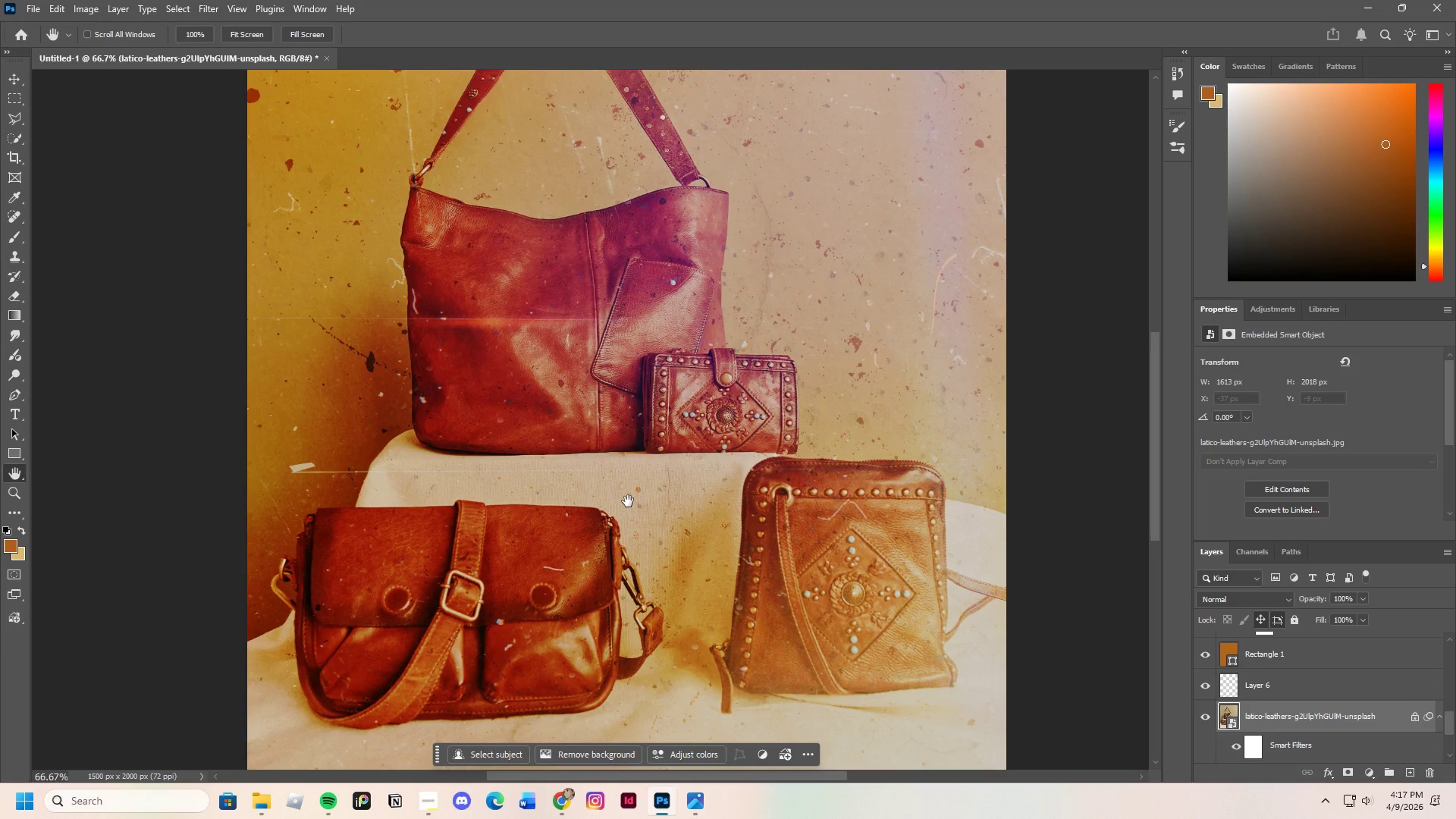 
key(Control+Minus)
 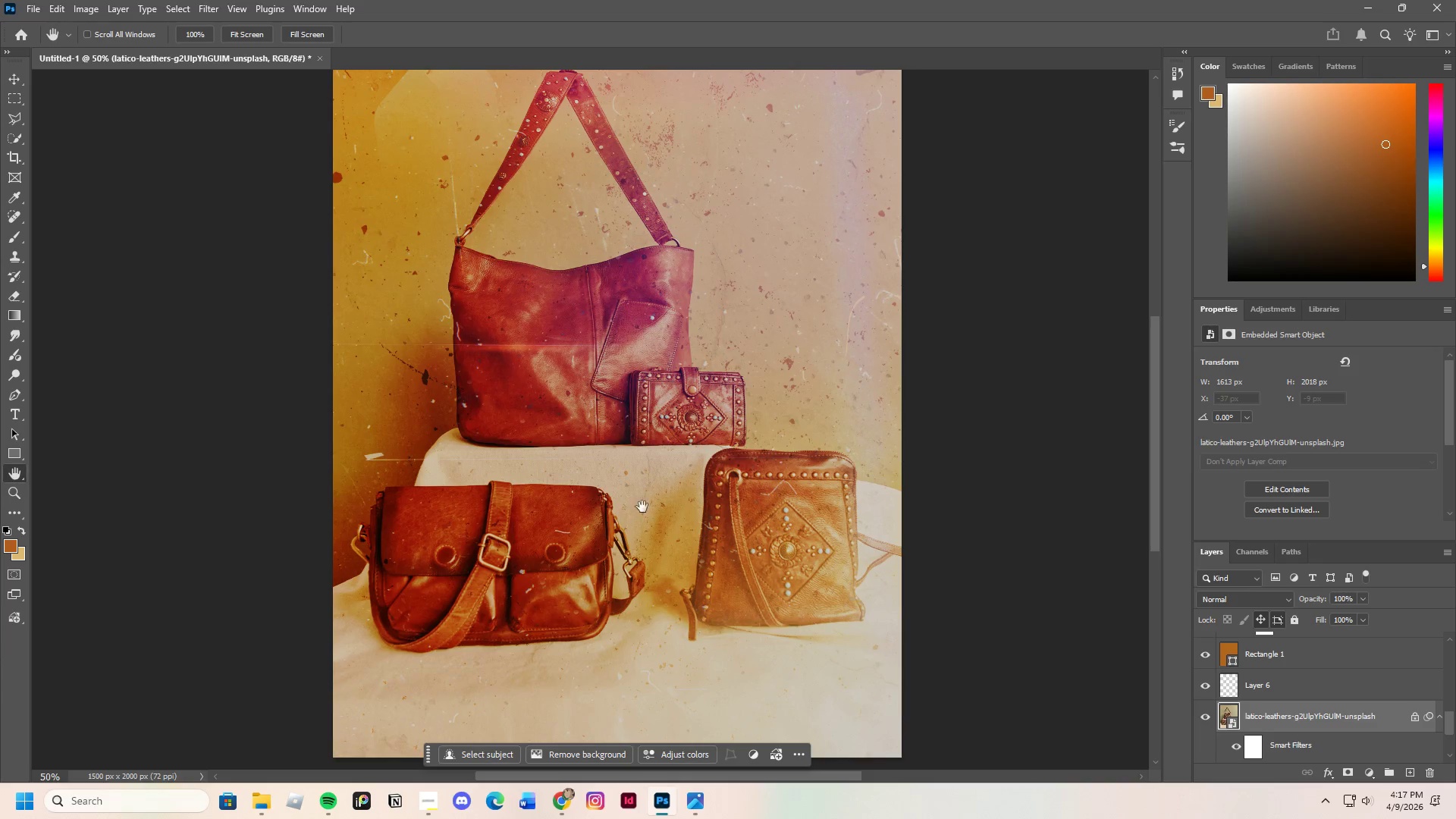 
scroll: coordinate [689, 419], scroll_direction: up, amount: 7.0
 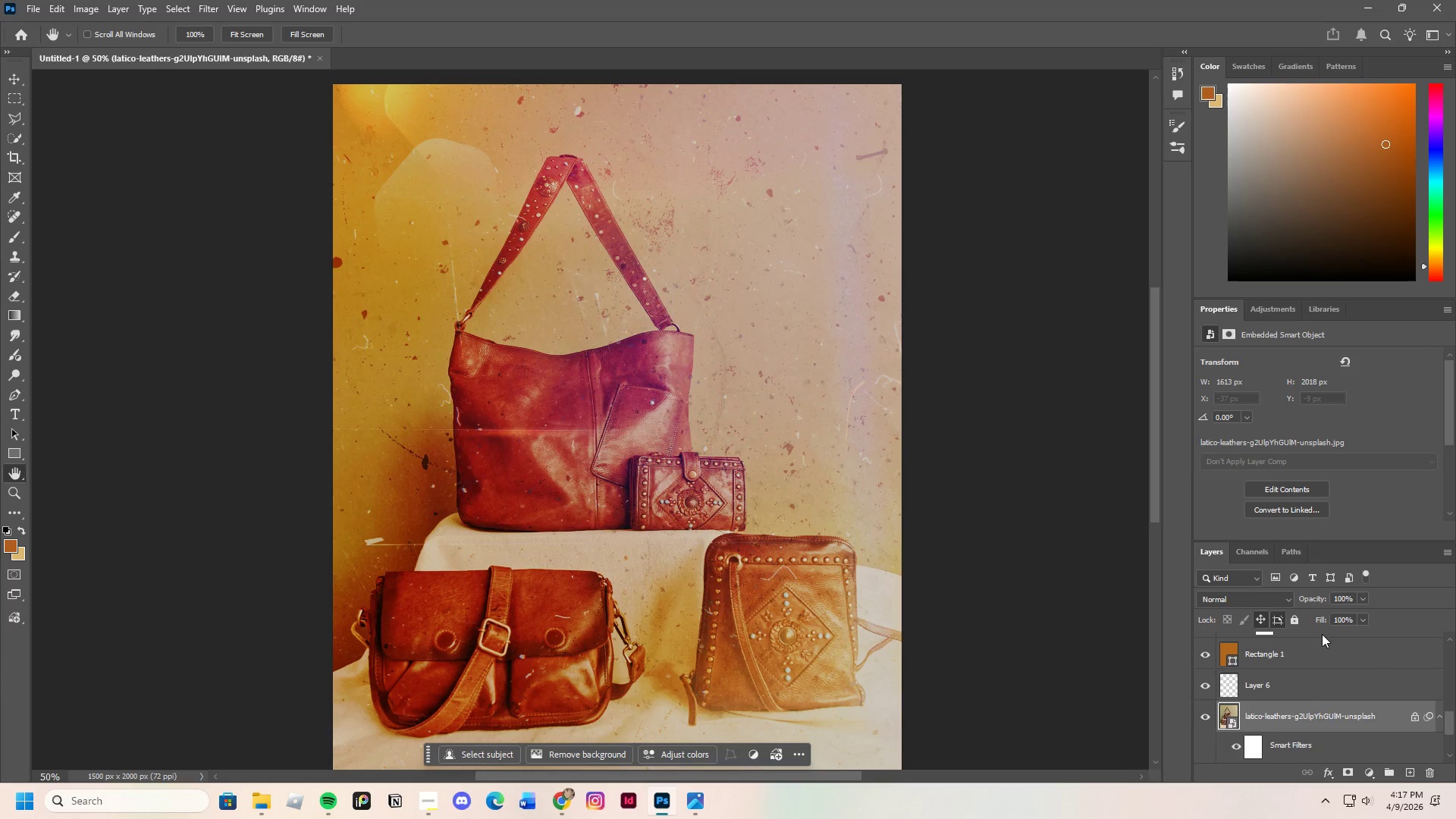 
scroll: coordinate [1301, 692], scroll_direction: down, amount: 6.0
 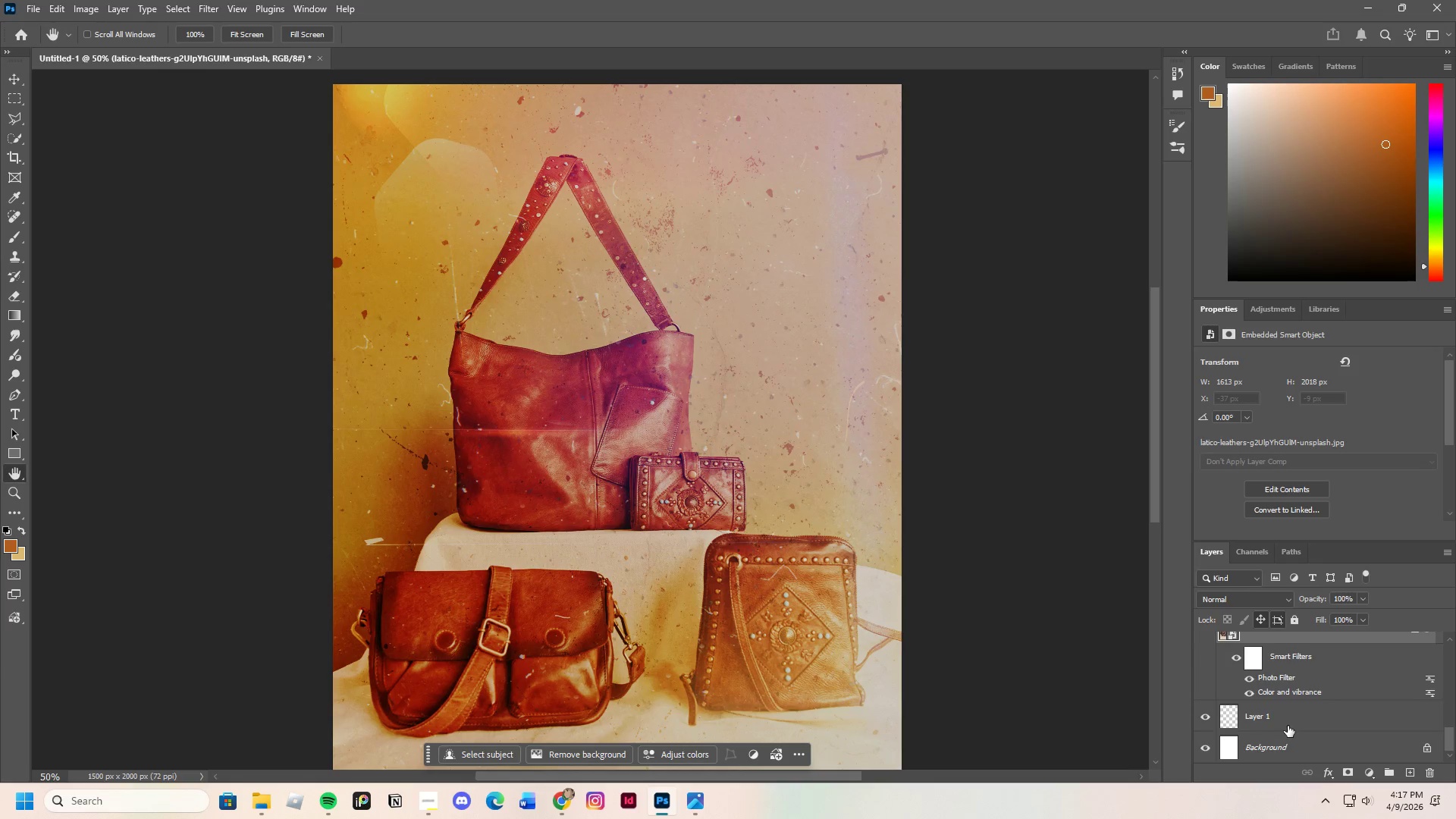 
left_click([1269, 661])
 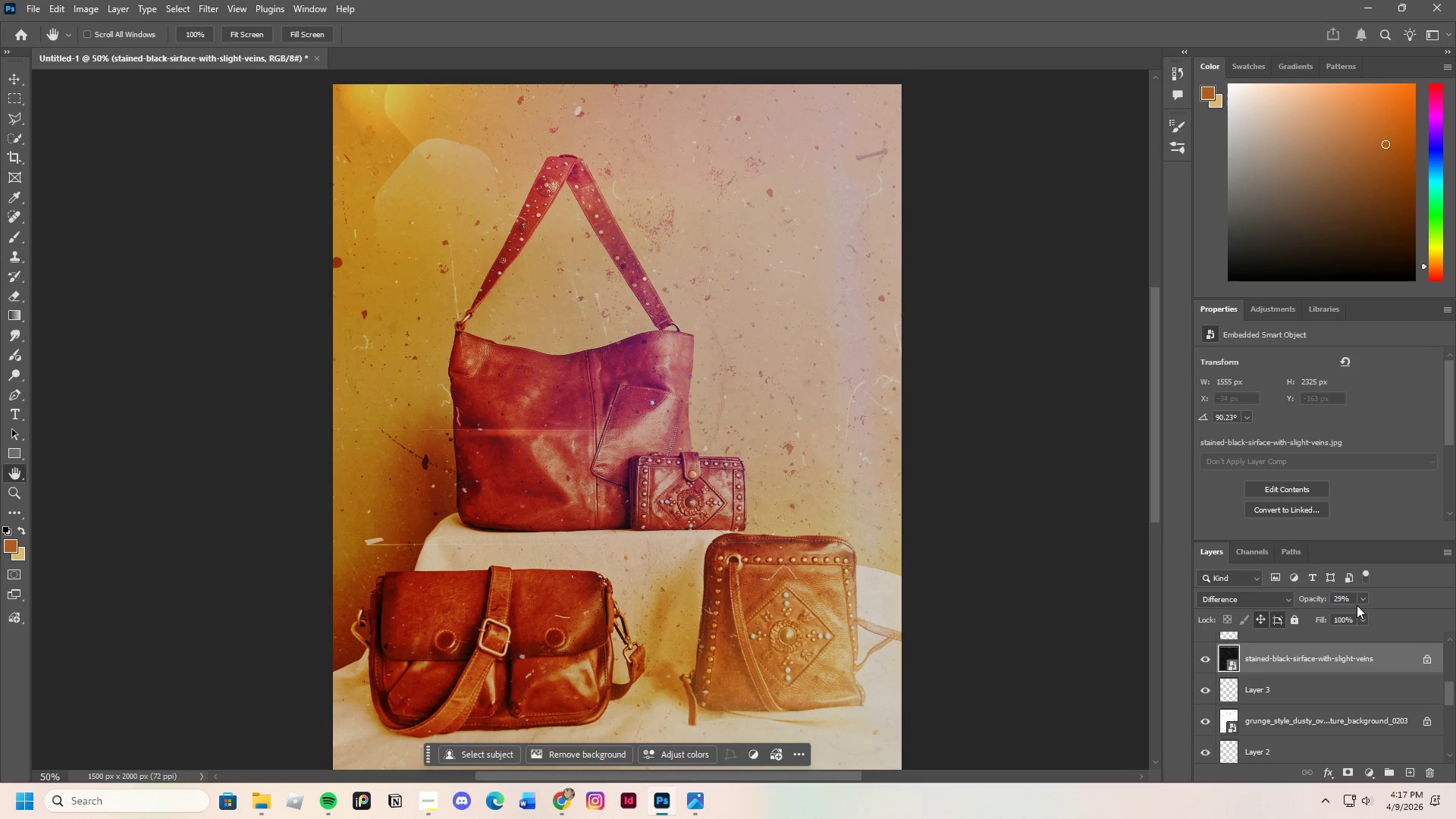 
scroll: coordinate [1289, 727], scroll_direction: up, amount: 8.0
 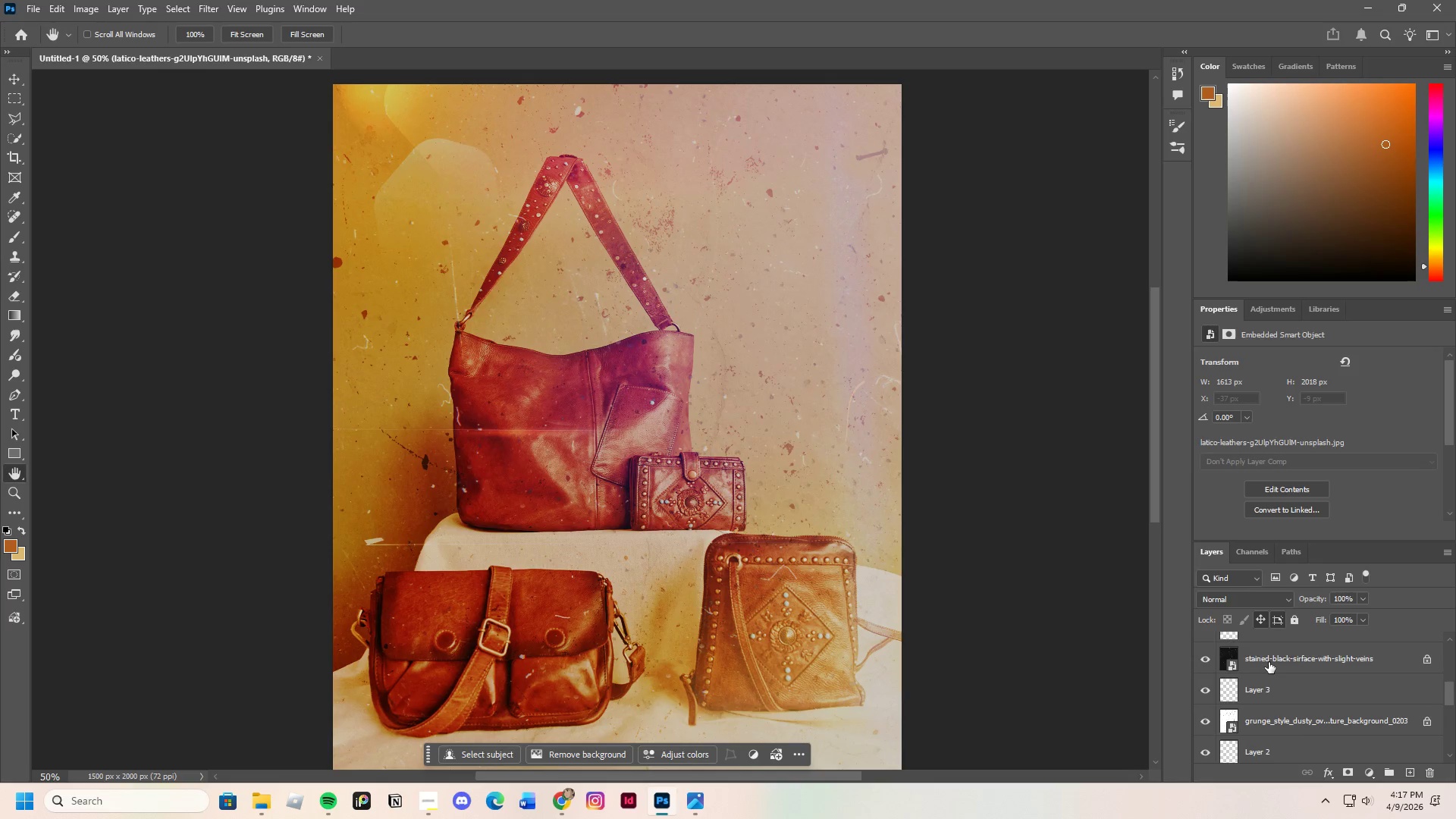 
left_click([1363, 600])
 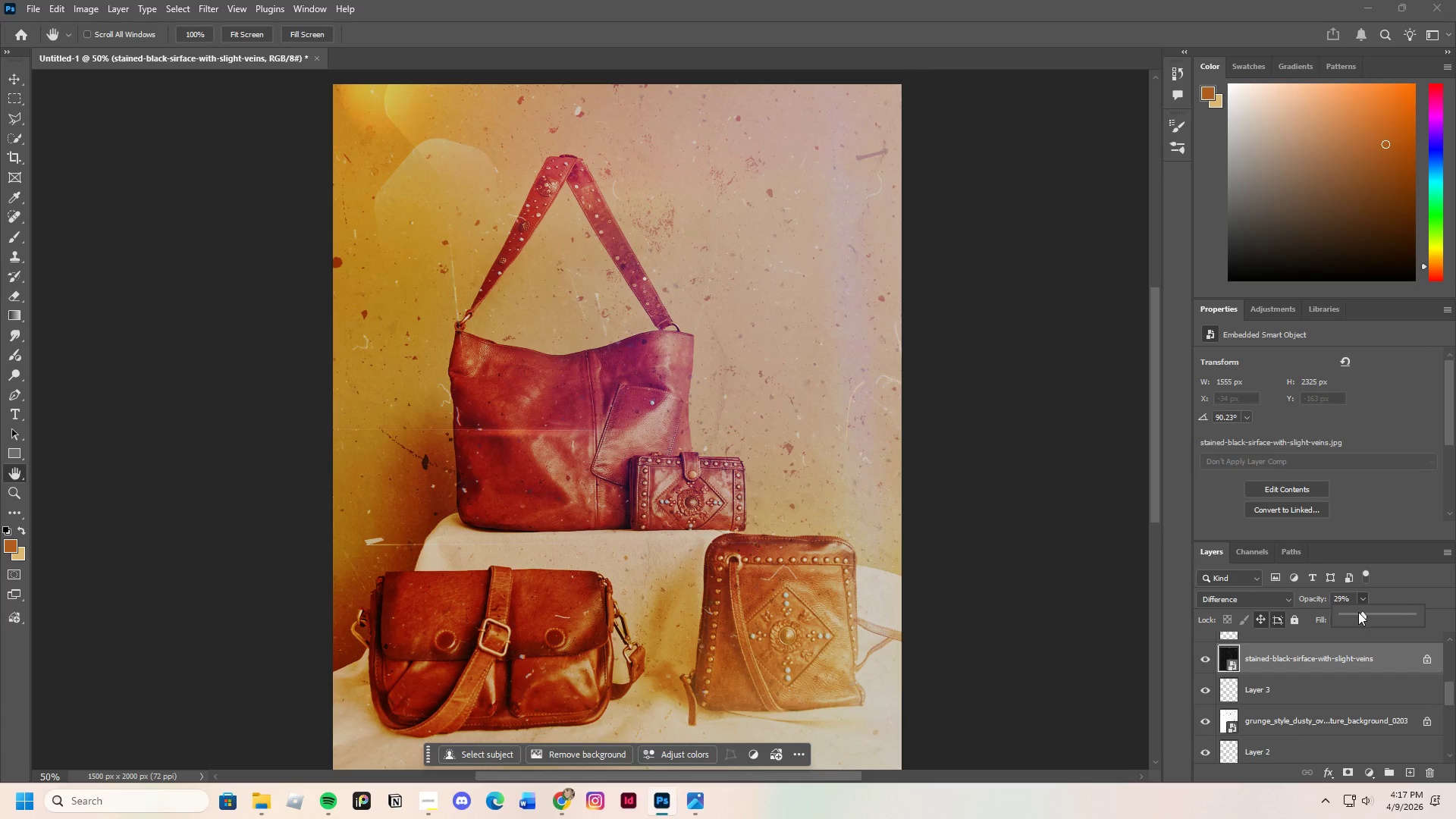 
left_click_drag(start_coordinate=[1358, 612], to_coordinate=[1381, 617])
 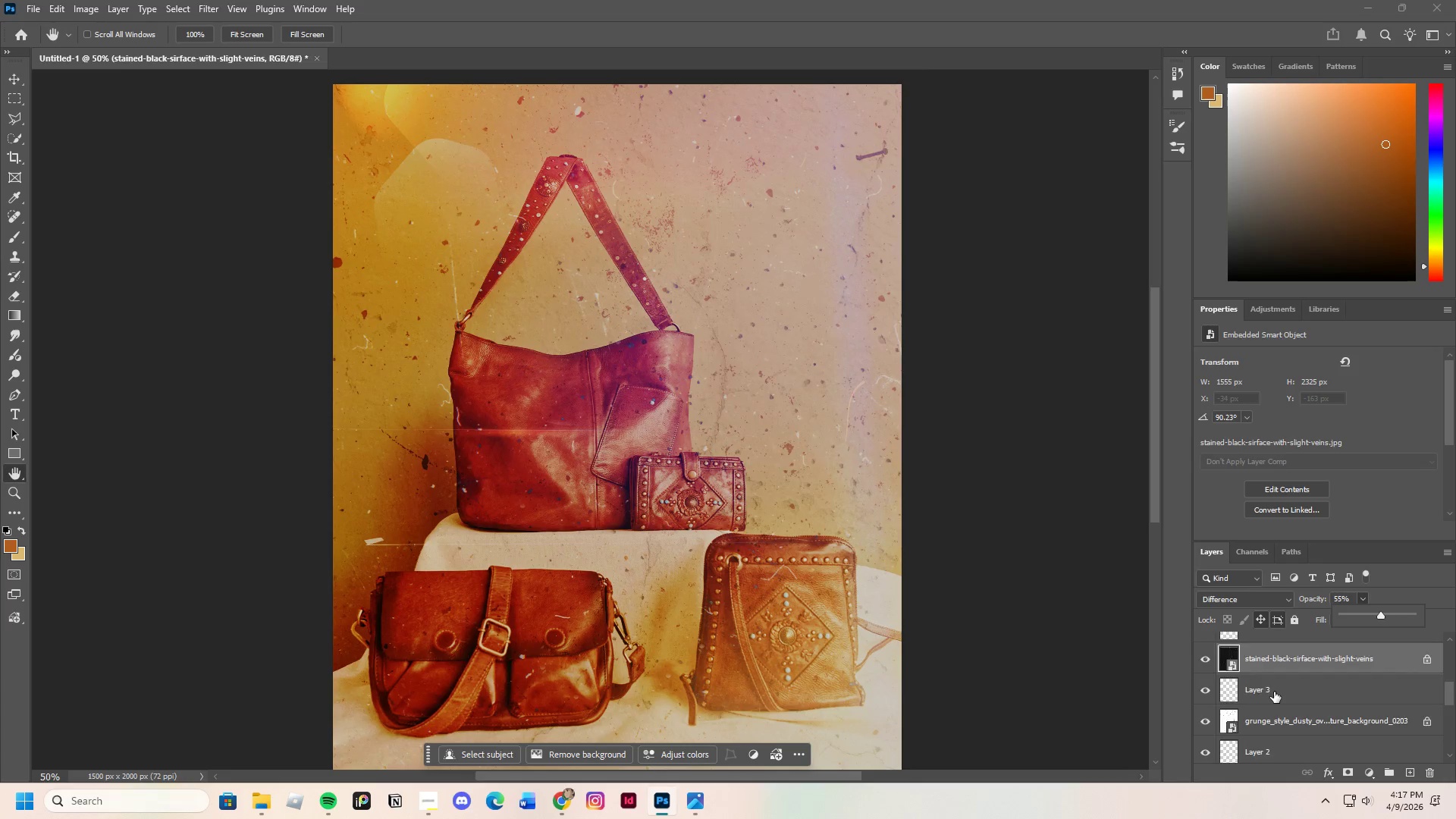 
scroll: coordinate [1274, 692], scroll_direction: up, amount: 1.0
 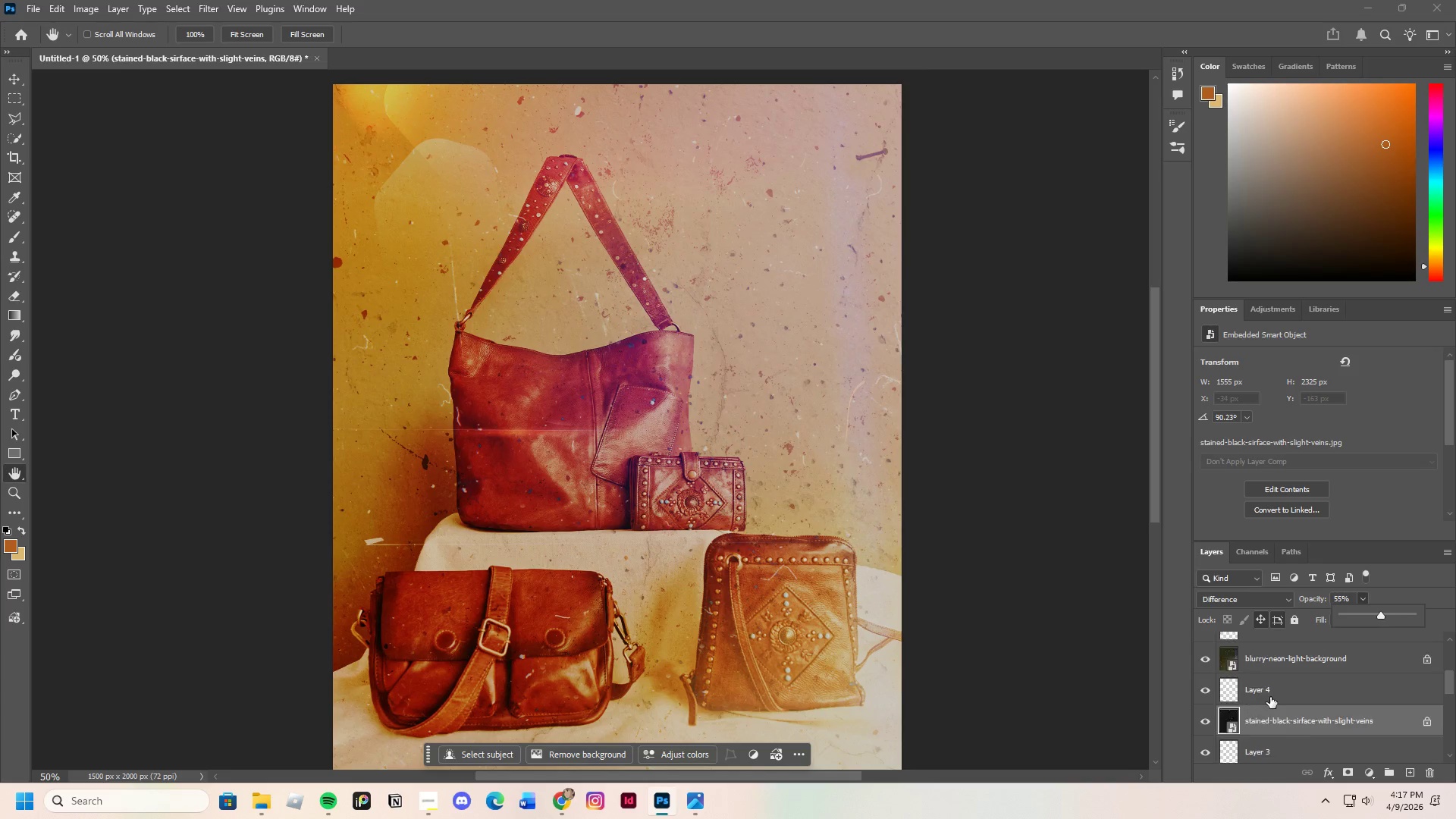 
left_click([1282, 660])
 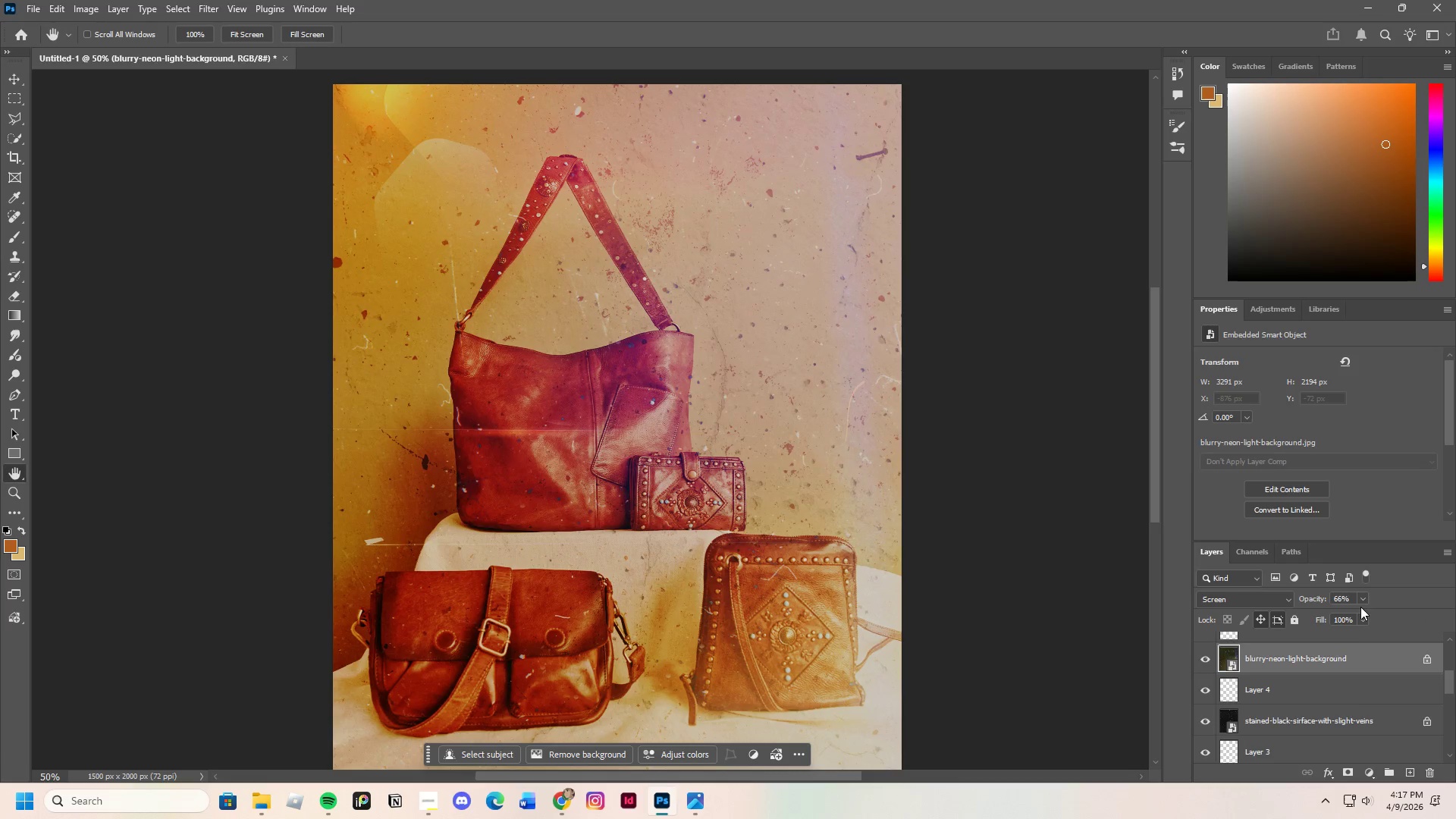 
scroll: coordinate [1271, 696], scroll_direction: up, amount: 1.0
 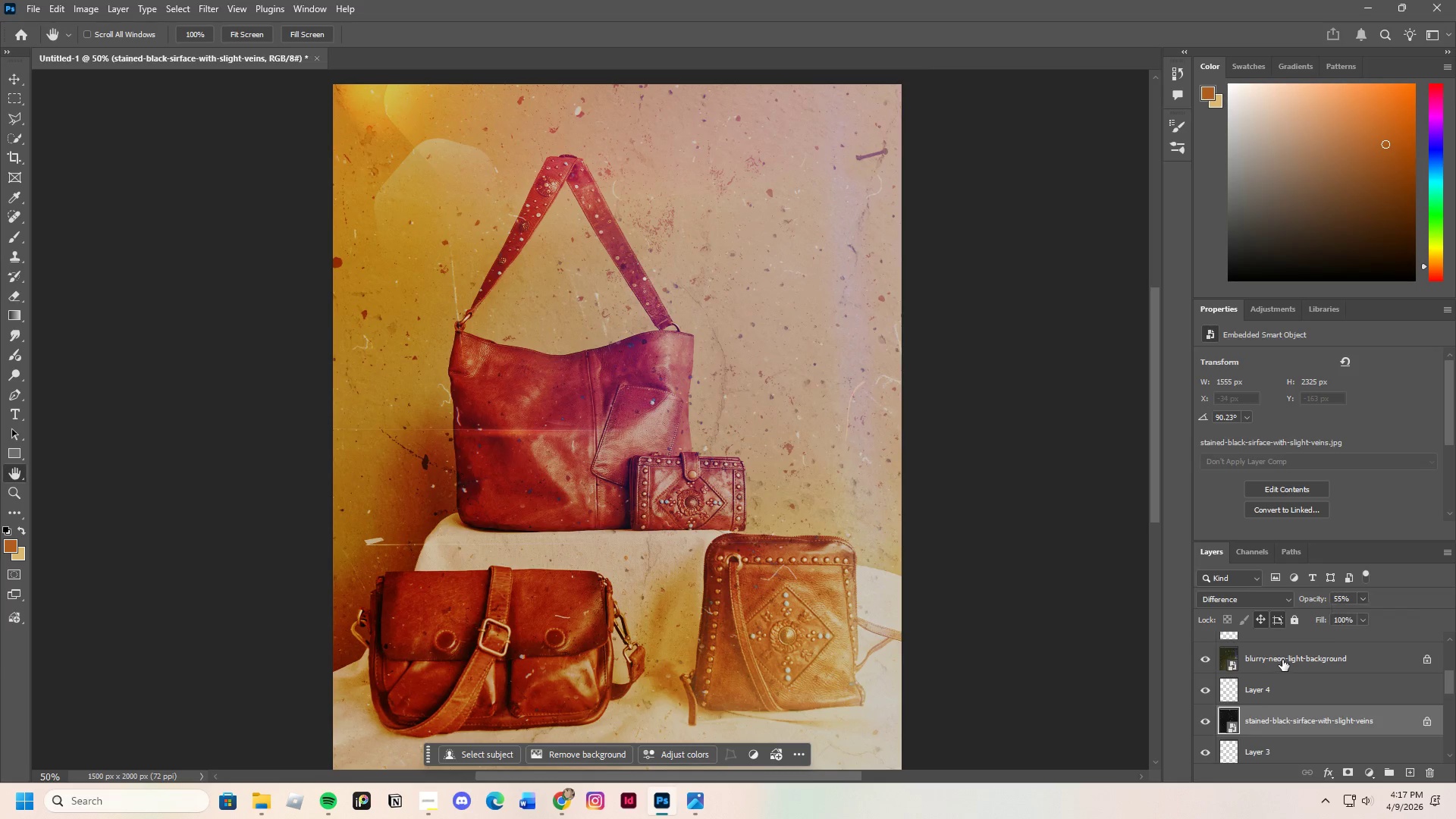 
left_click([1363, 602])
 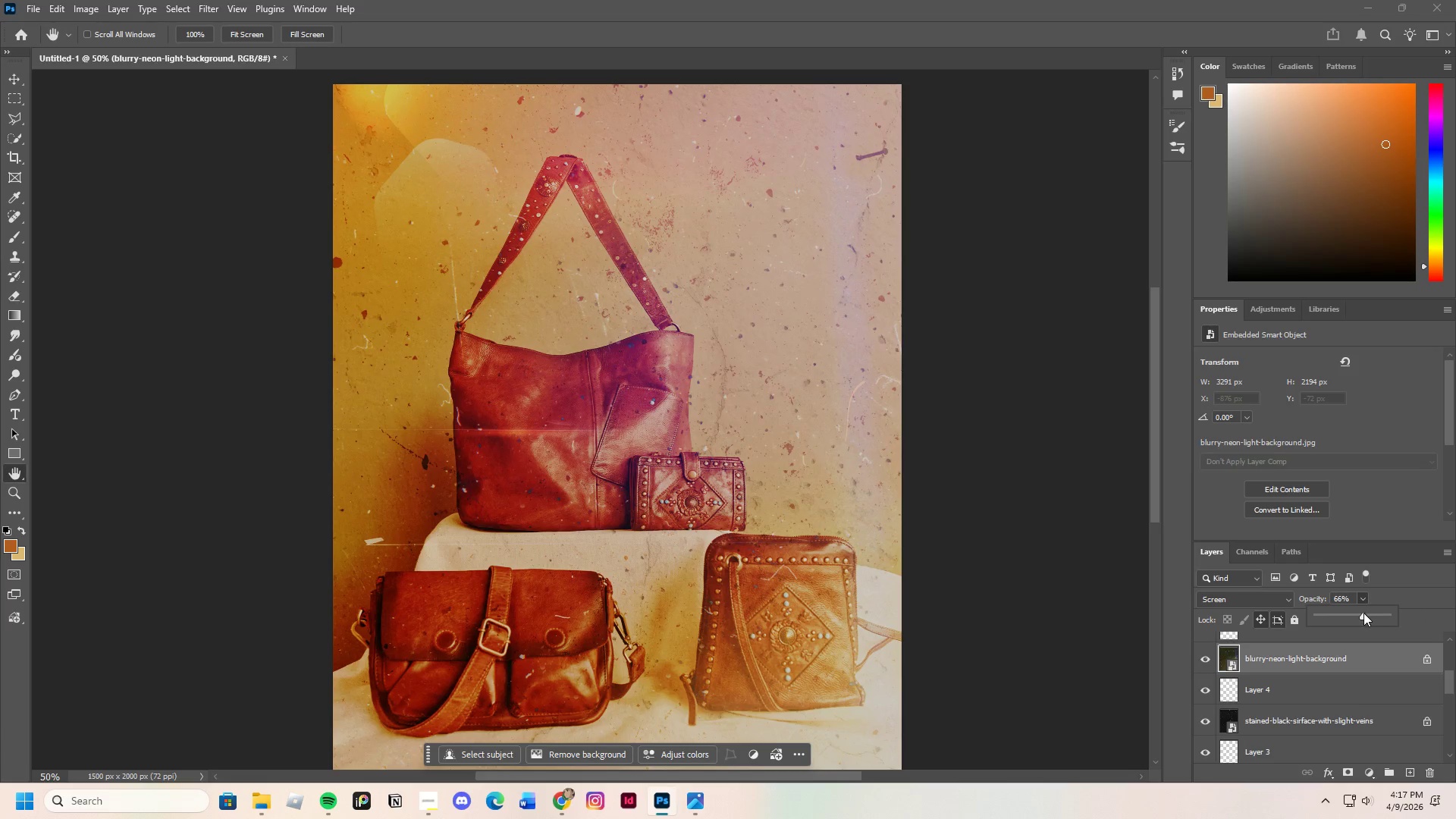 
left_click_drag(start_coordinate=[1363, 613], to_coordinate=[1355, 611])
 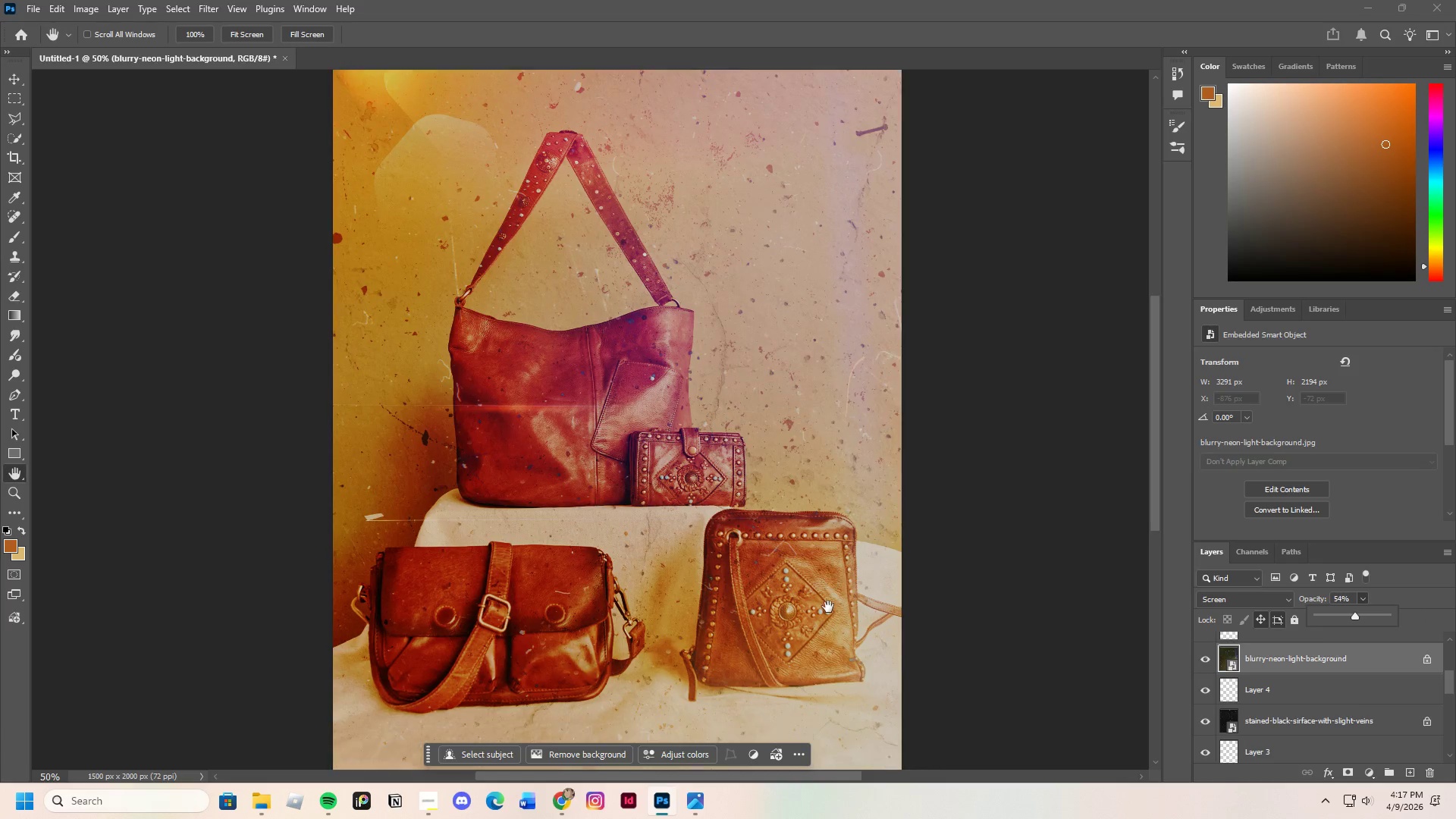 
scroll: coordinate [828, 607], scroll_direction: down, amount: 4.0
 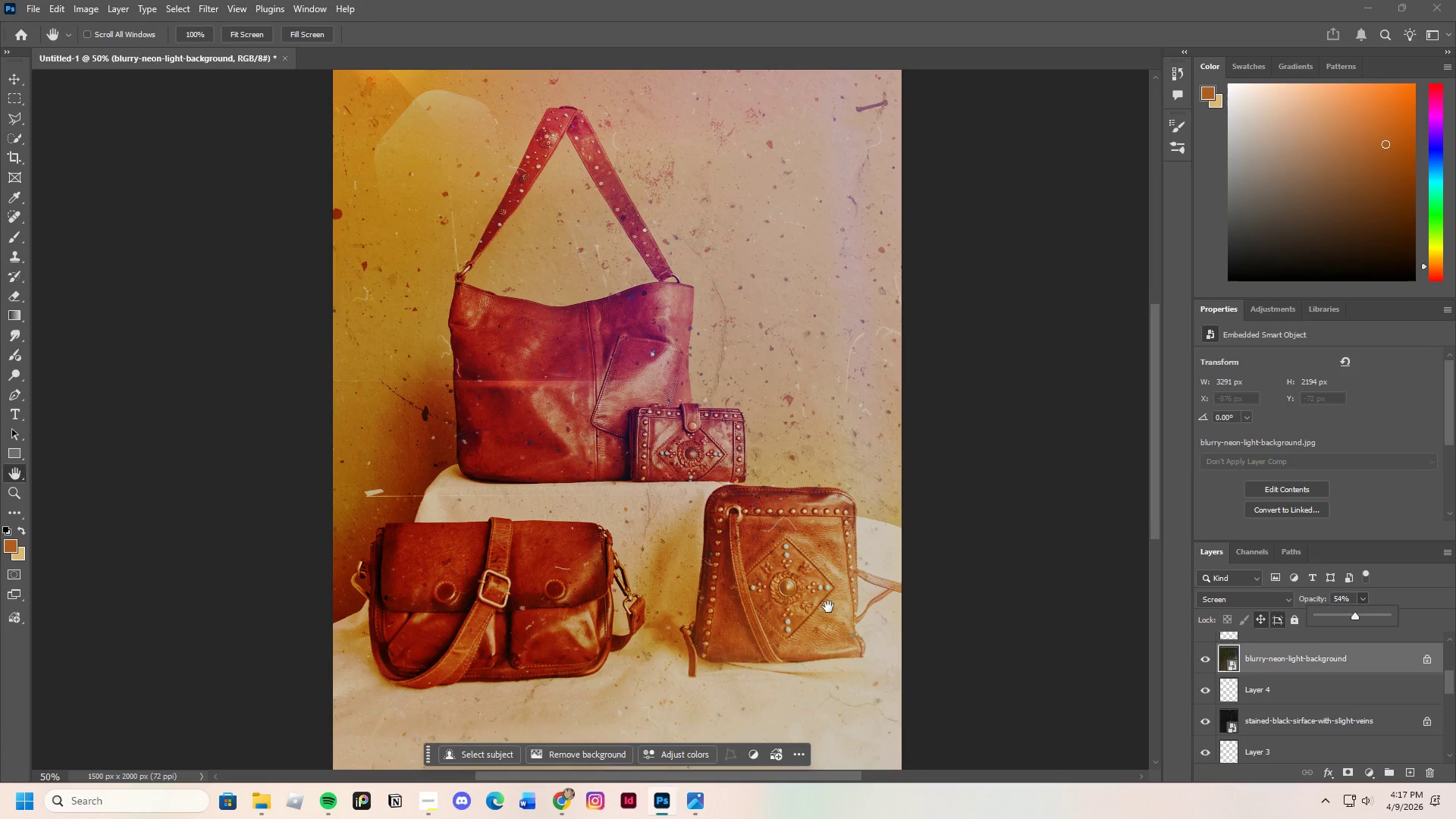 
scroll: coordinate [828, 607], scroll_direction: up, amount: 3.0
 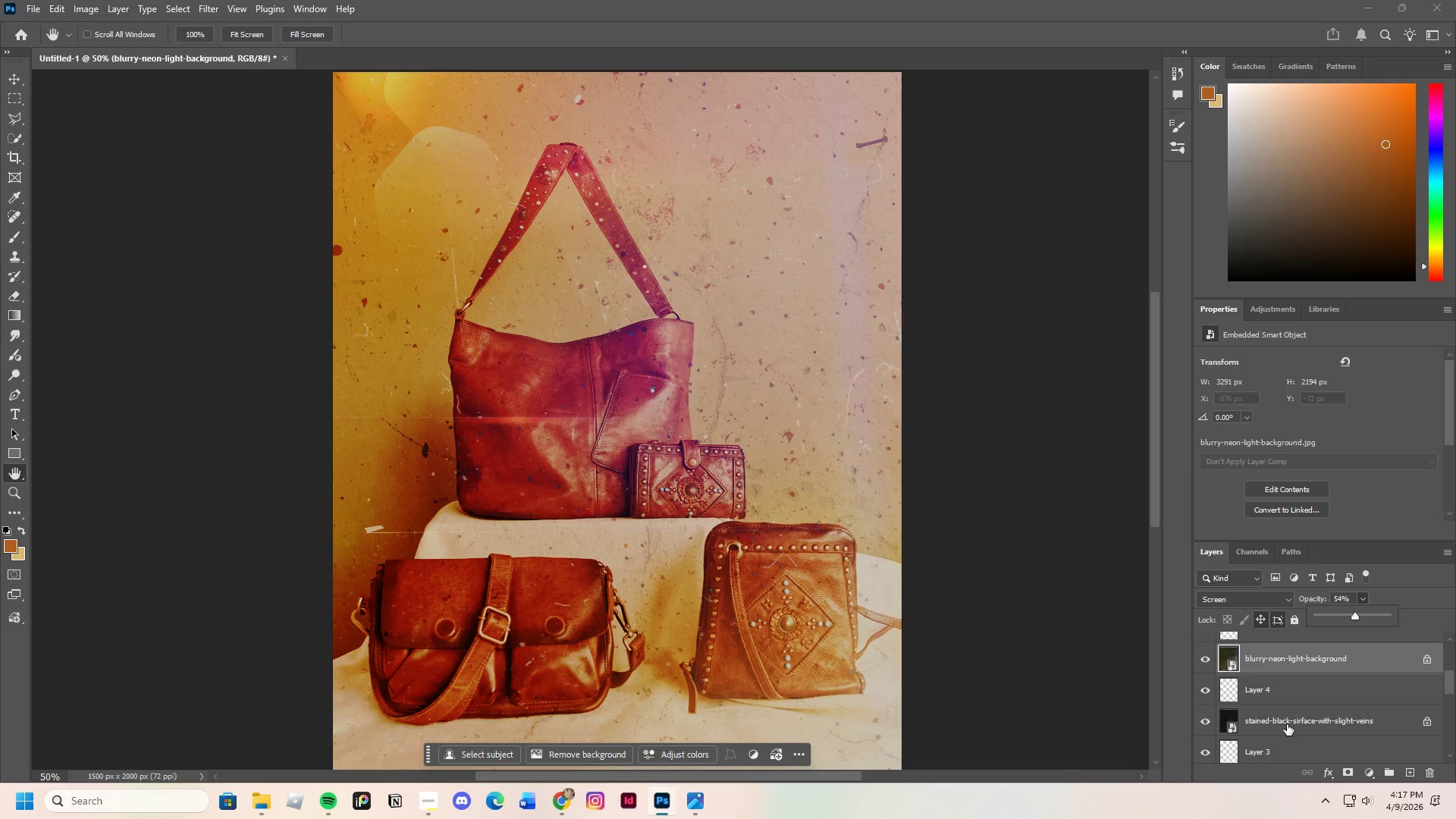 
scroll: coordinate [1288, 724], scroll_direction: down, amount: 2.0
 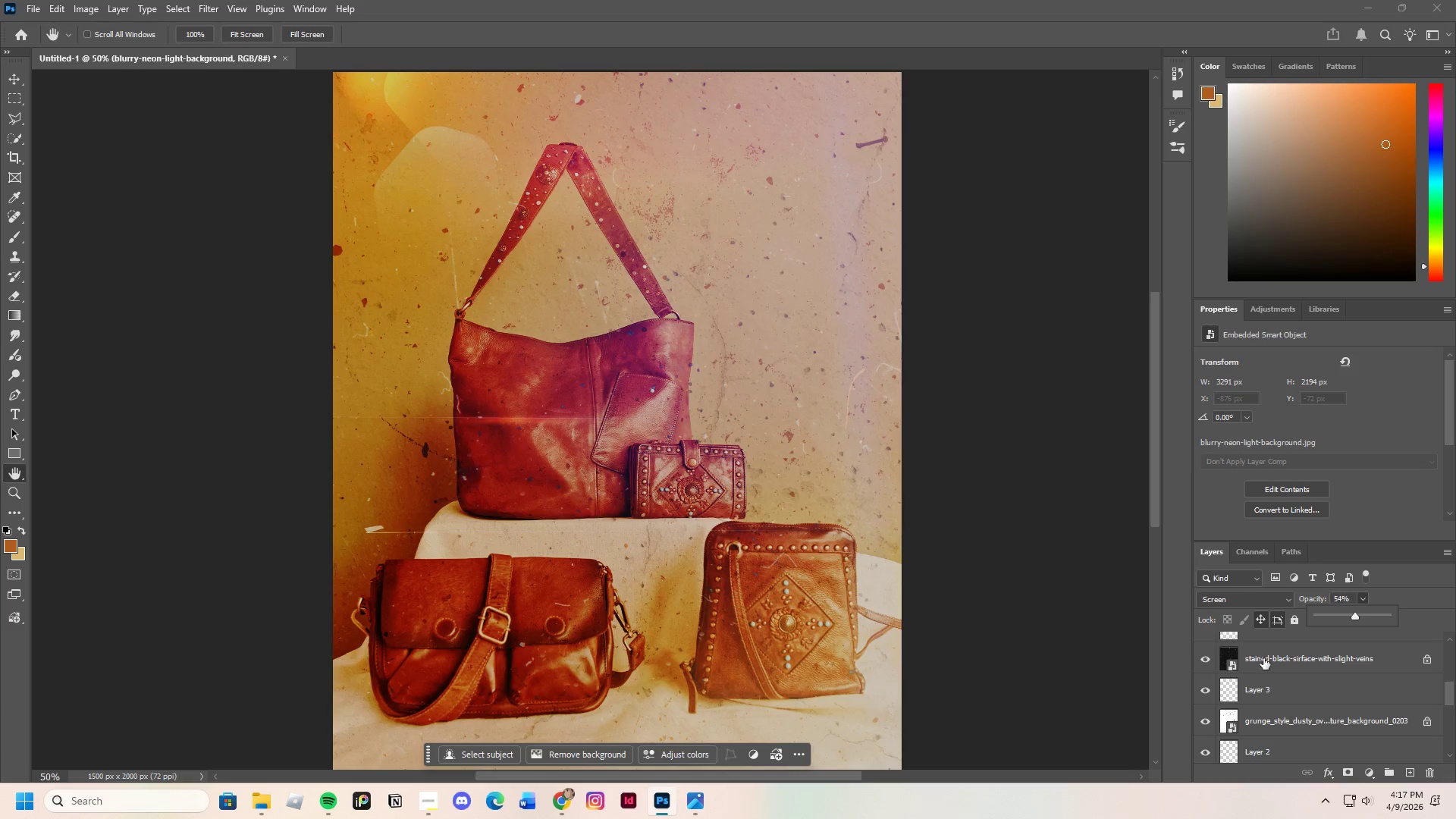 
left_click([1263, 658])
 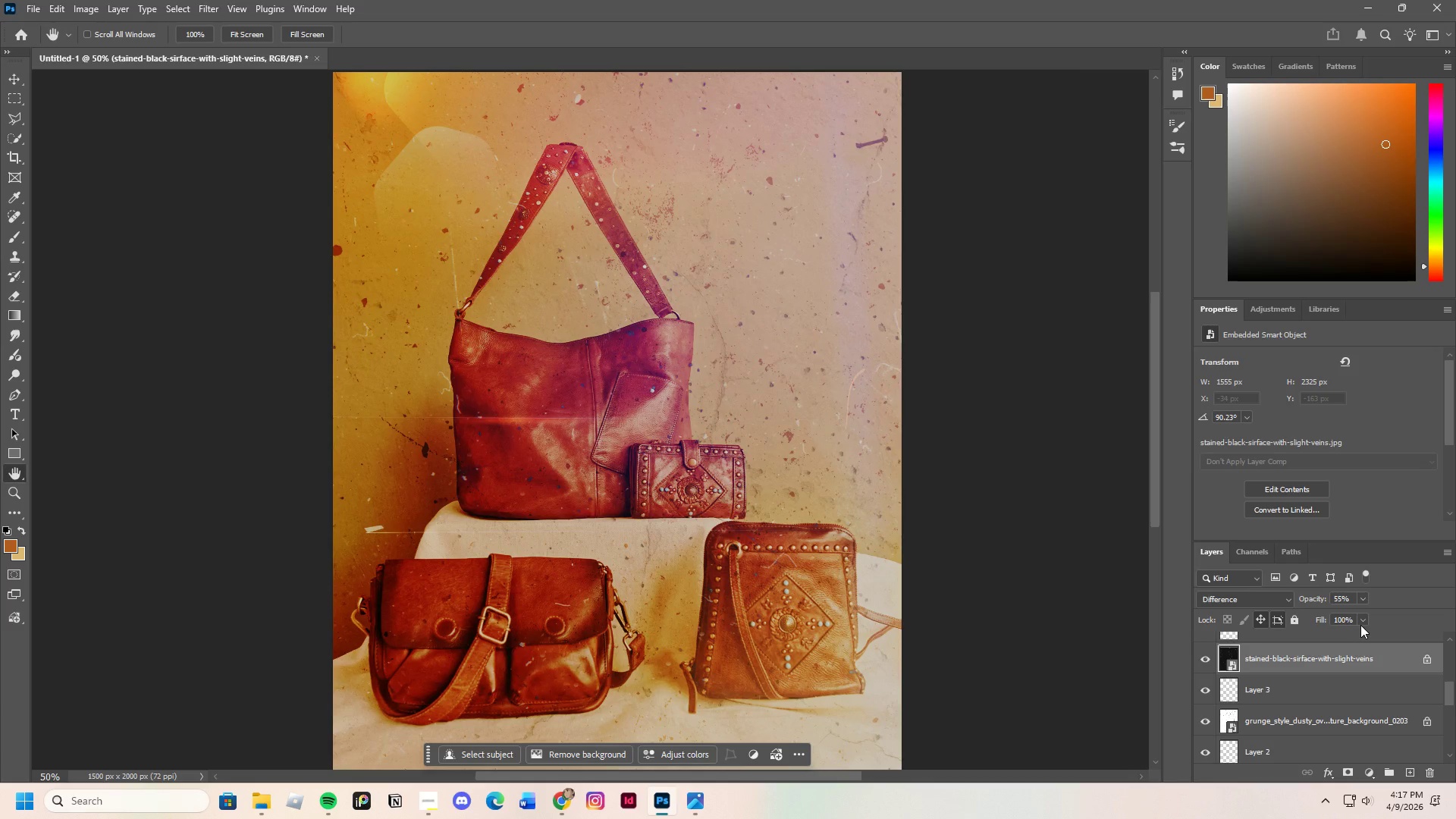 
left_click([1362, 622])
 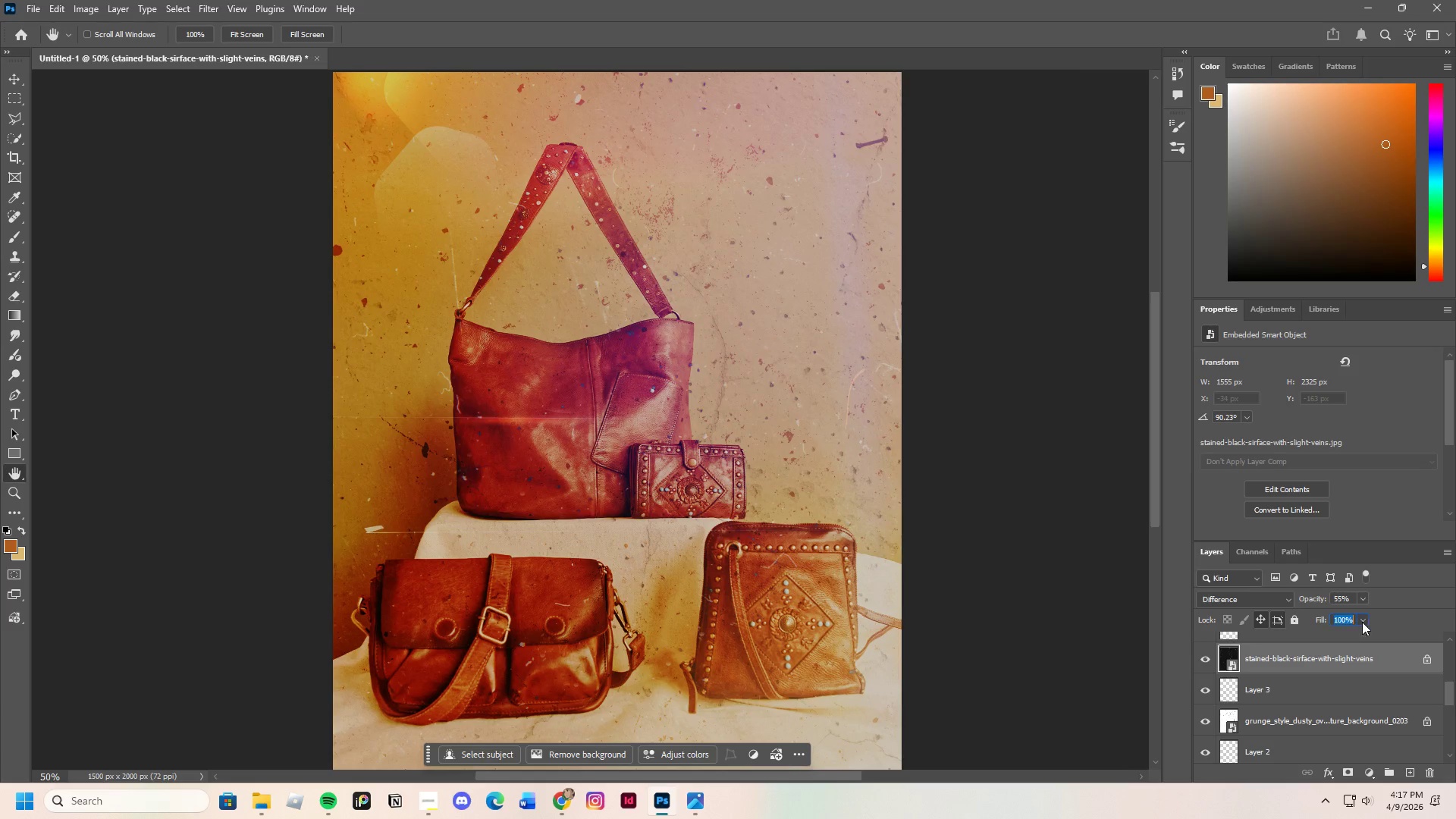 
left_click([1362, 622])
 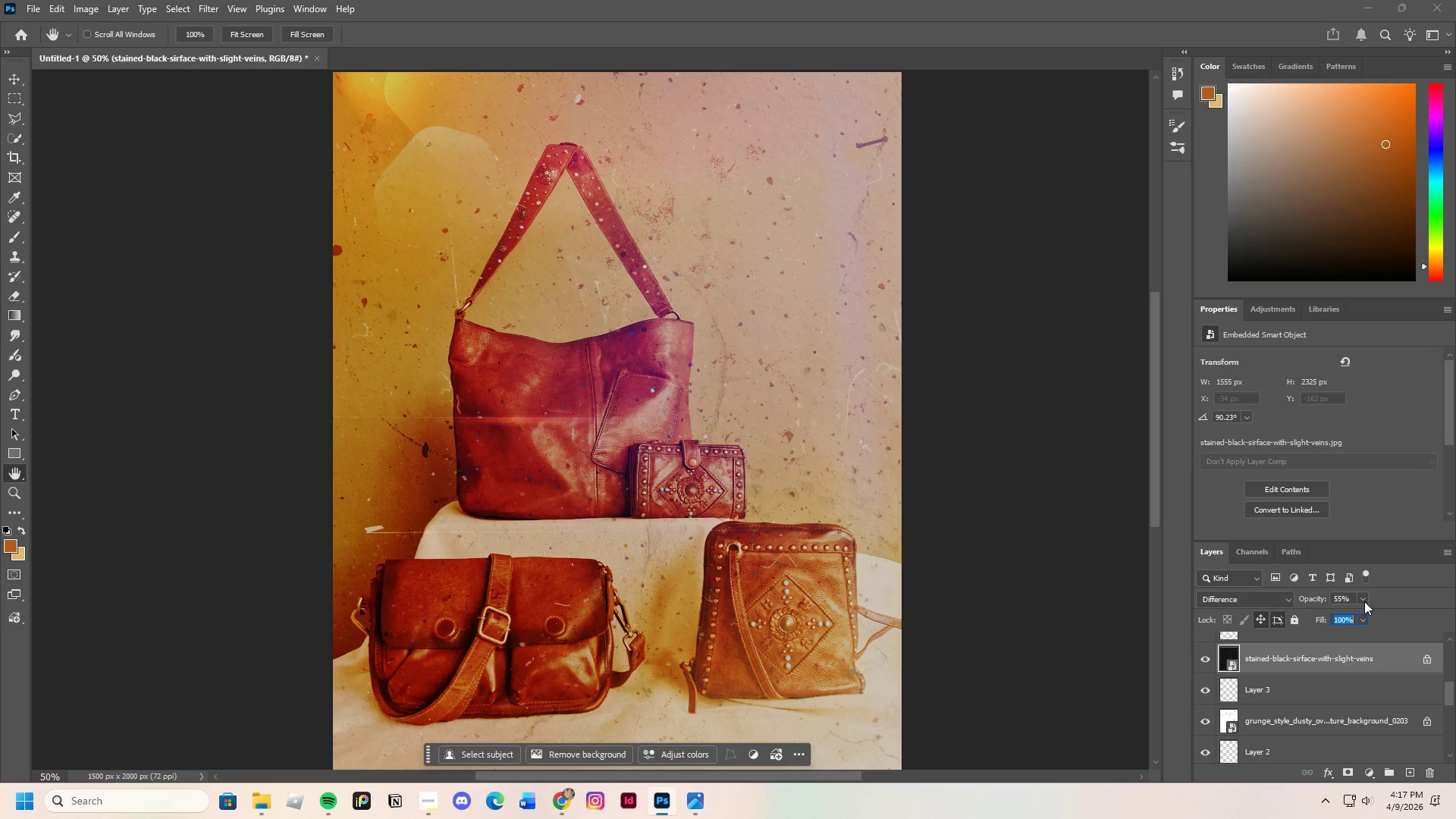 
left_click([1364, 601])
 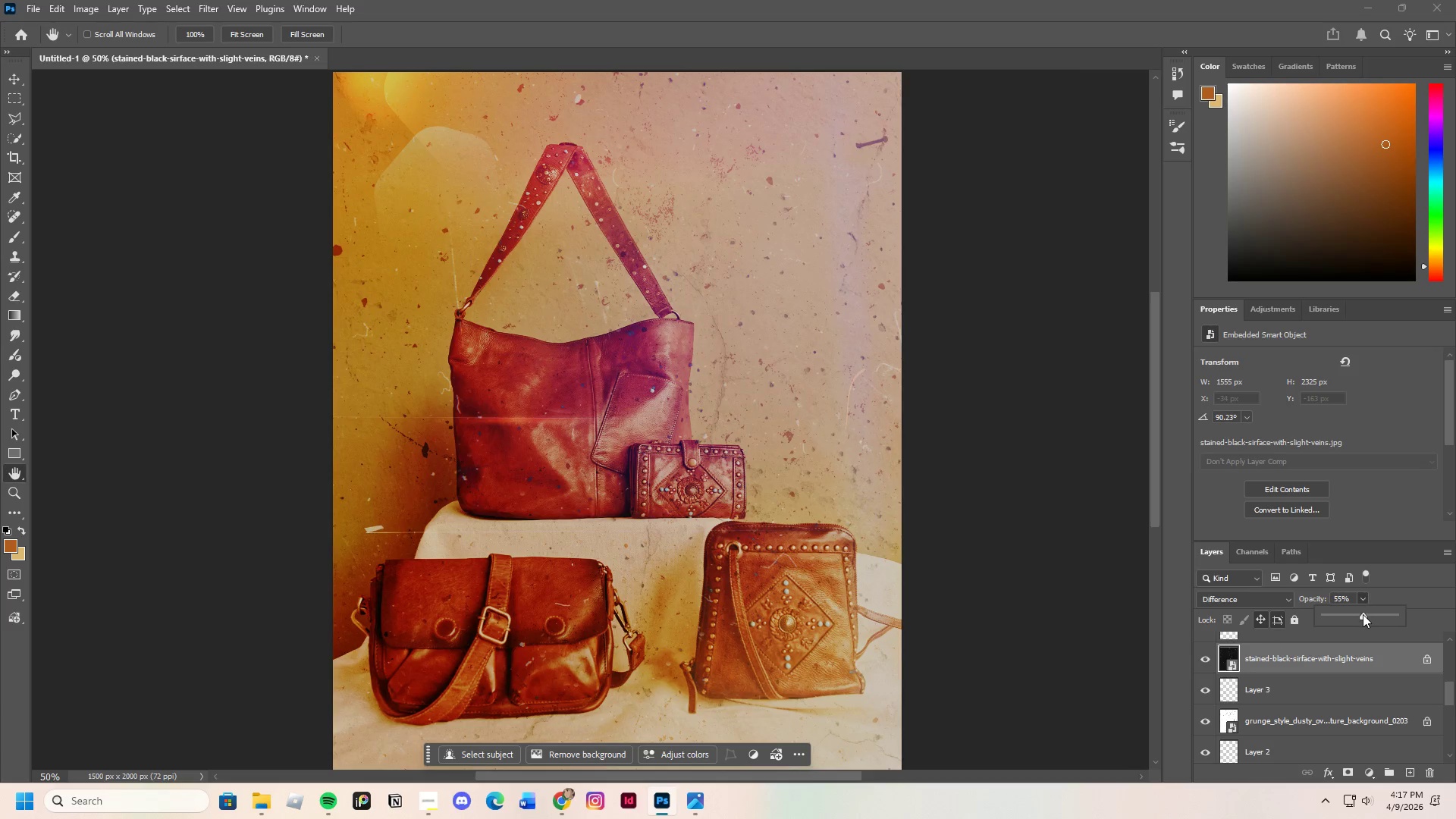 
left_click_drag(start_coordinate=[1361, 614], to_coordinate=[1360, 626])
 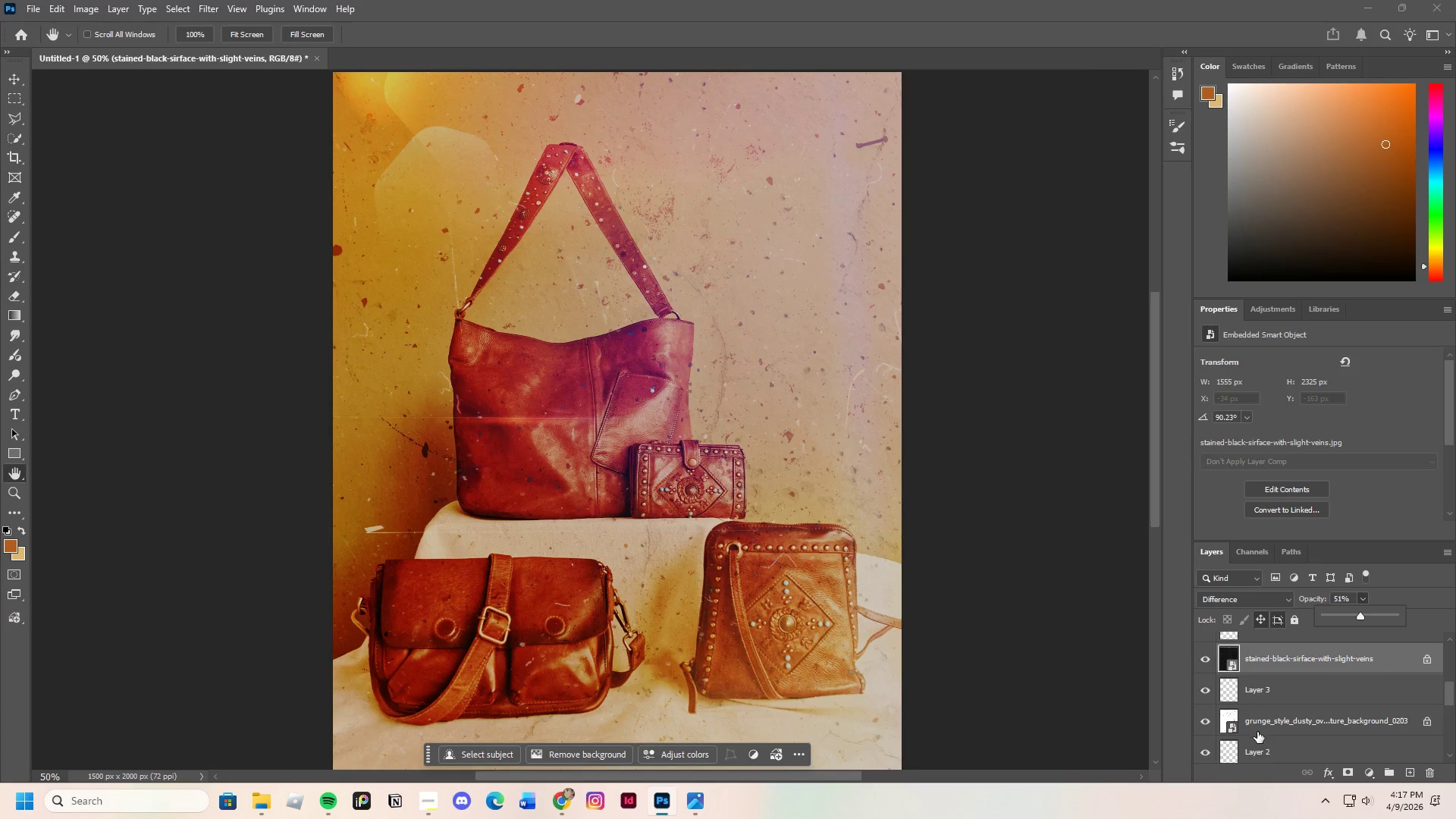 
left_click([1299, 666])
 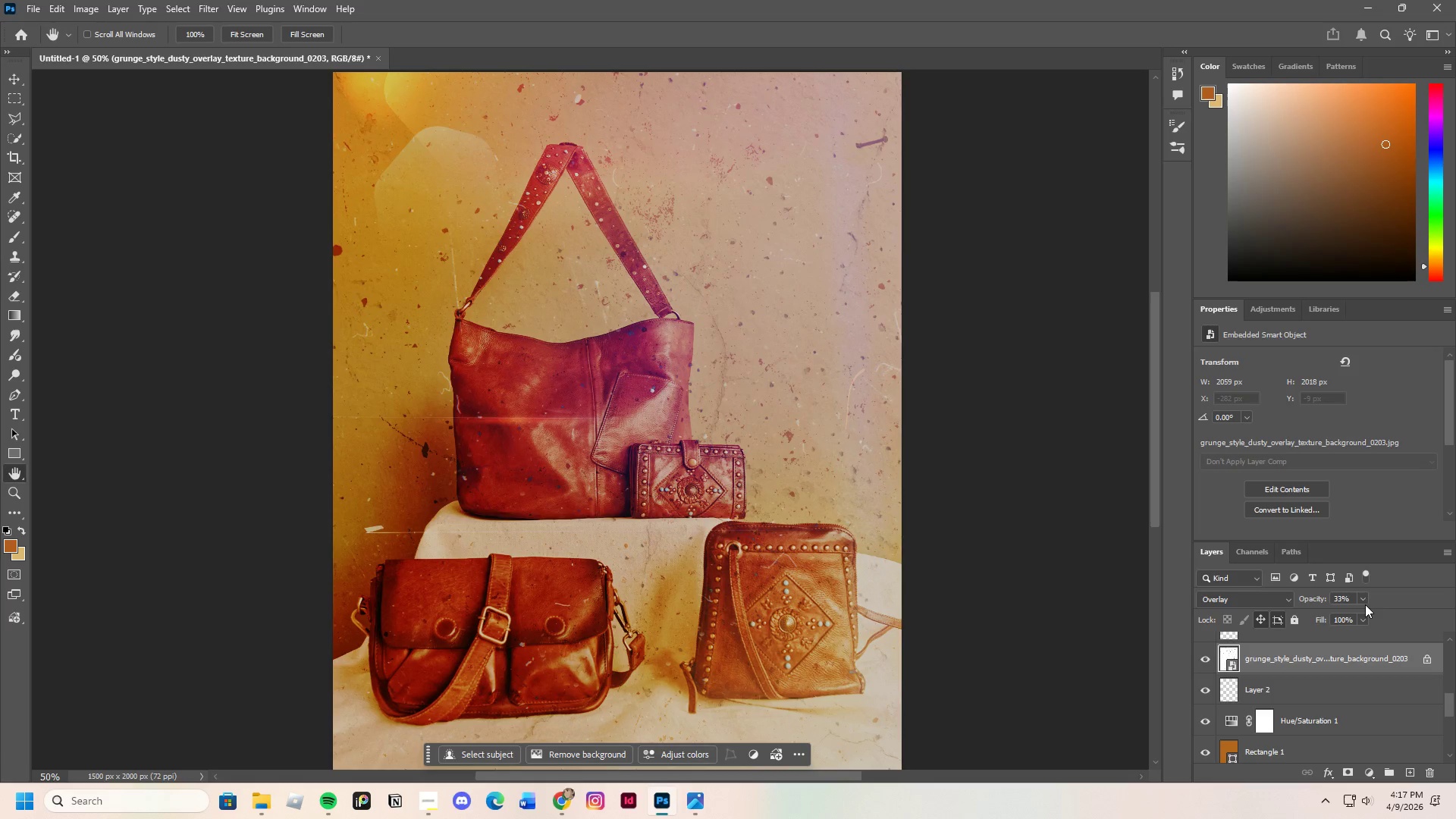 
scroll: coordinate [1257, 732], scroll_direction: down, amount: 2.0
 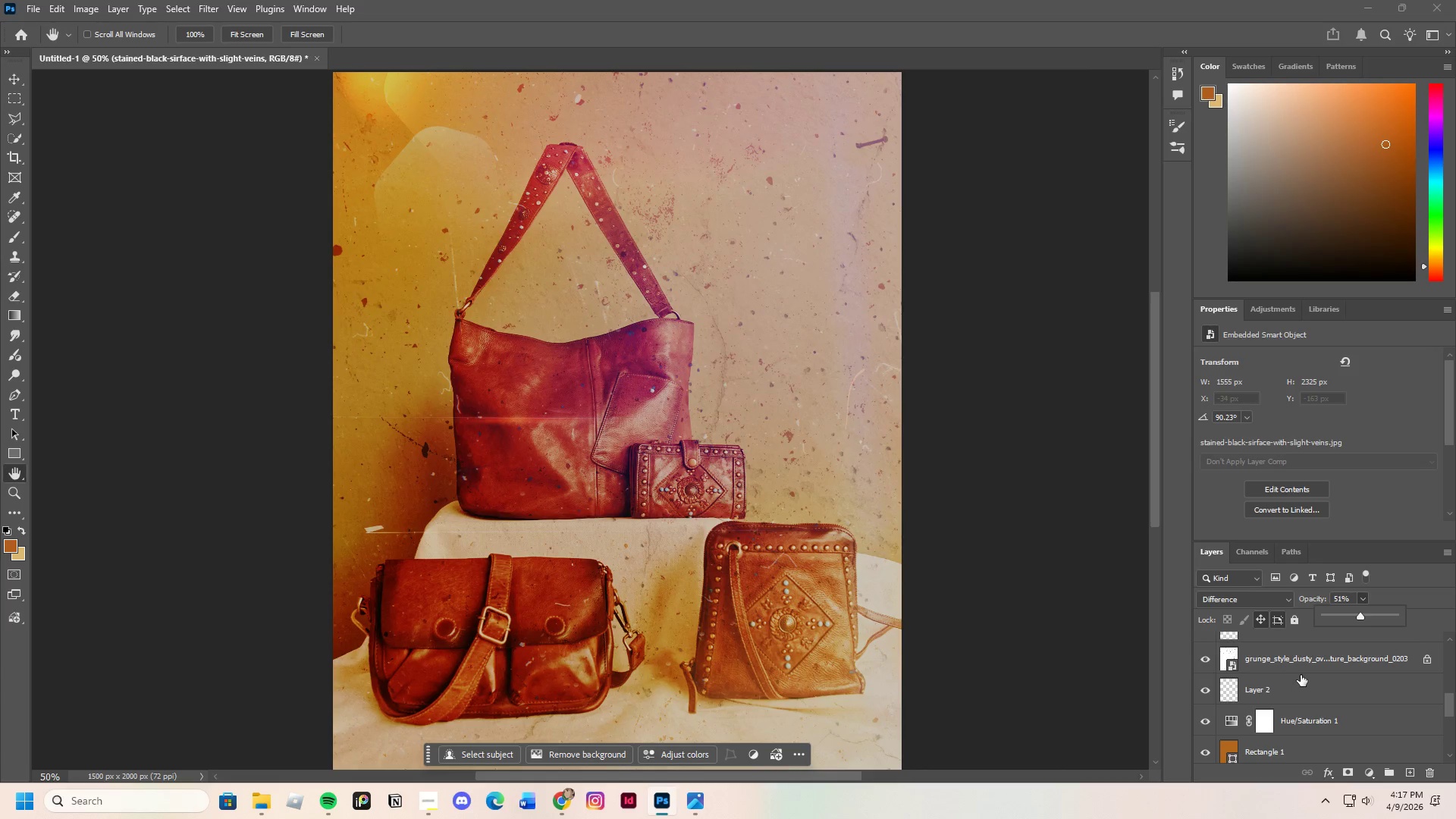 
left_click([1363, 602])
 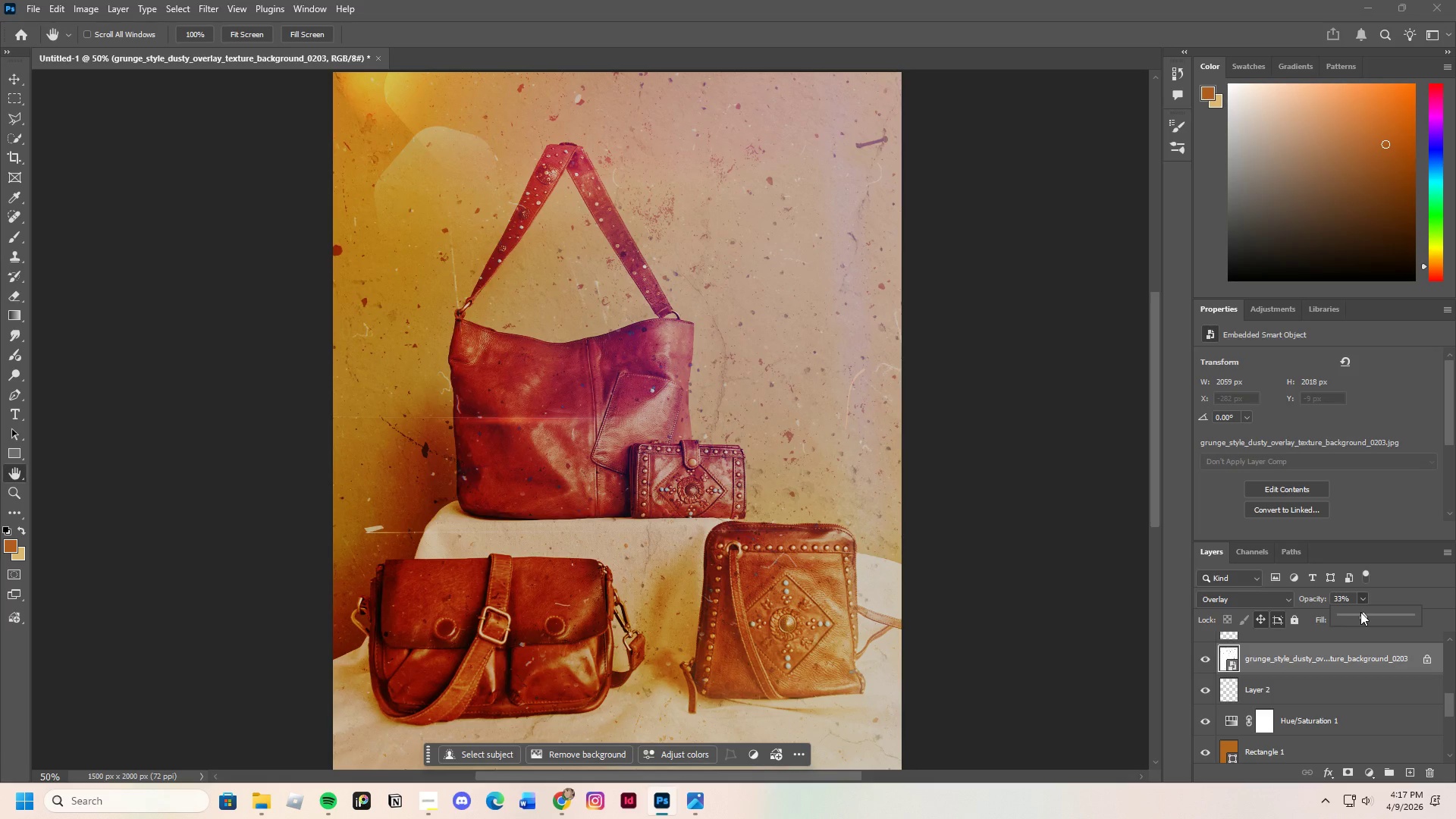 
left_click_drag(start_coordinate=[1362, 613], to_coordinate=[1345, 642])
 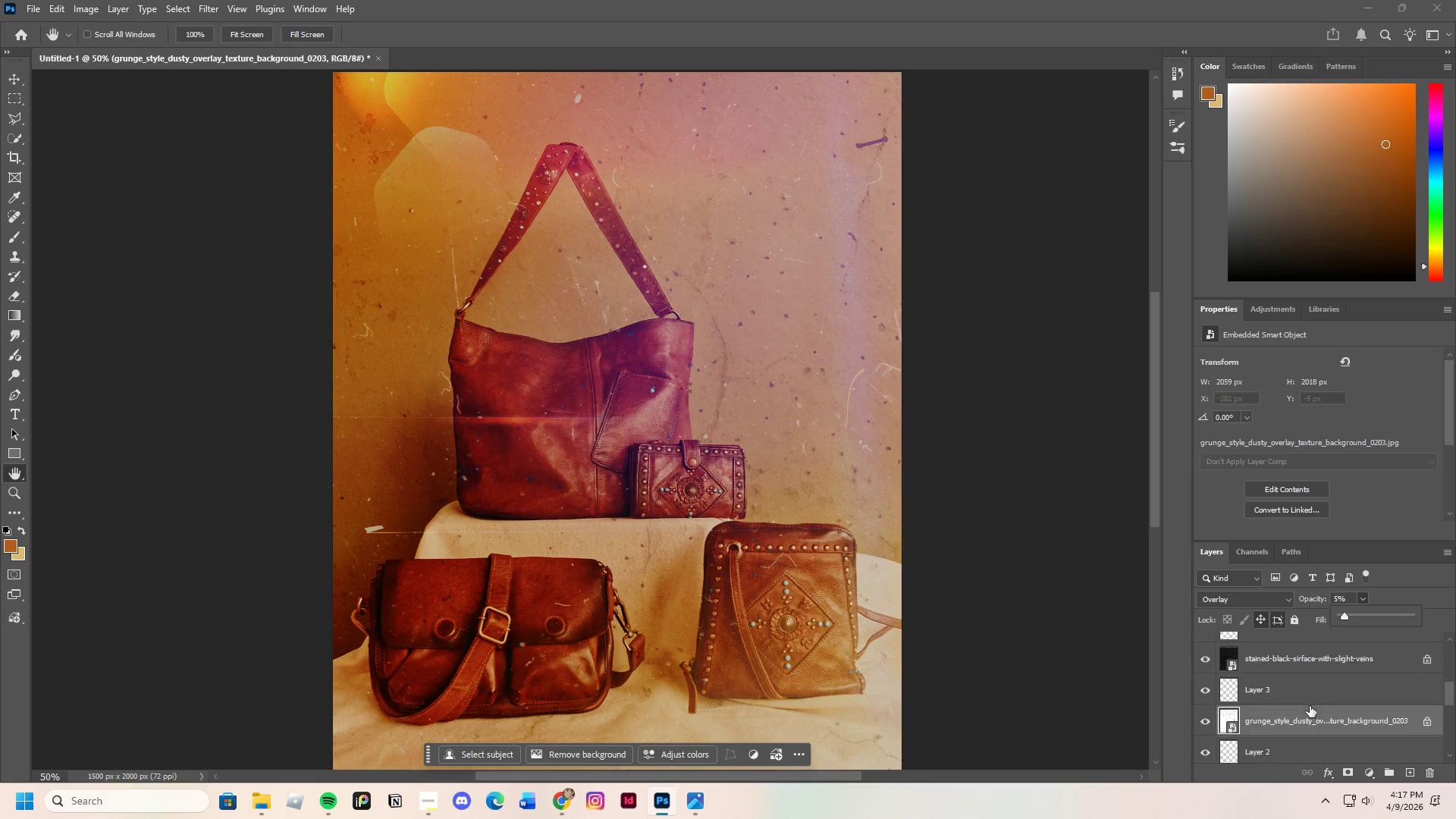 
scroll: coordinate [1294, 720], scroll_direction: down, amount: 1.0
 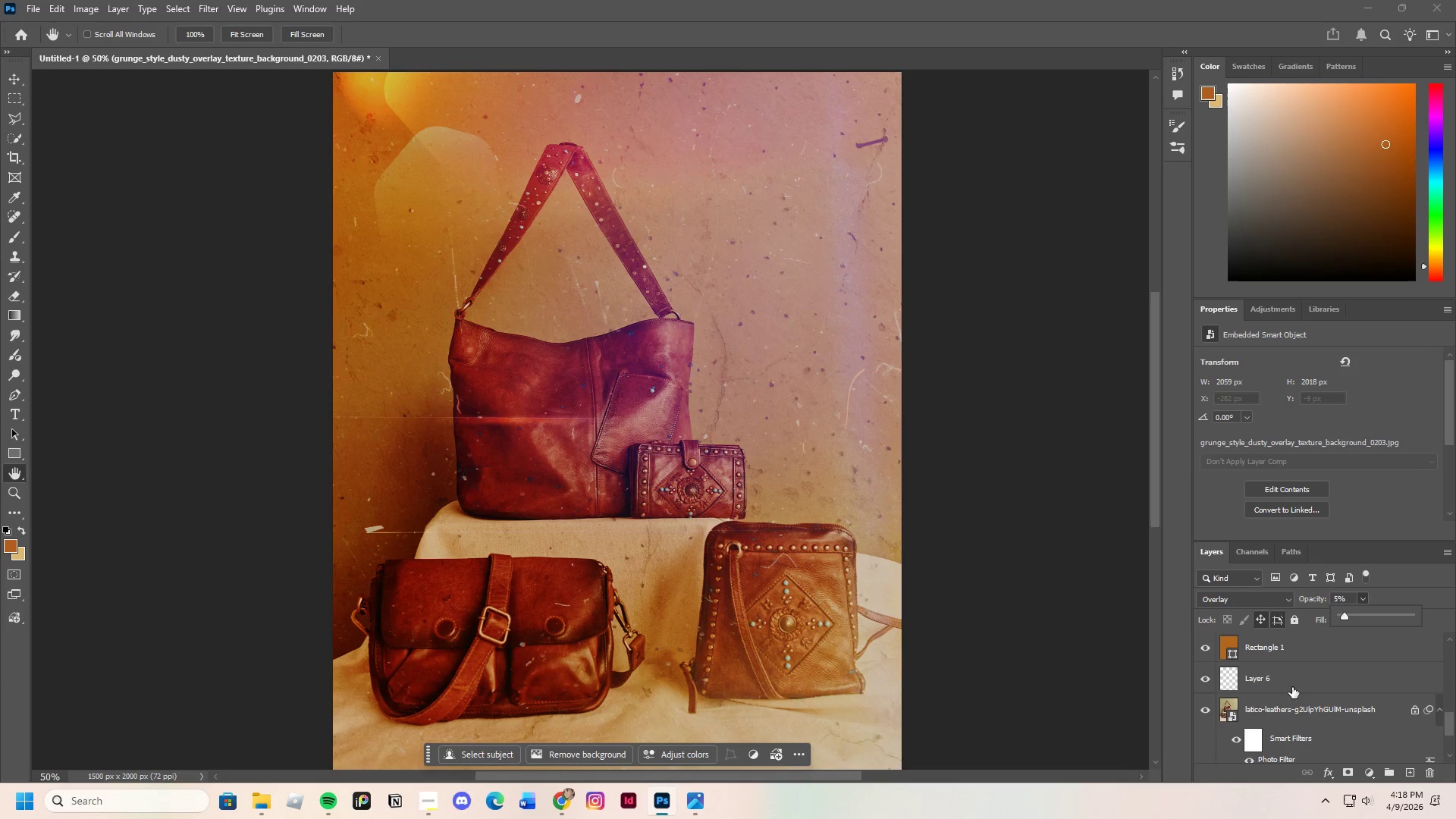 
left_click([1292, 676])
 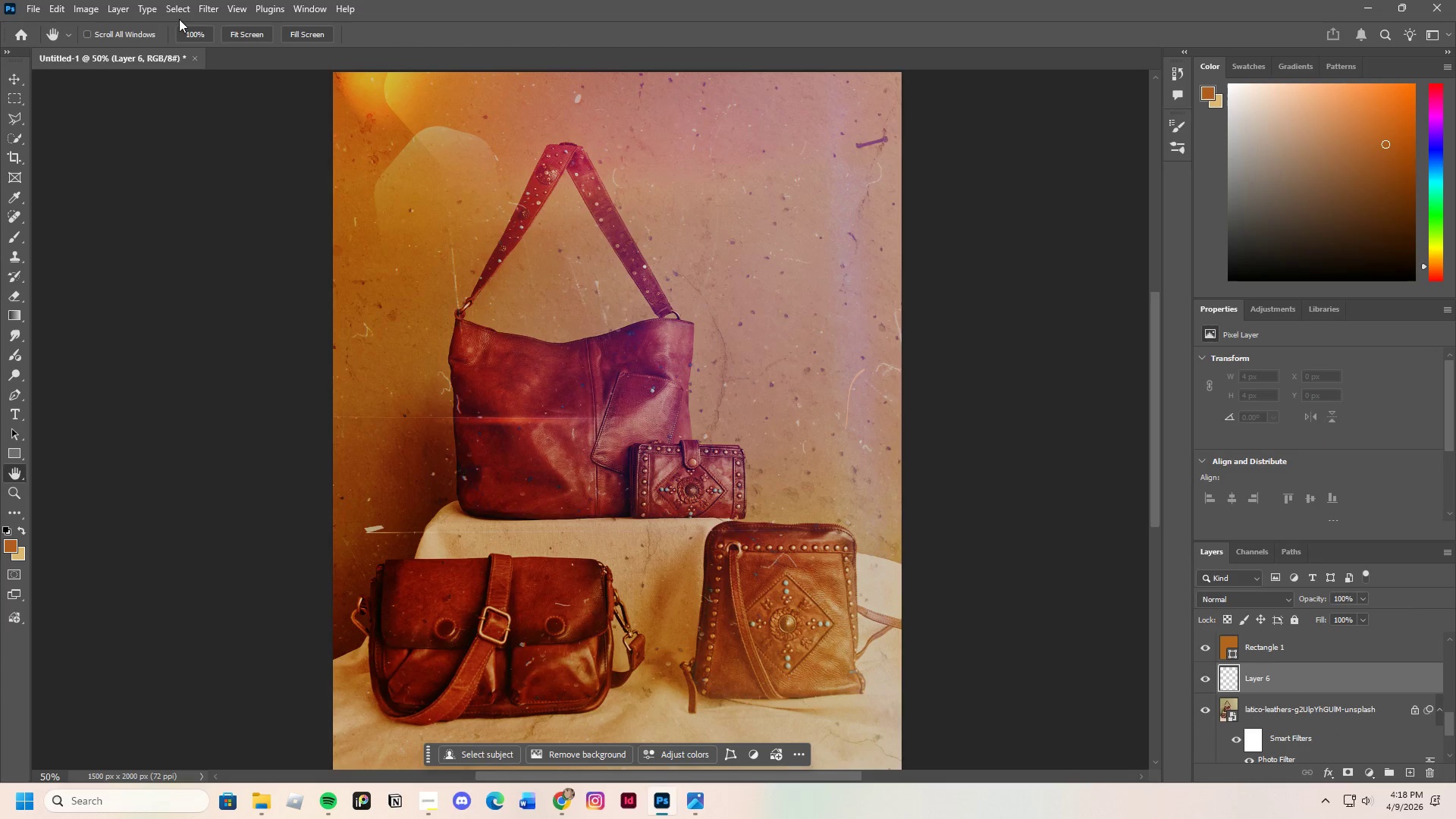 
left_click([200, 8])
 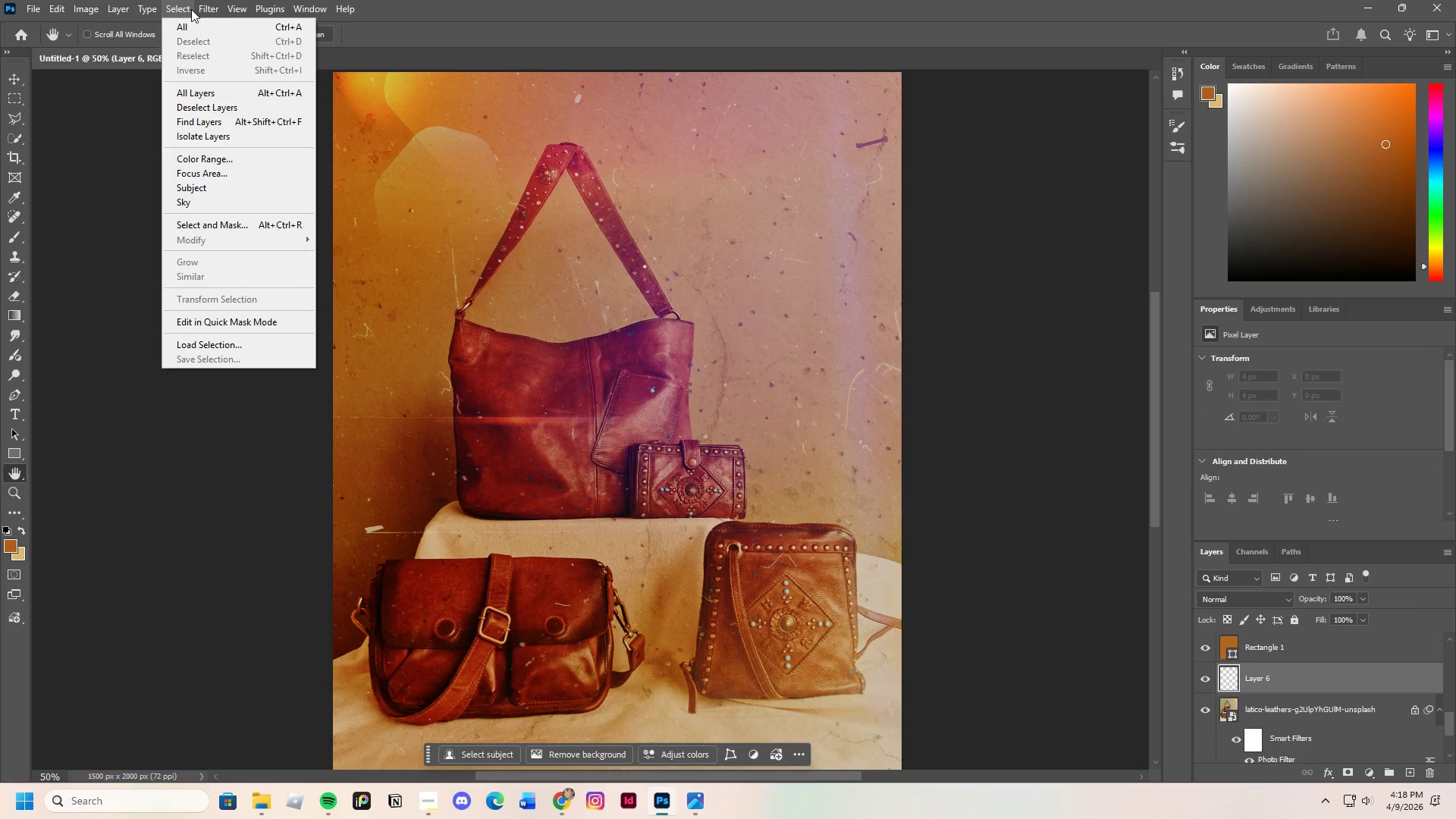 
wait(7.54)
 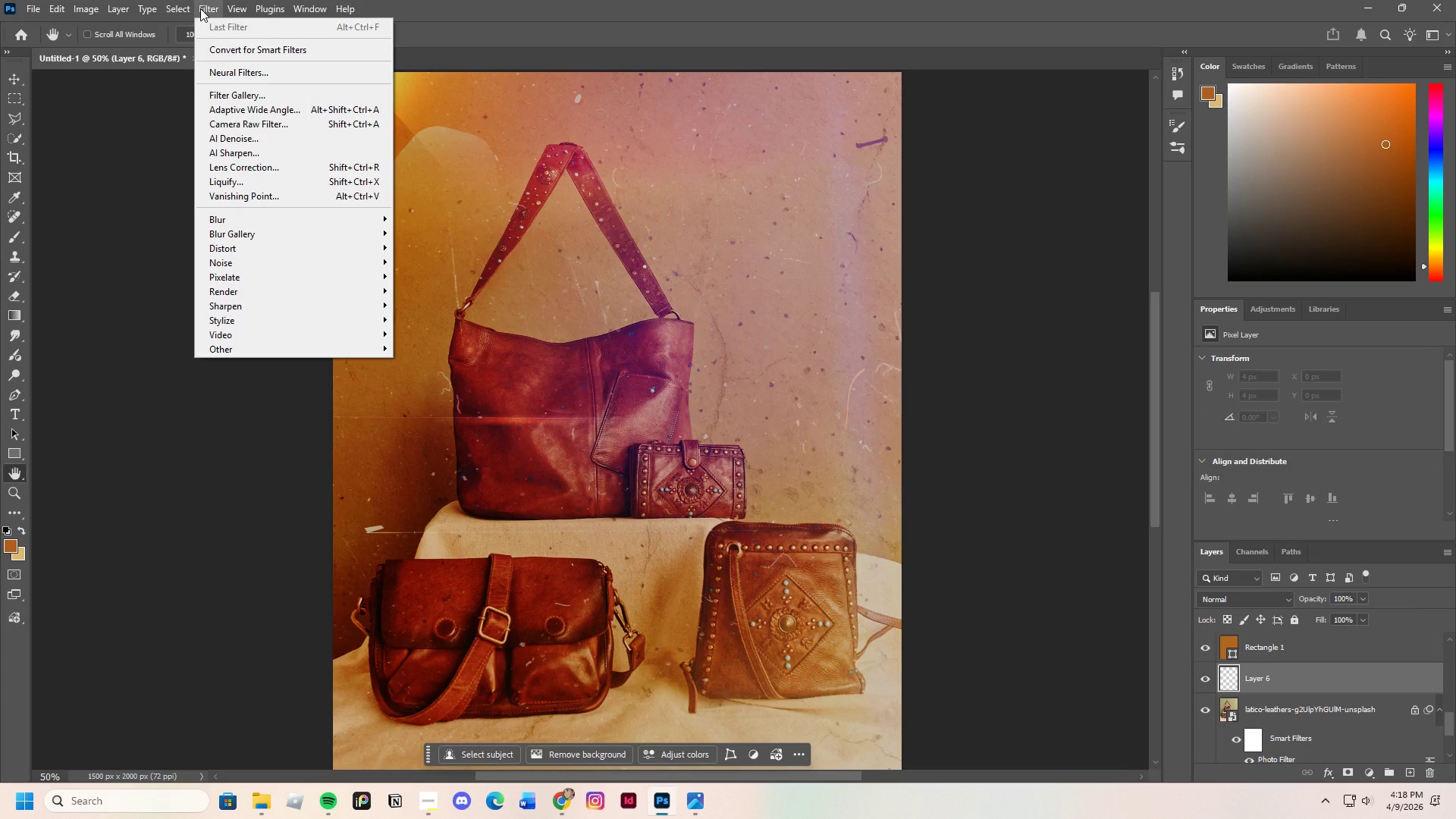 
mouse_move([78, 6])
 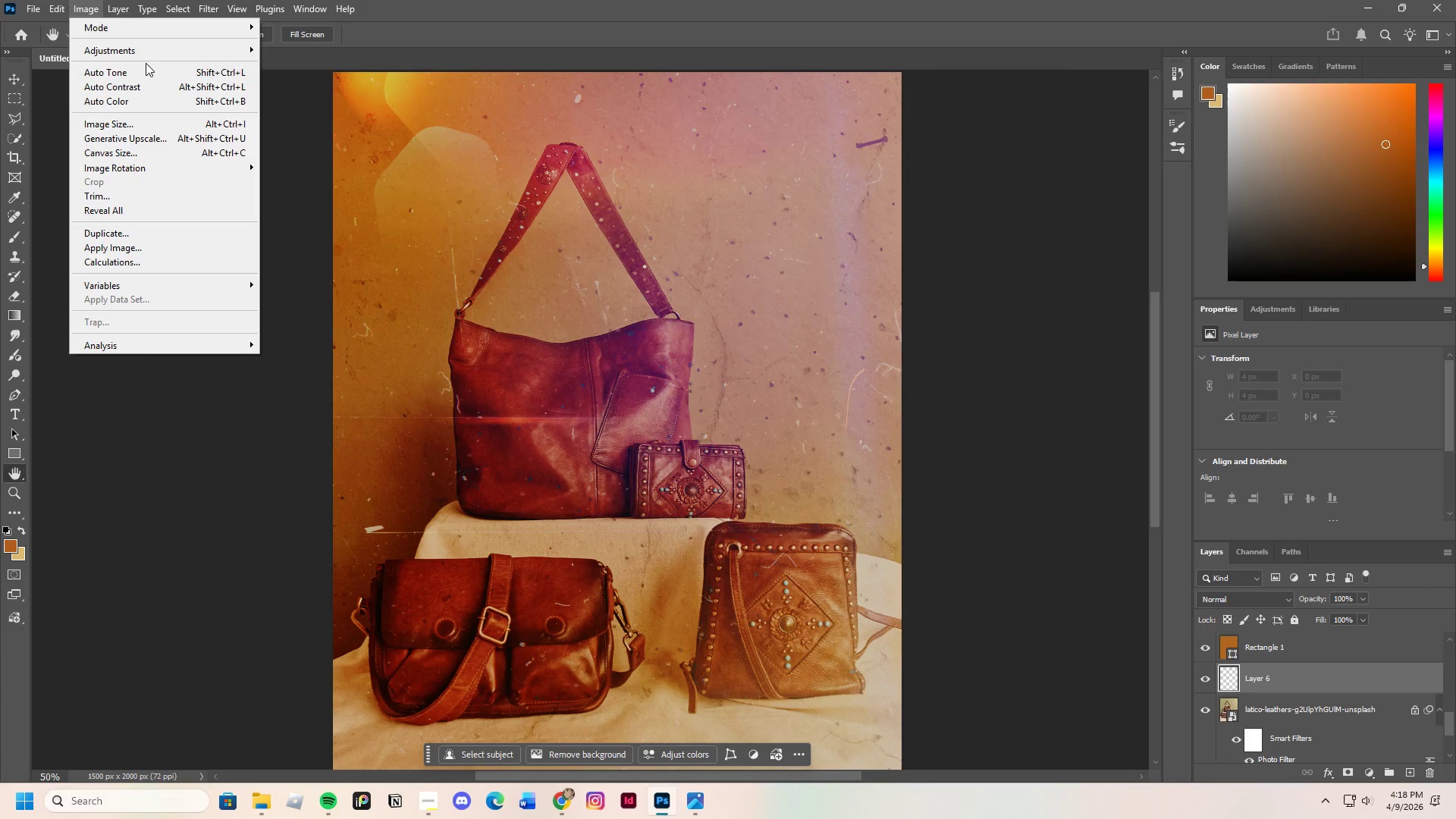 
left_click([148, 57])
 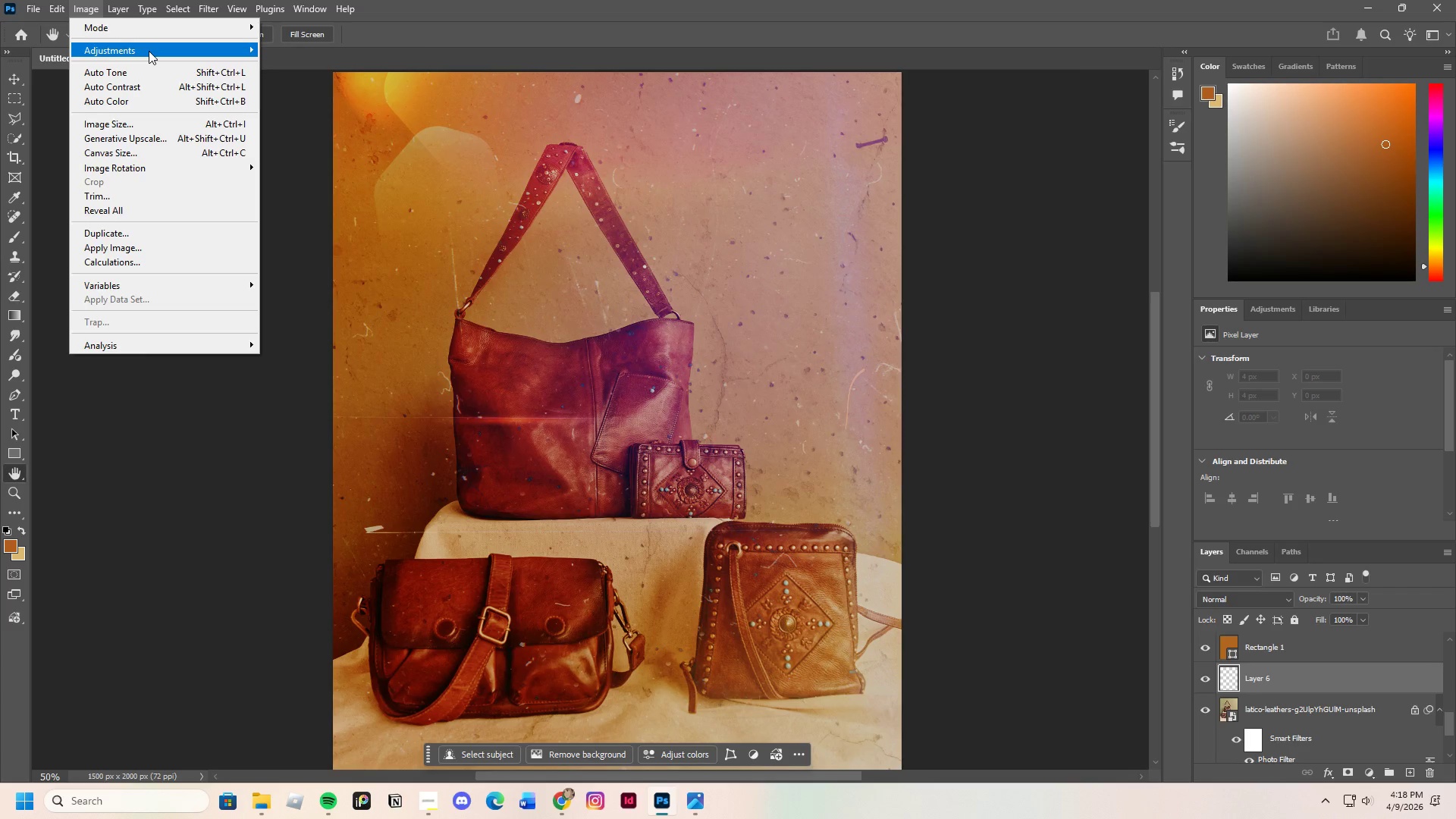 
left_click([149, 51])
 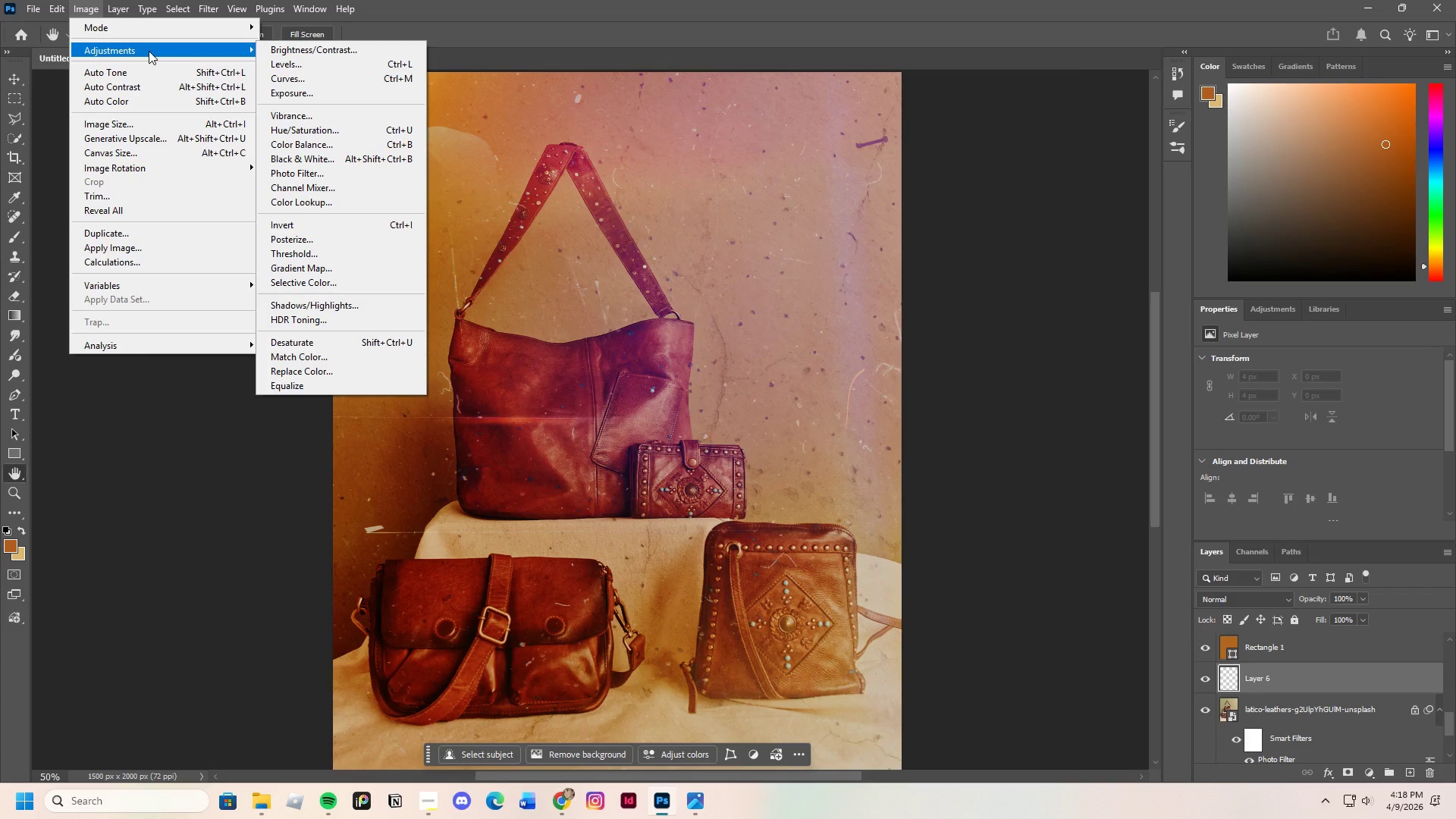 
left_click([149, 51])
 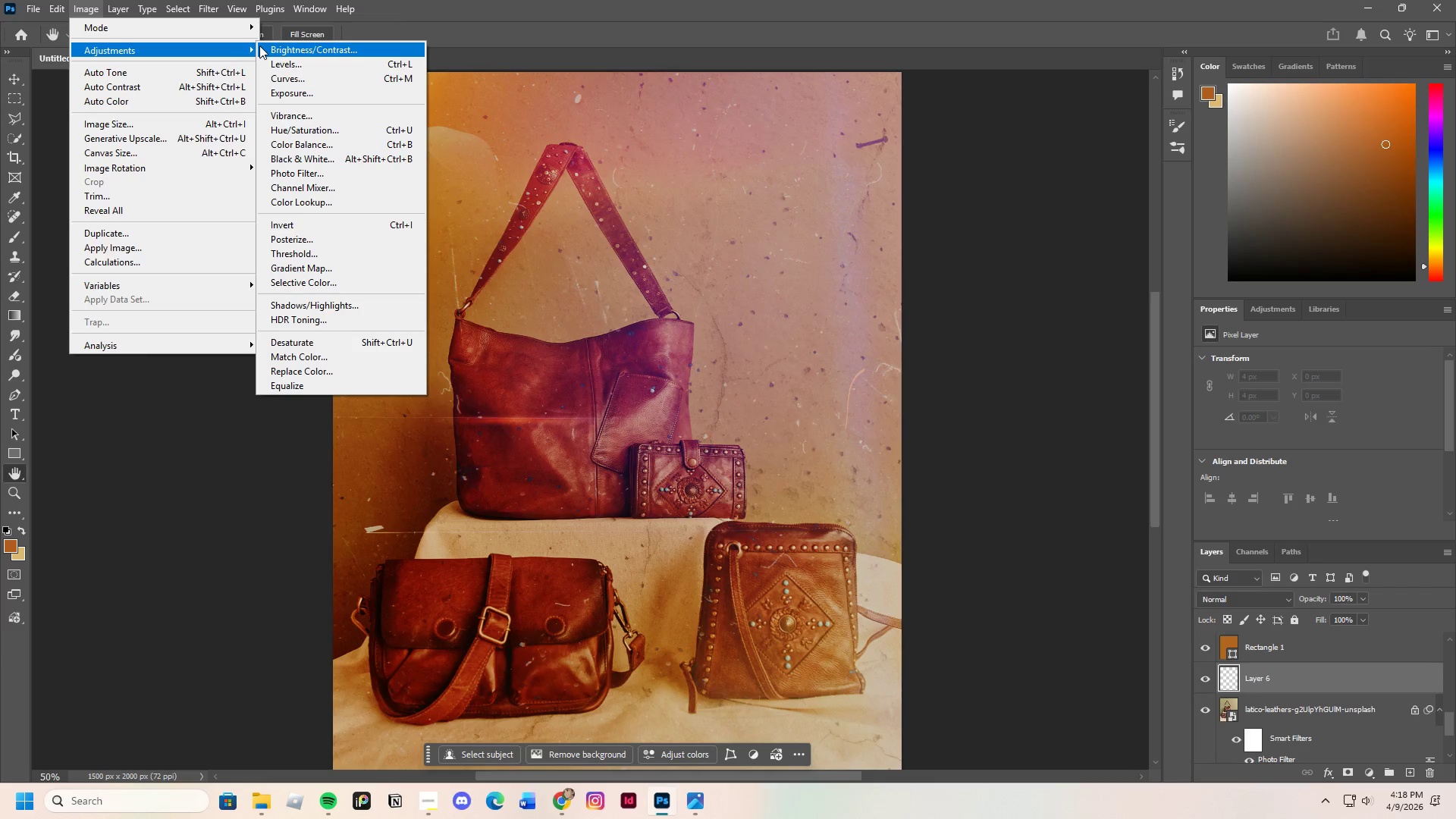 
left_click([246, 48])
 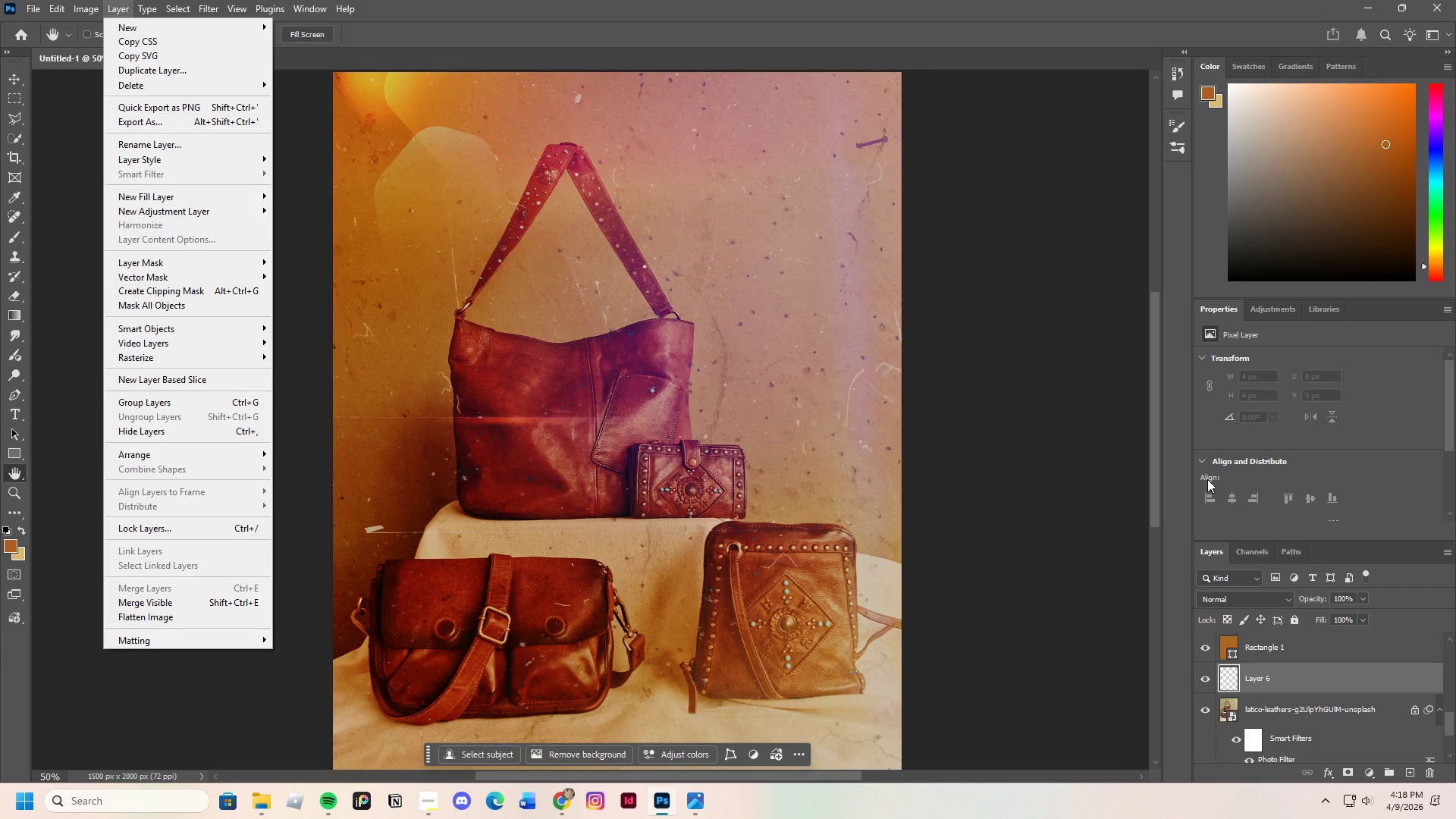 
scroll: coordinate [1333, 700], scroll_direction: none, amount: 0.0
 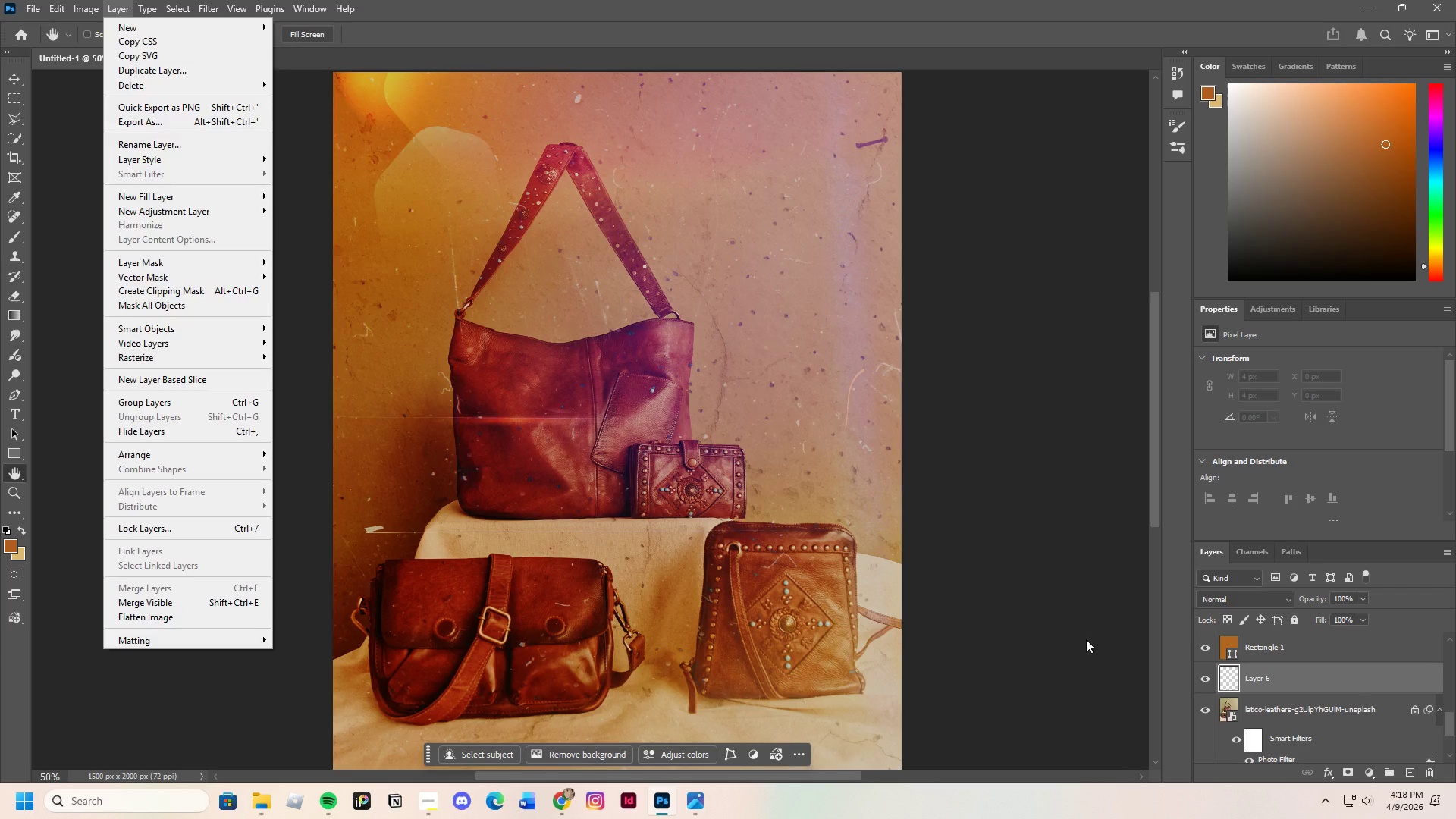 
left_click([1047, 623])
 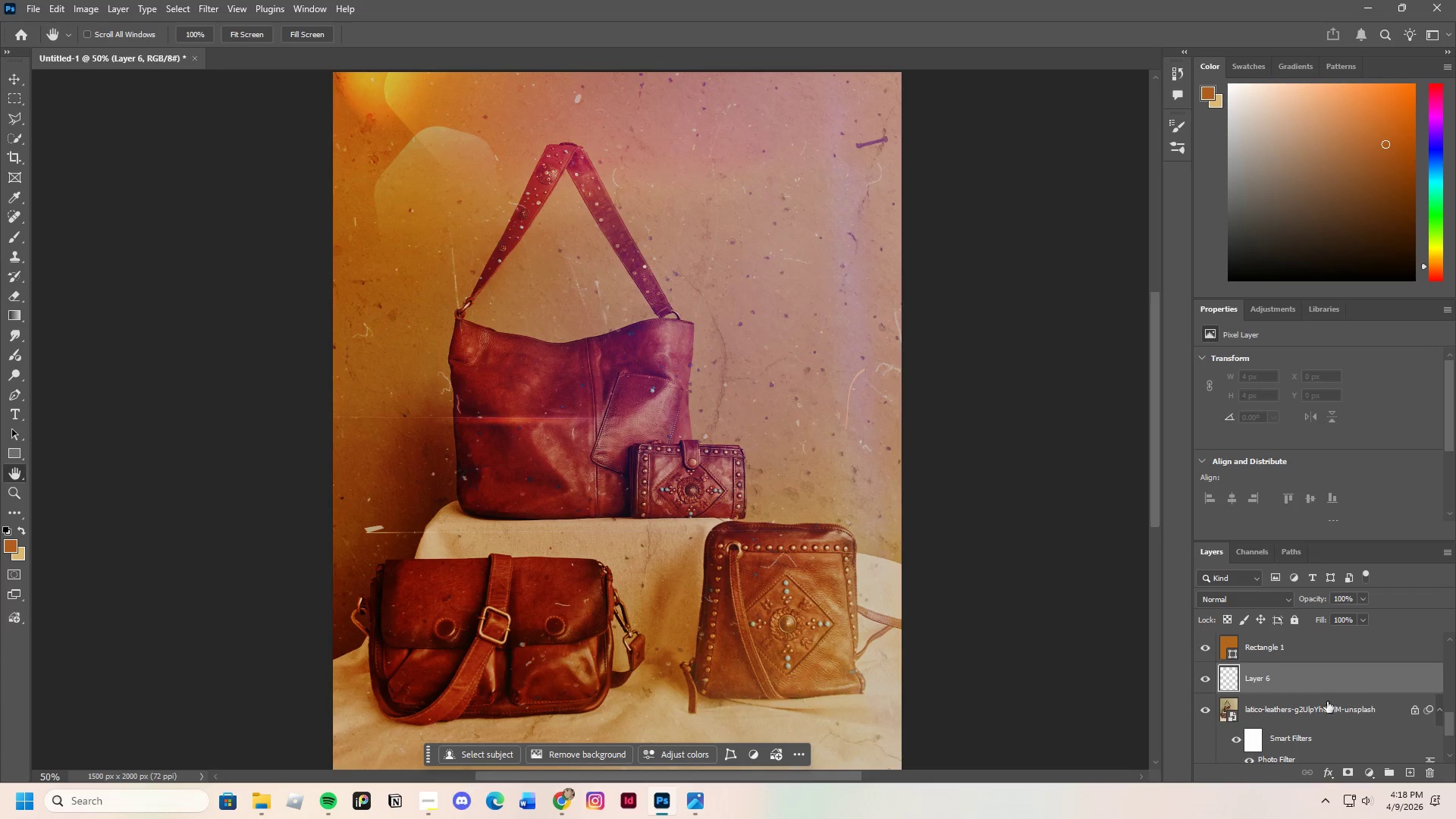 
left_click([1303, 648])
 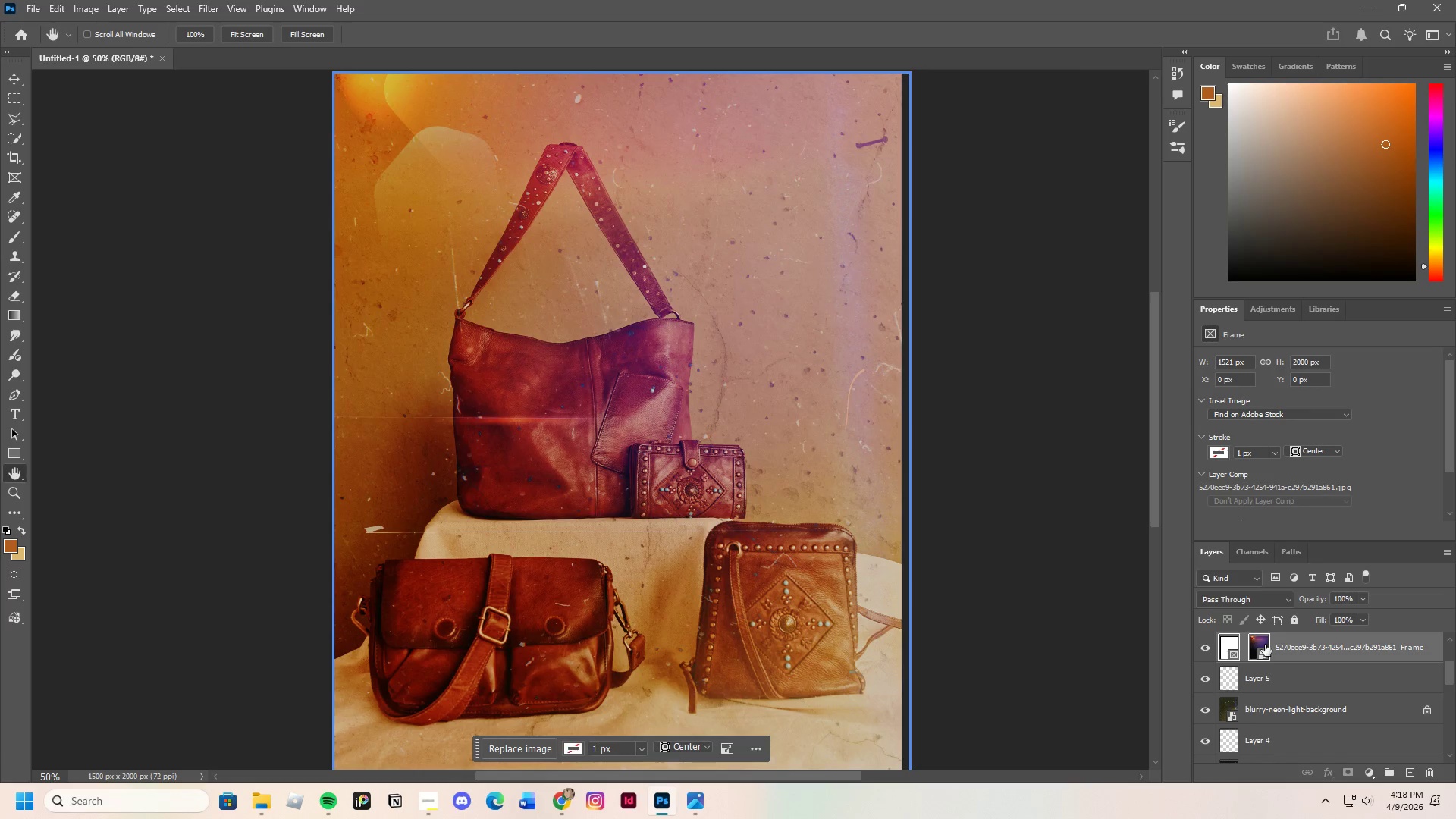 
scroll: coordinate [1316, 696], scroll_direction: up, amount: 9.0
 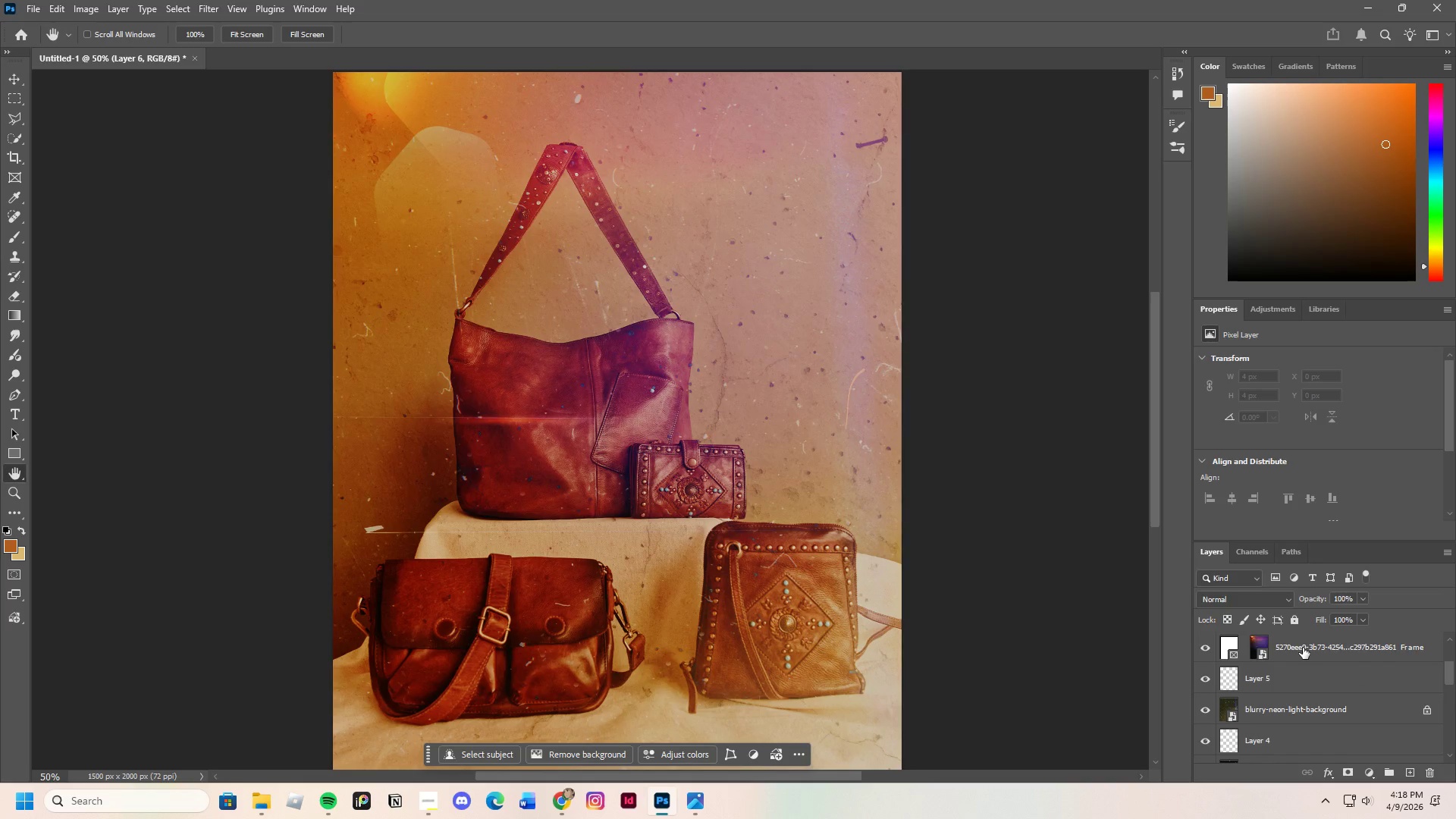 
left_click([1261, 642])
 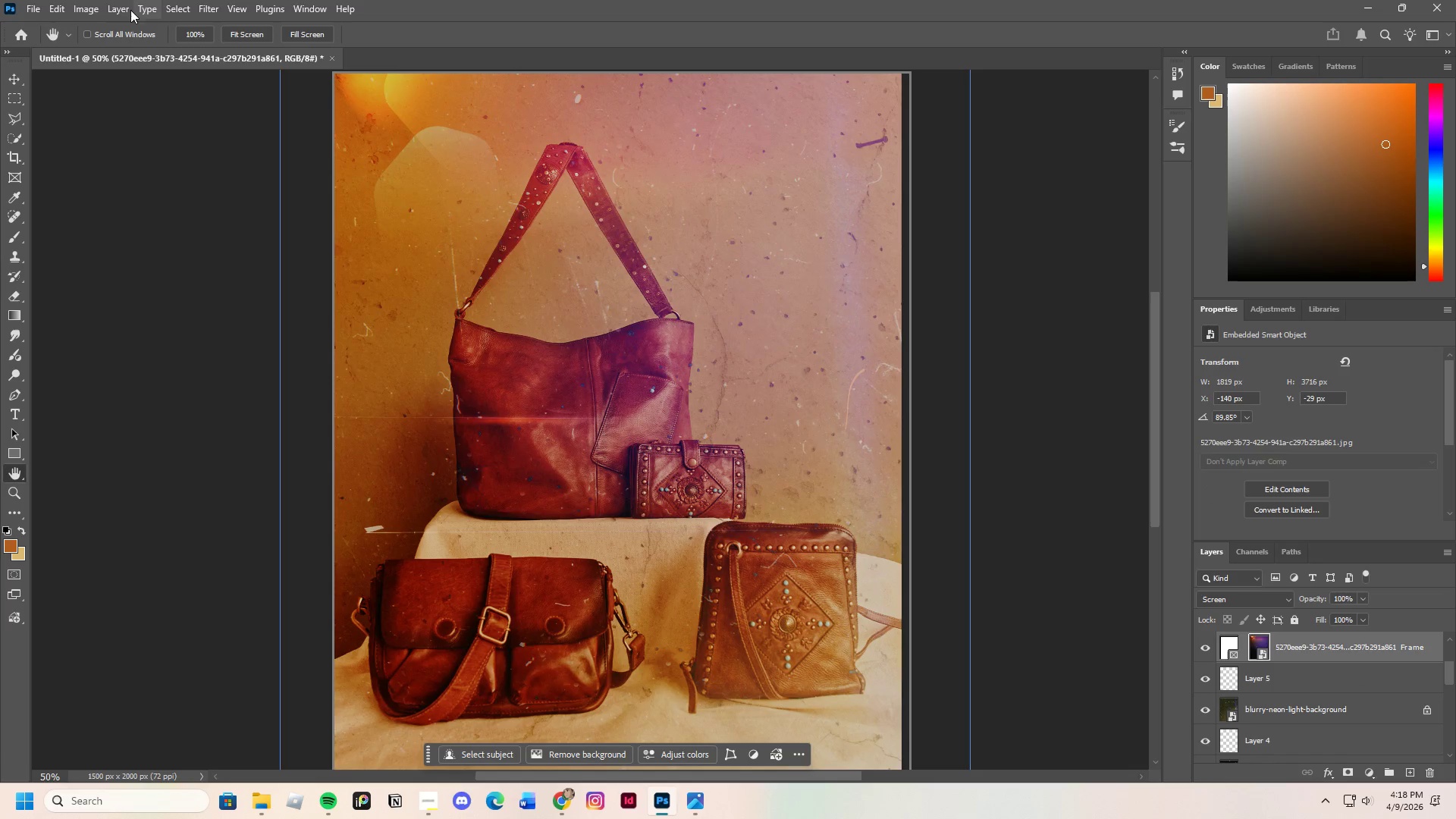 
left_click([84, 8])
 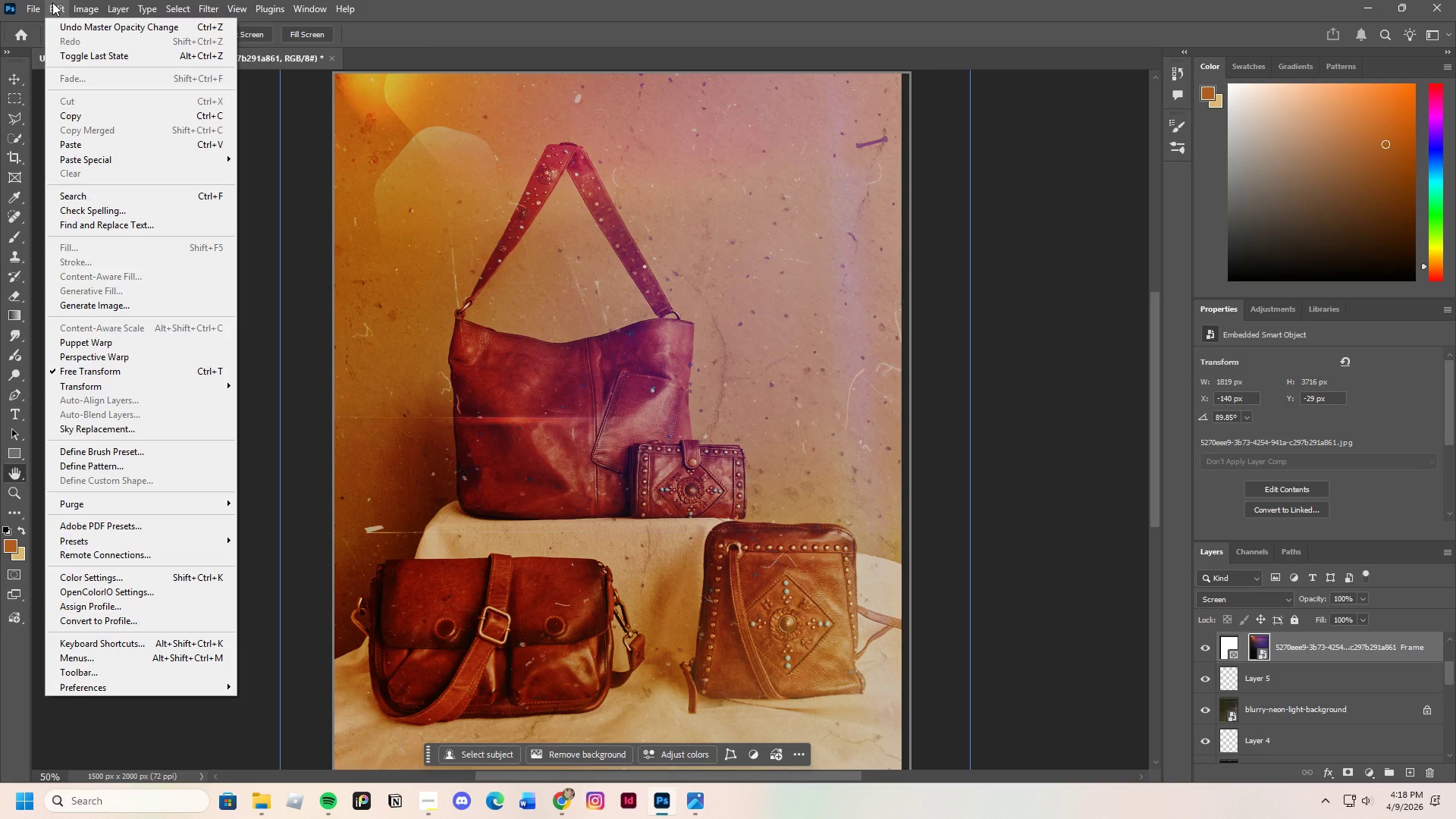 
wait(25.25)
 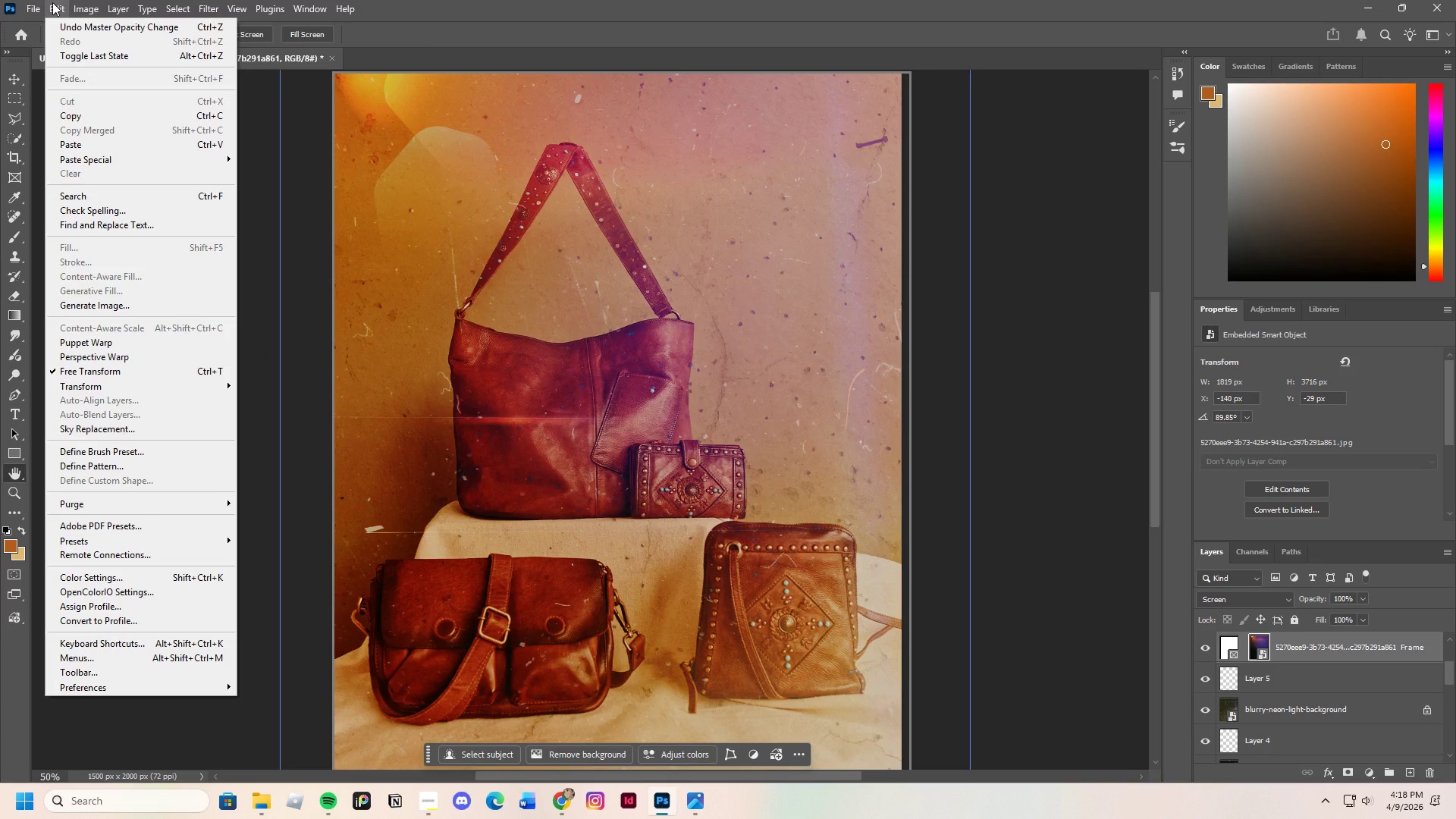 
scroll: coordinate [1266, 739], scroll_direction: down, amount: 4.0
 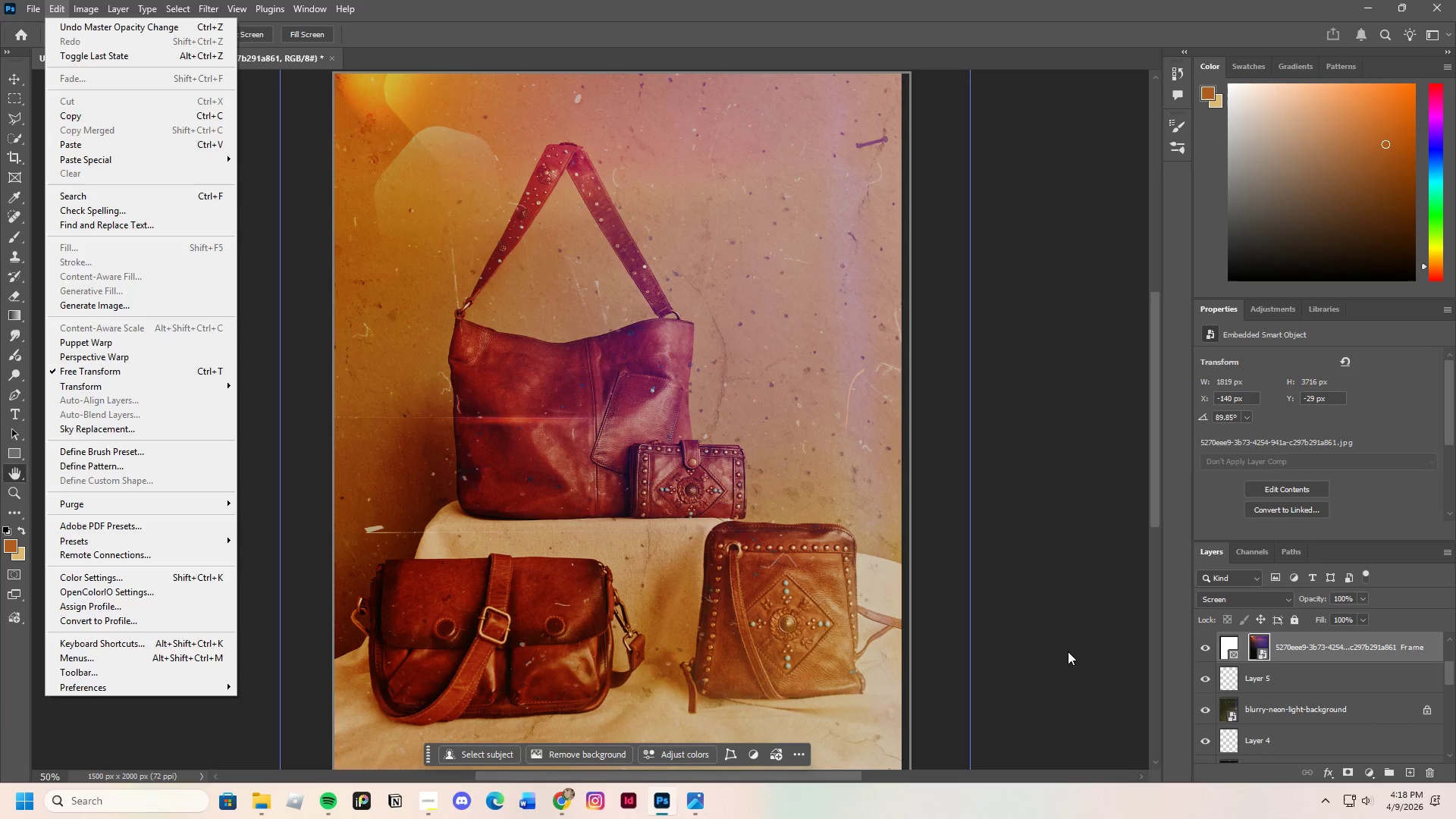 
left_click([1056, 651])
 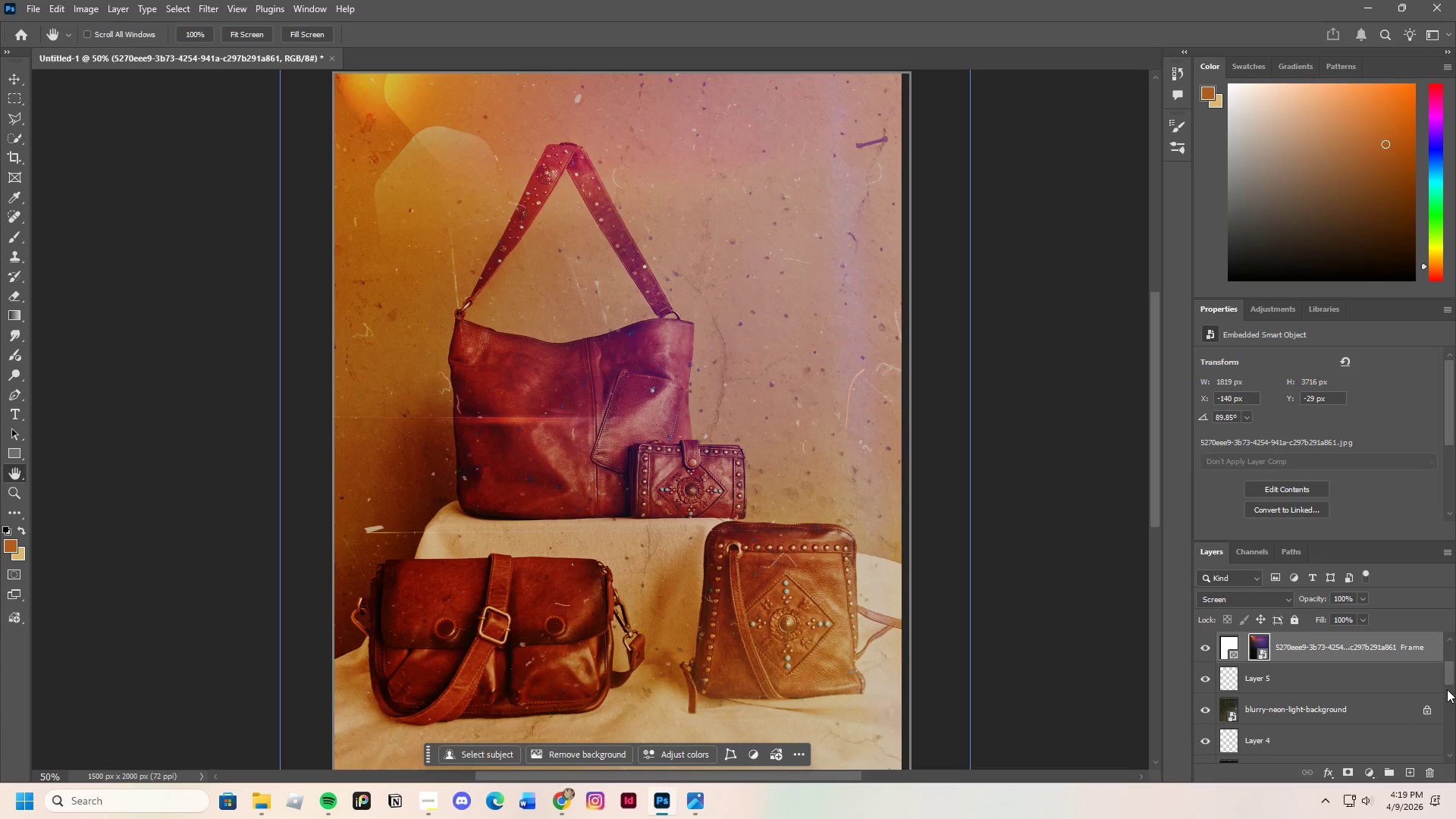 
left_click_drag(start_coordinate=[1453, 679], to_coordinate=[1452, 774])
 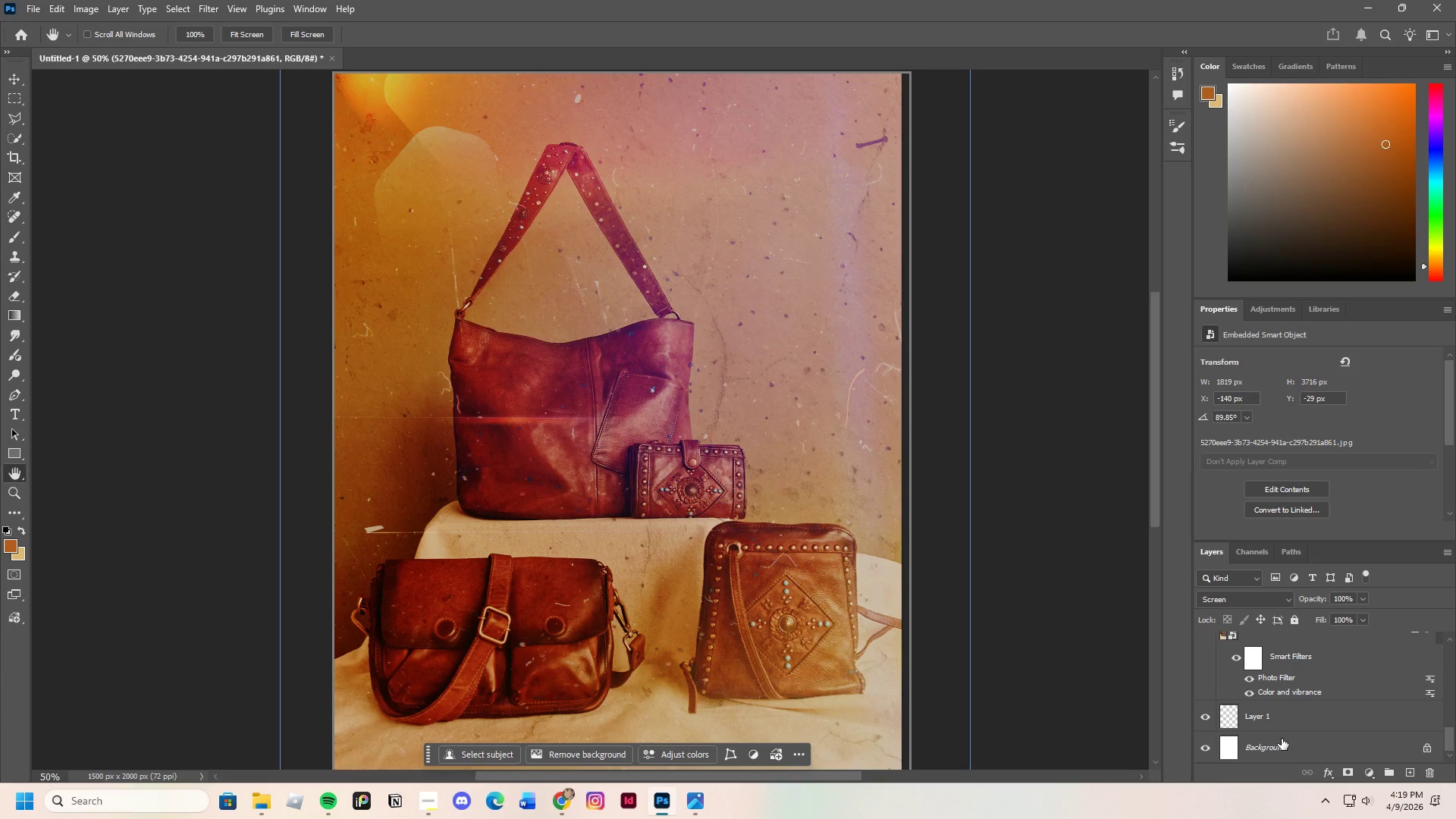 
left_click([1265, 659])
 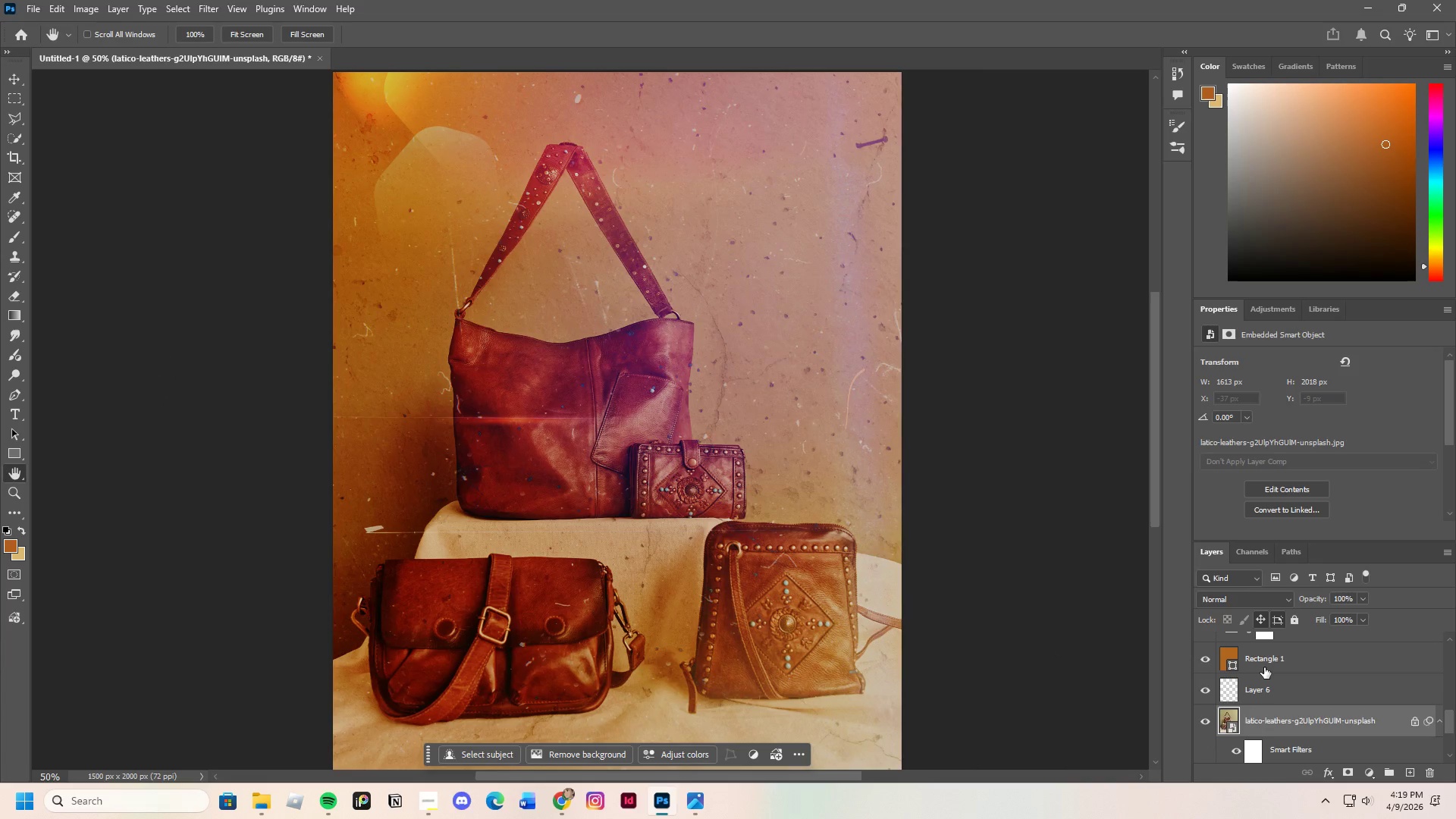 
scroll: coordinate [1282, 739], scroll_direction: up, amount: 1.0
 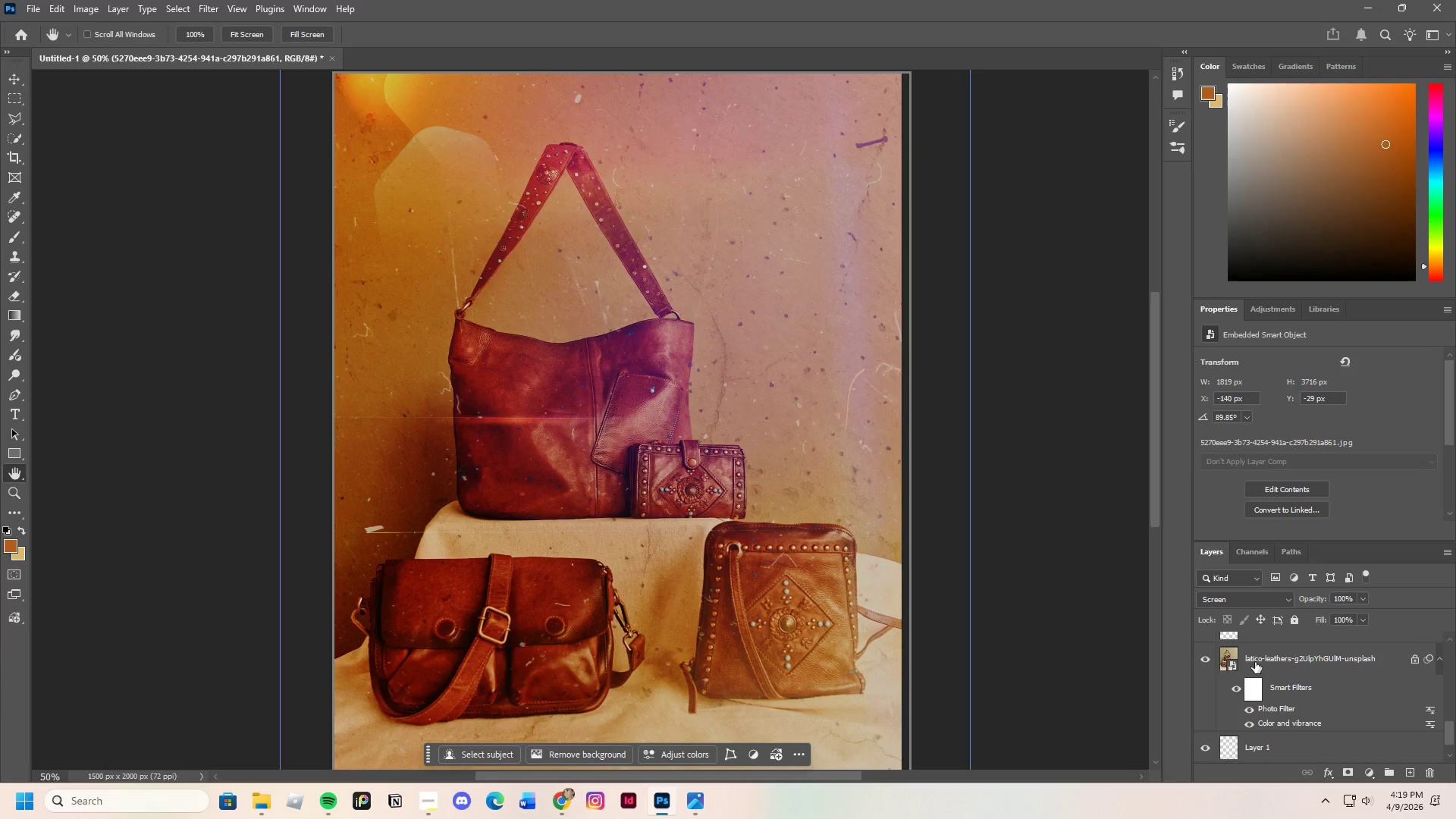 
left_click([1271, 690])
 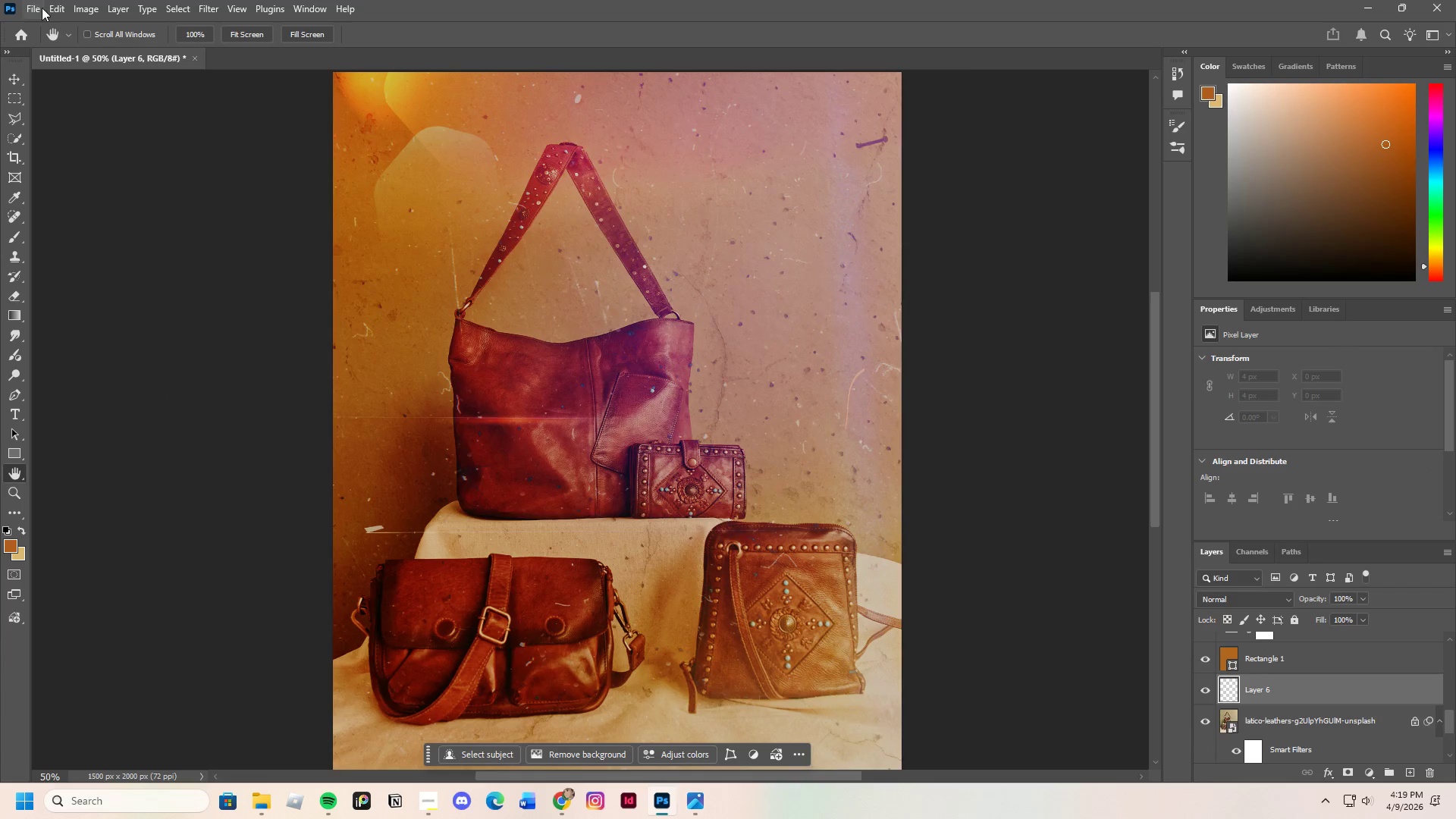 
scroll: coordinate [1264, 667], scroll_direction: up, amount: 2.0
 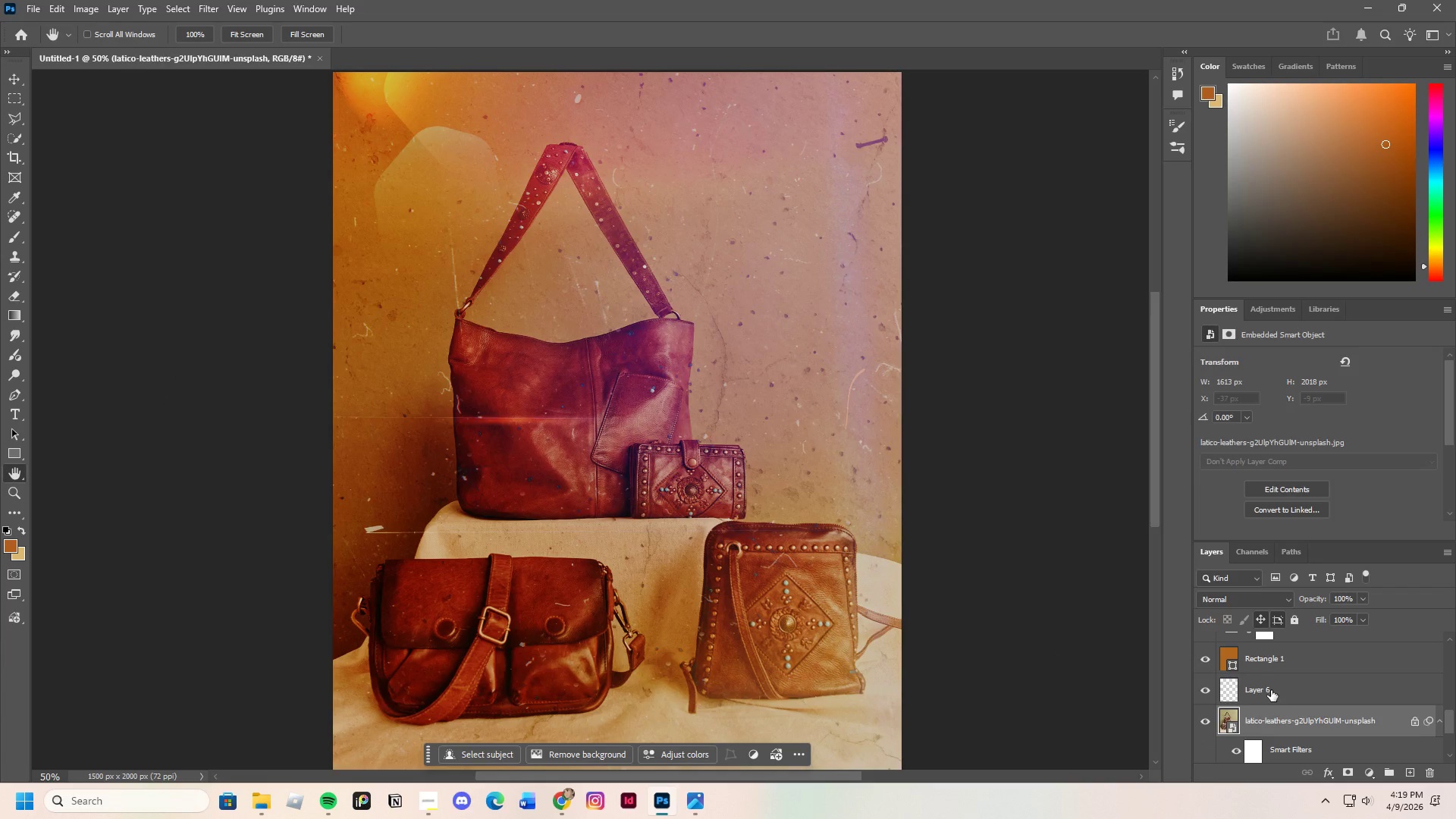 
left_click([56, 7])
 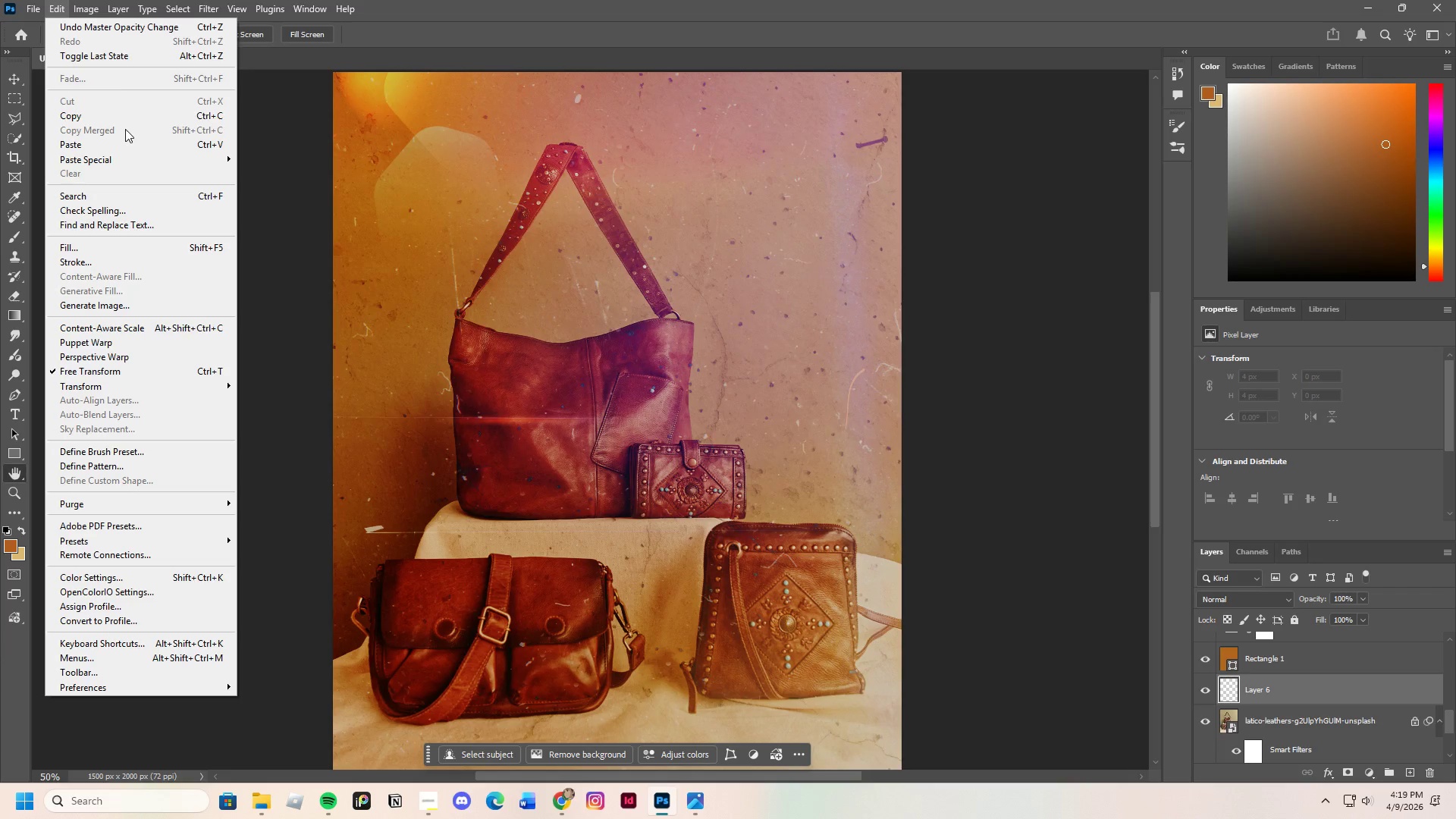 
wait(20.22)
 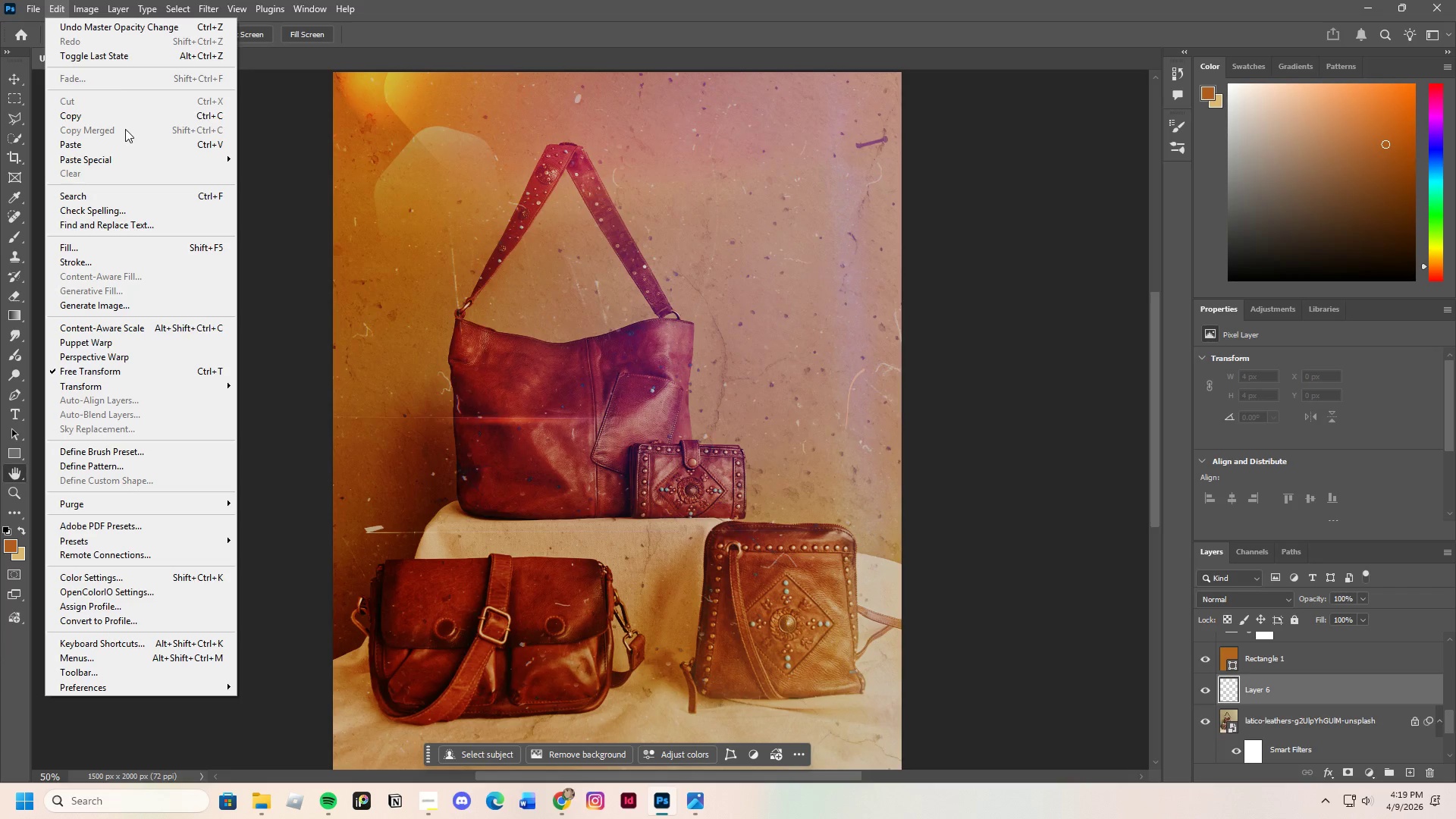 
scroll: coordinate [1311, 689], scroll_direction: up, amount: 1.0
 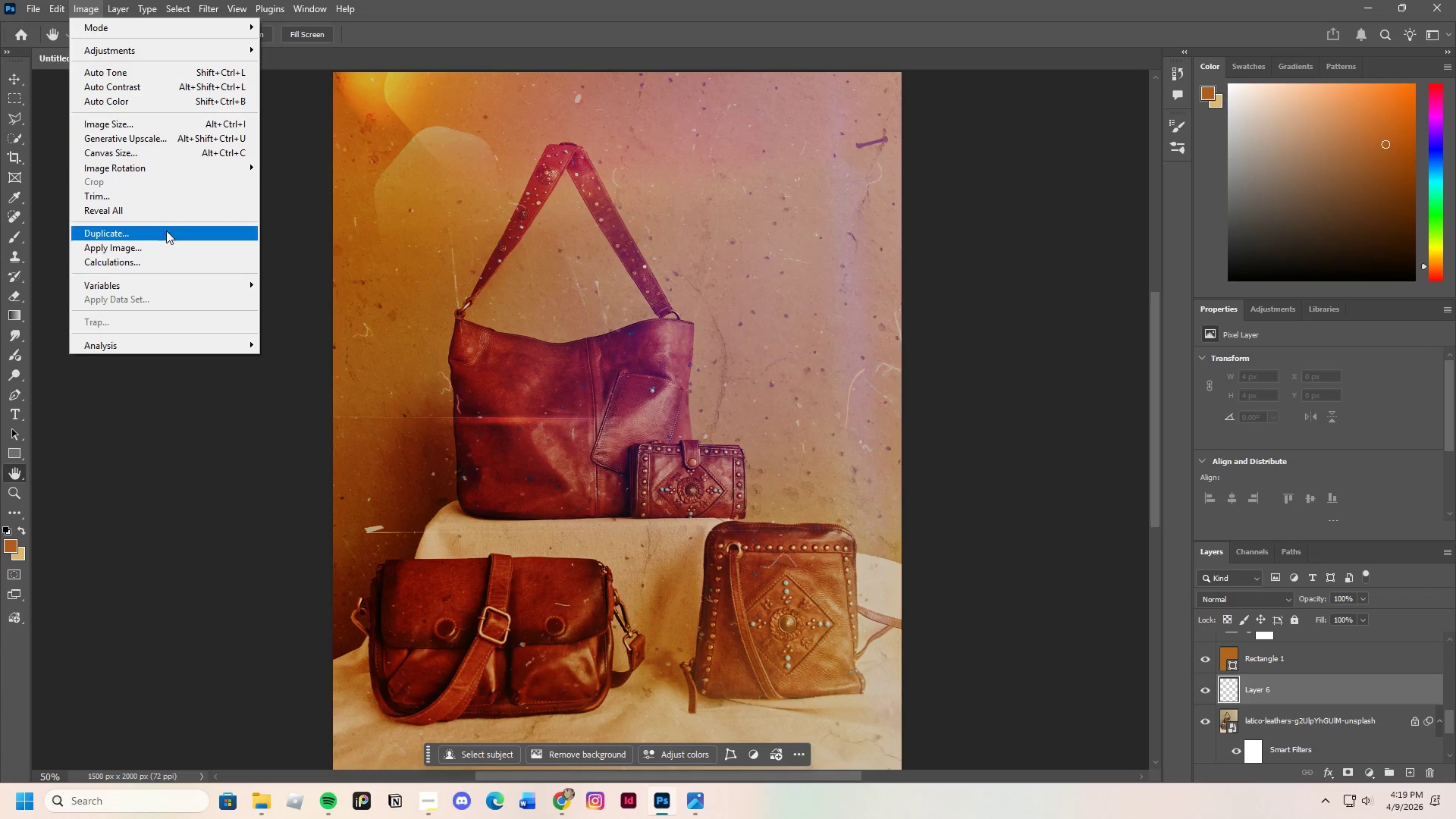 
mouse_move([134, 24])
 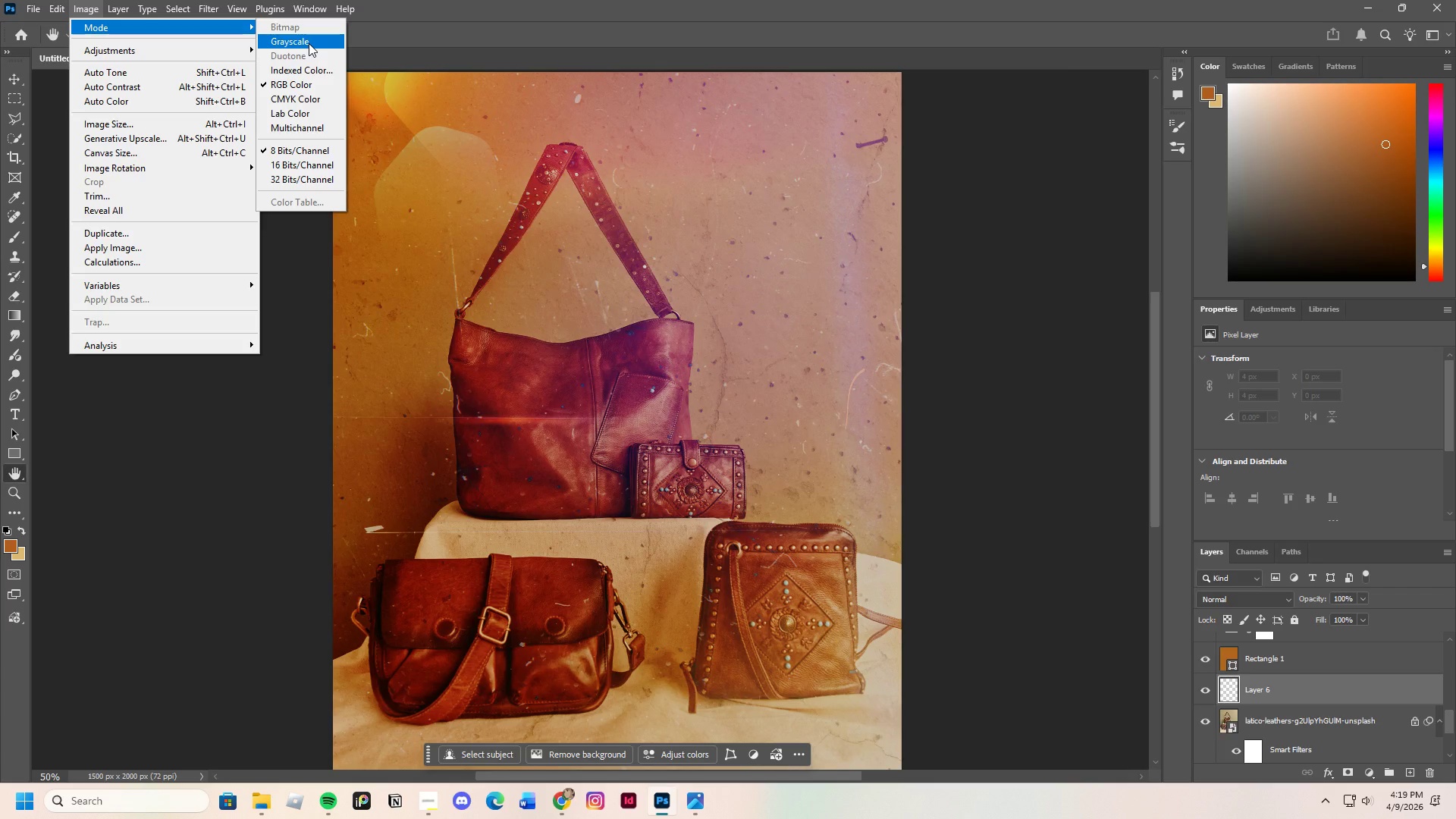 
left_click([309, 43])
 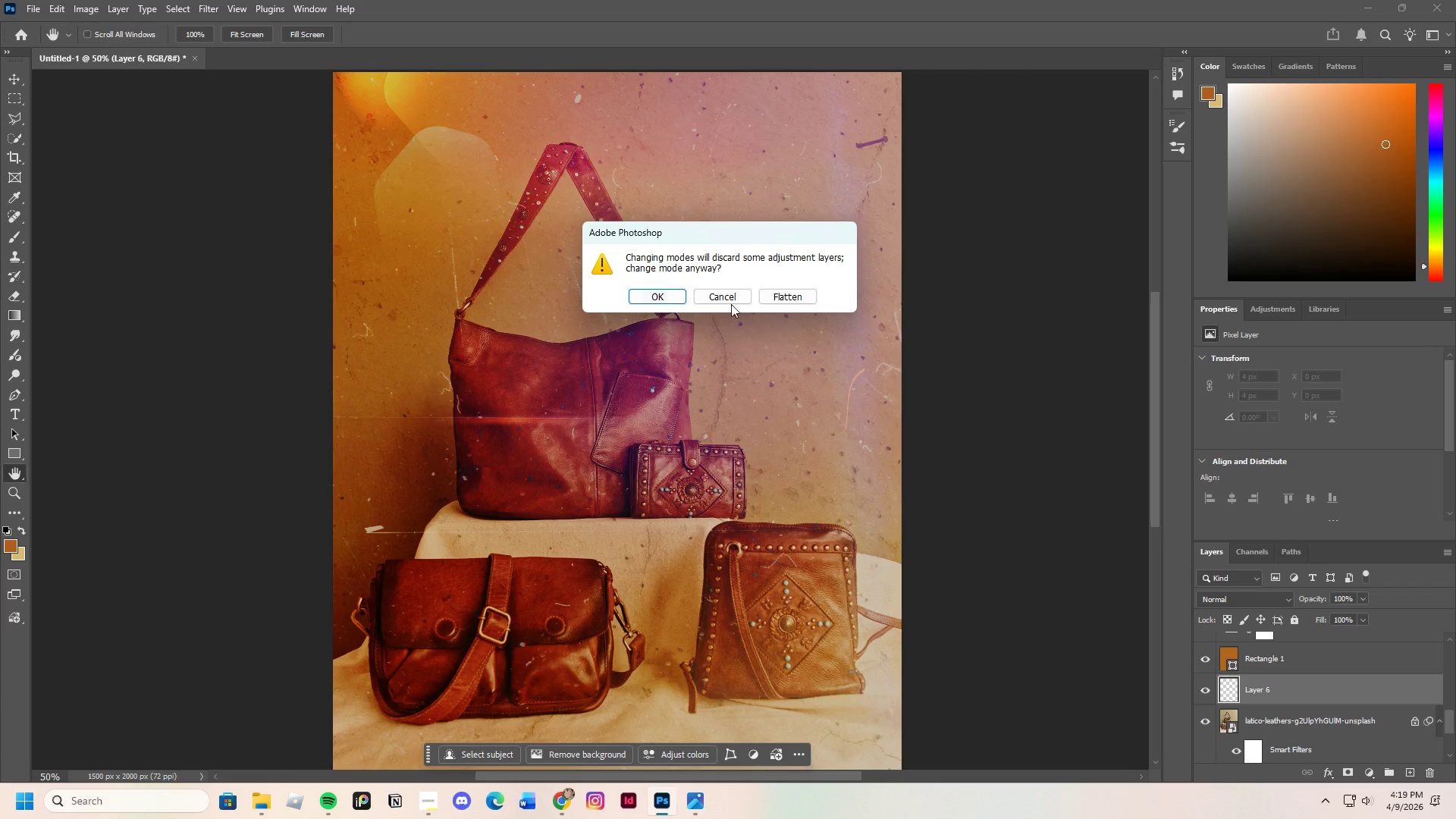 
left_click([721, 293])
 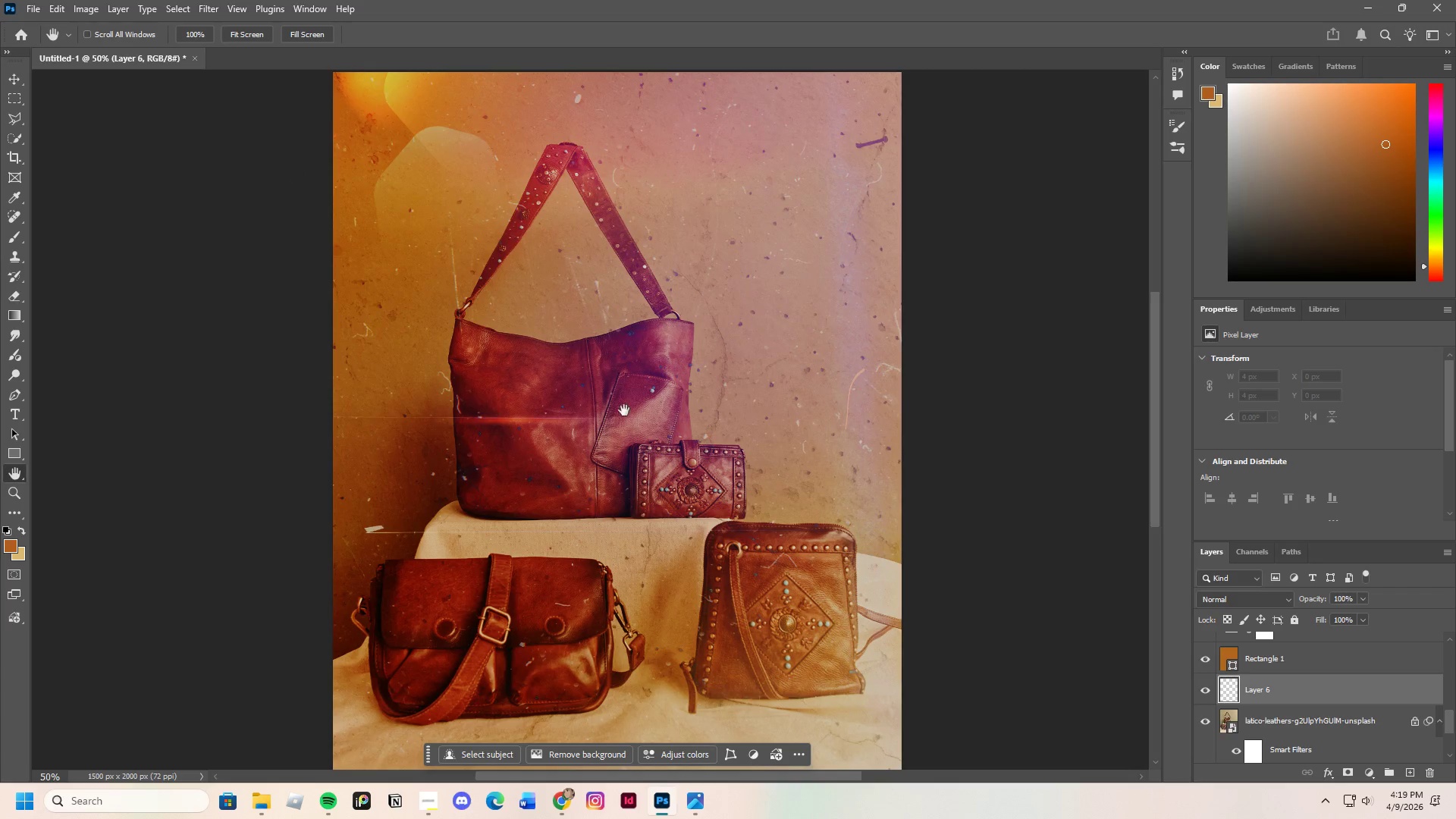 
scroll: coordinate [866, 639], scroll_direction: none, amount: 0.0
 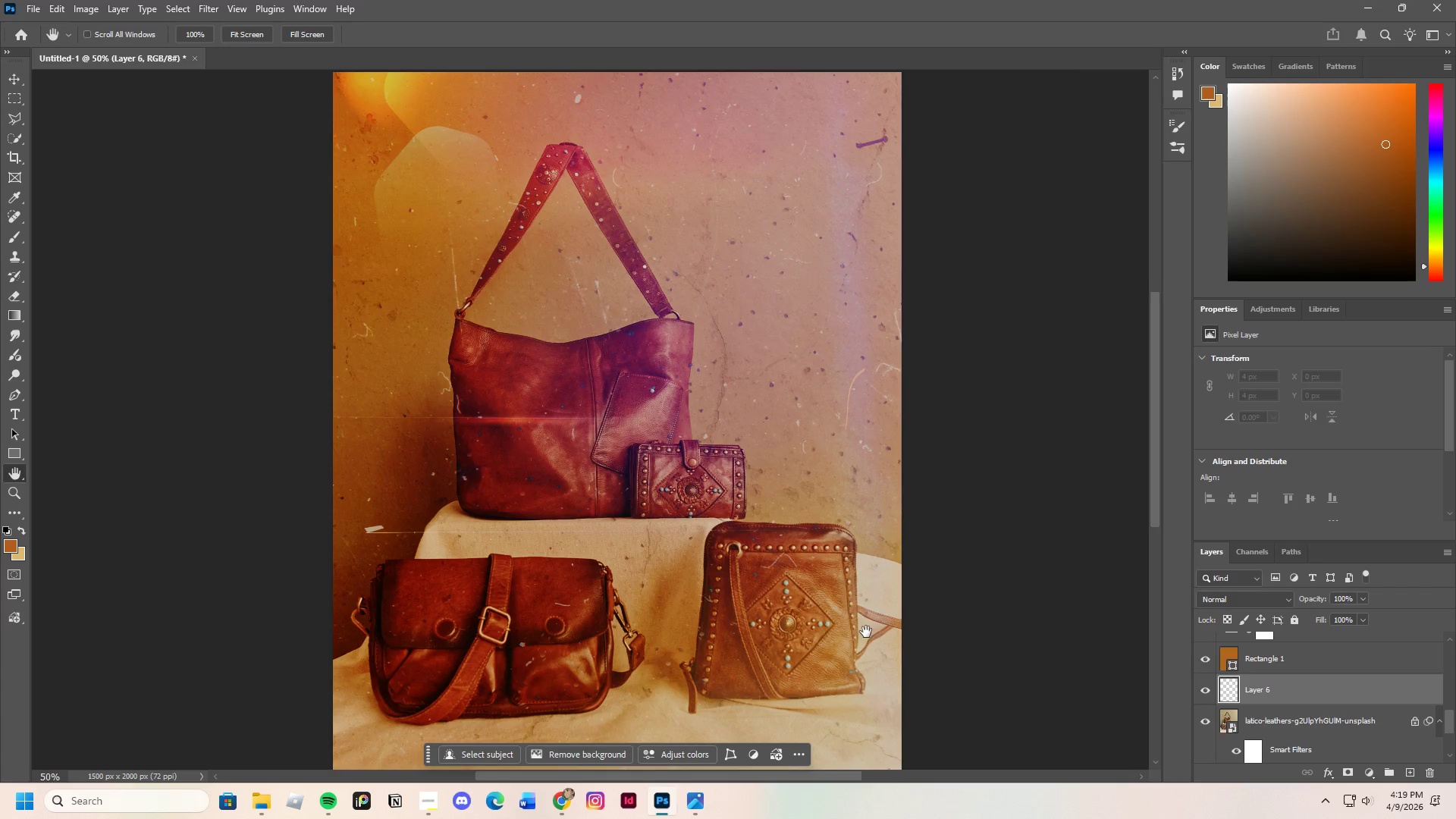 
scroll: coordinate [865, 626], scroll_direction: down, amount: 4.0
 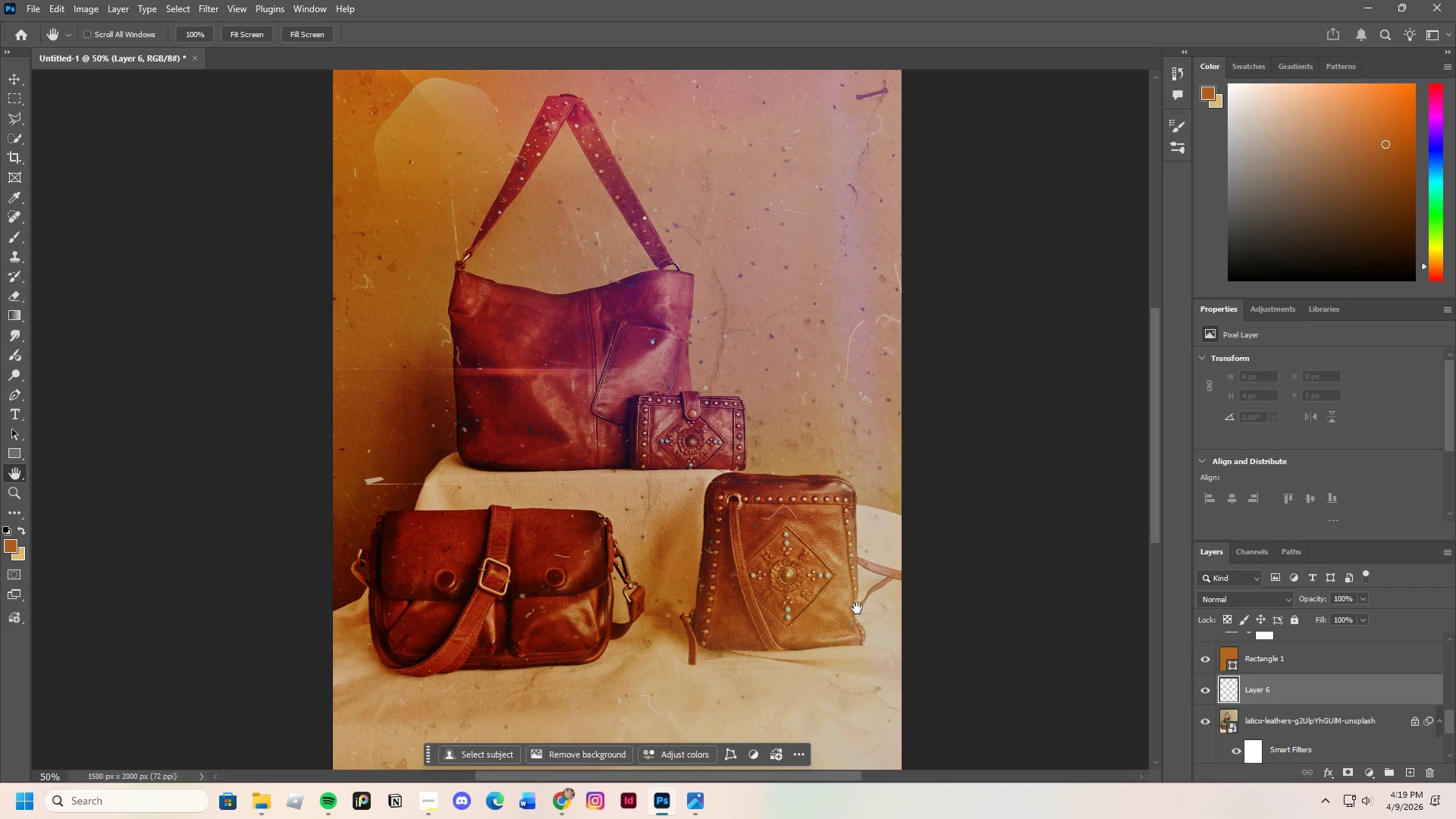 
scroll: coordinate [857, 608], scroll_direction: up, amount: 1.0
 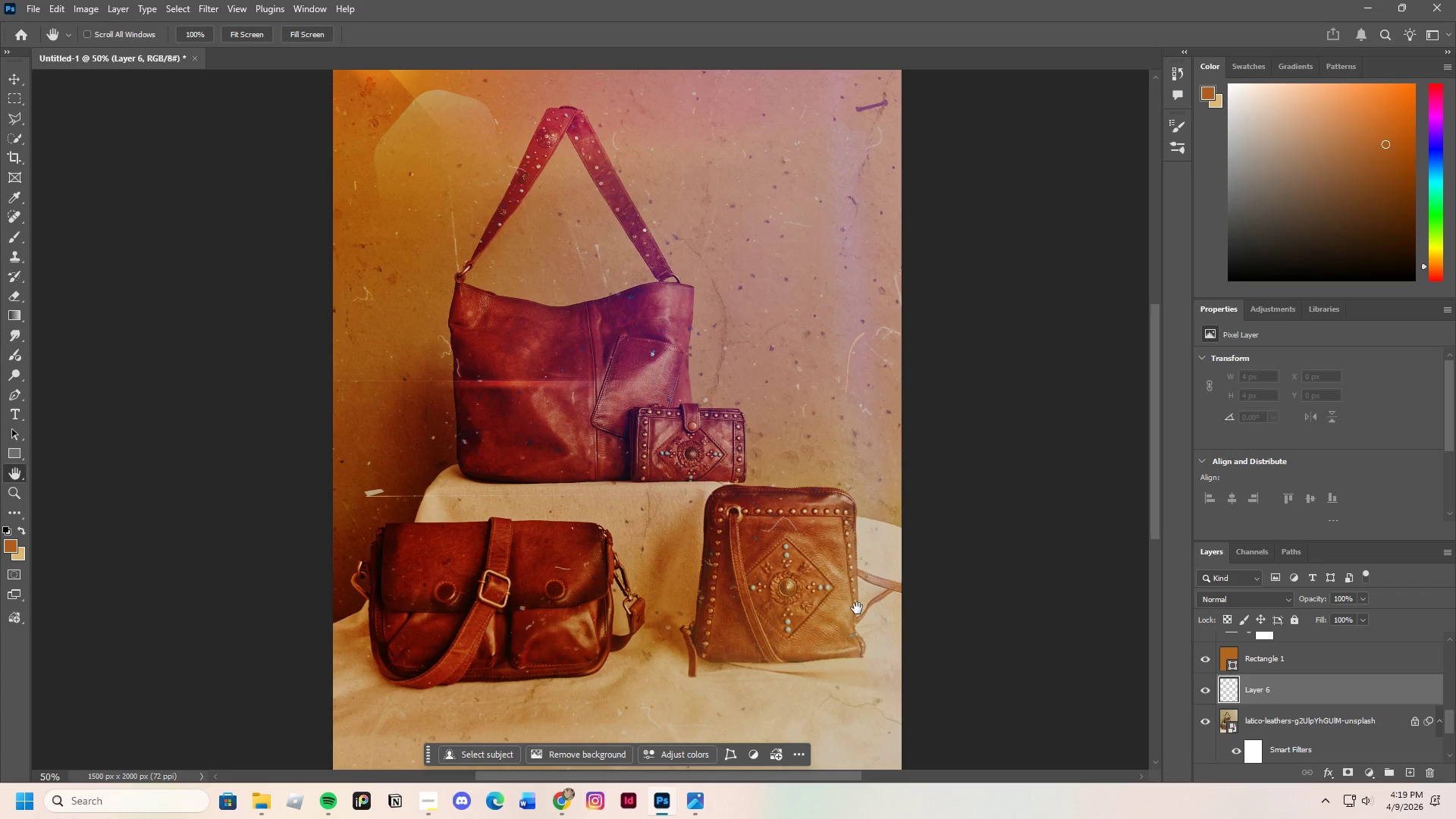 
key(Control+Minus)
 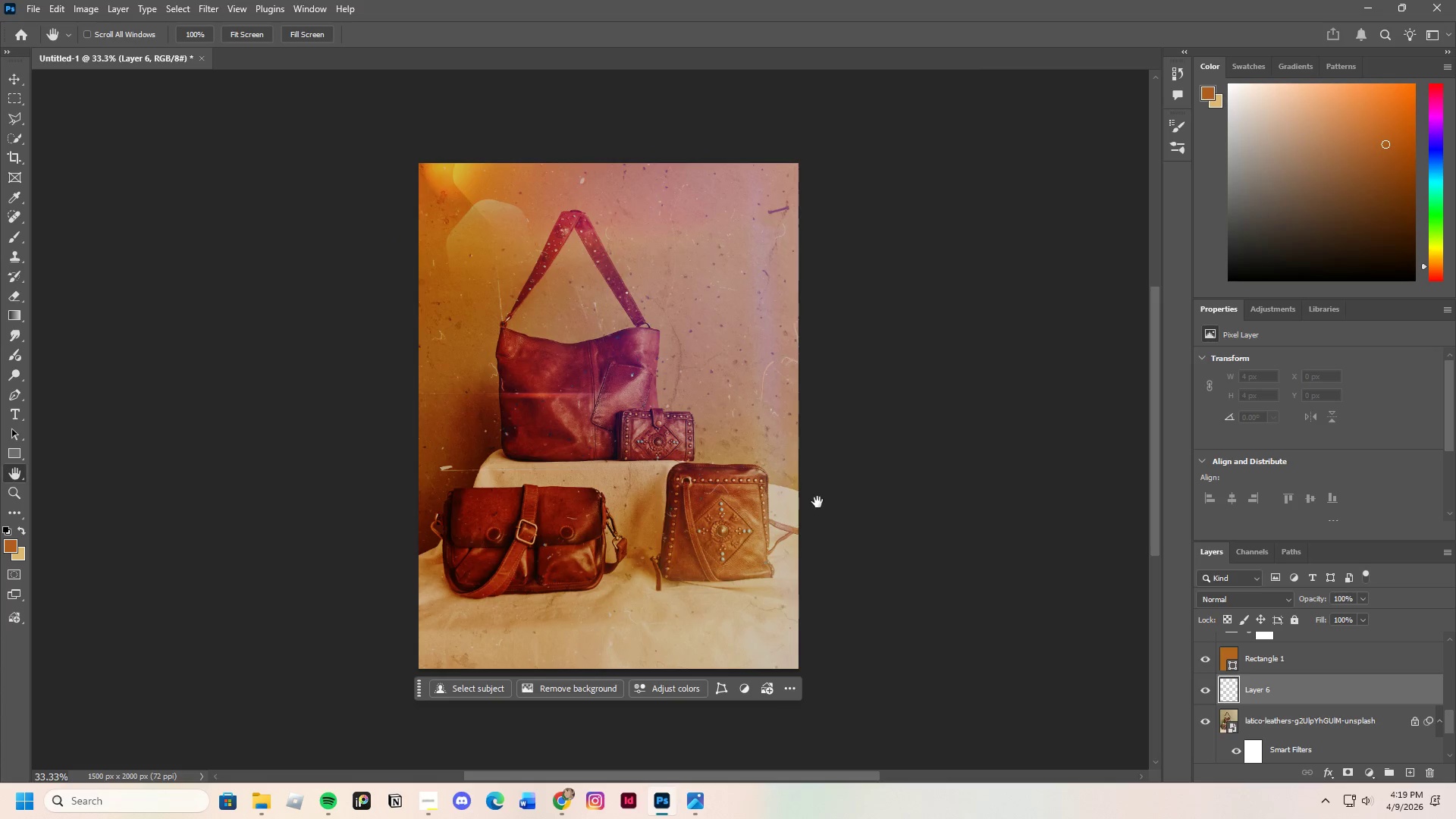 
scroll: coordinate [834, 588], scroll_direction: up, amount: 1.0
 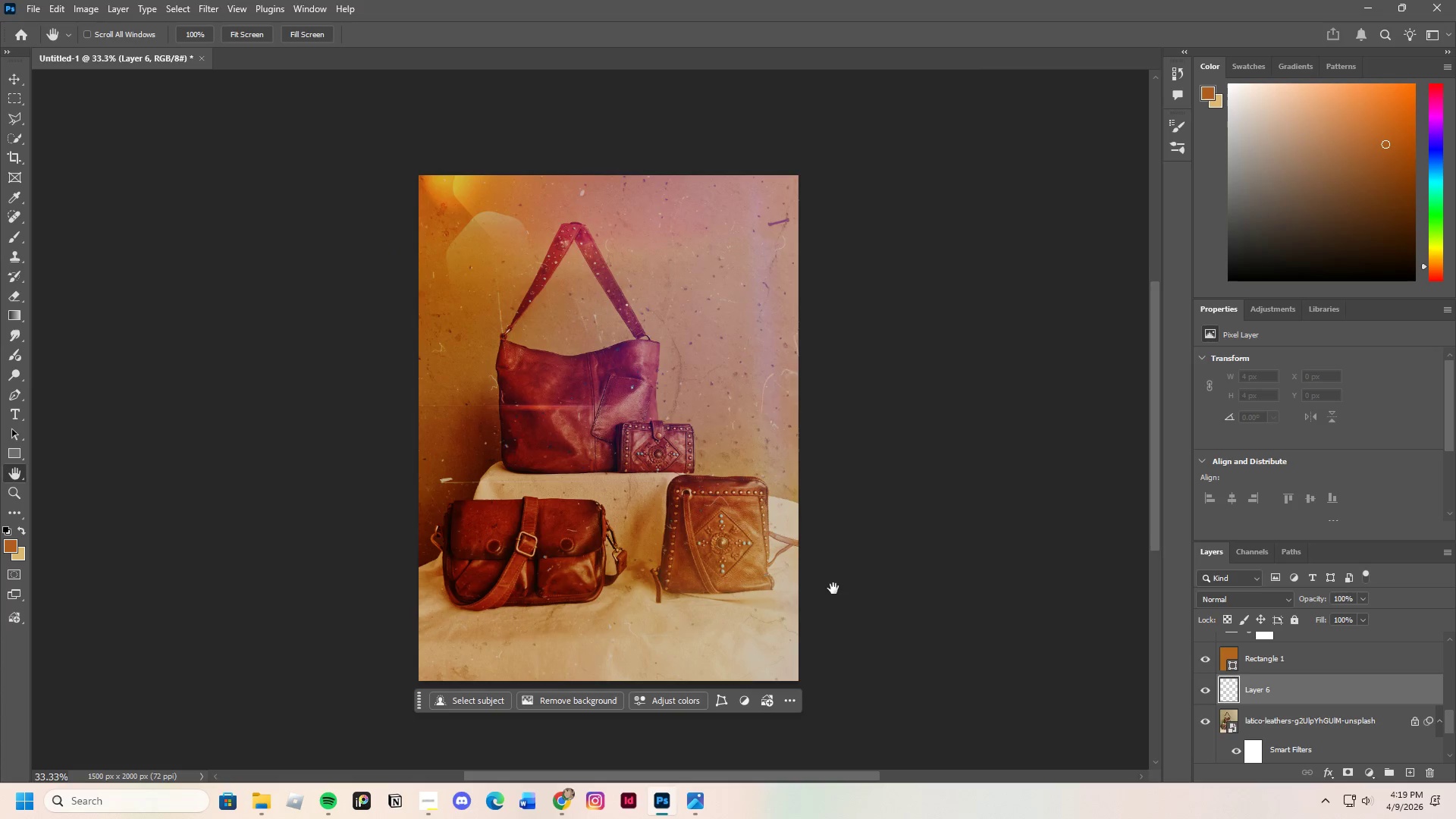 
scroll: coordinate [828, 595], scroll_direction: down, amount: 2.0
 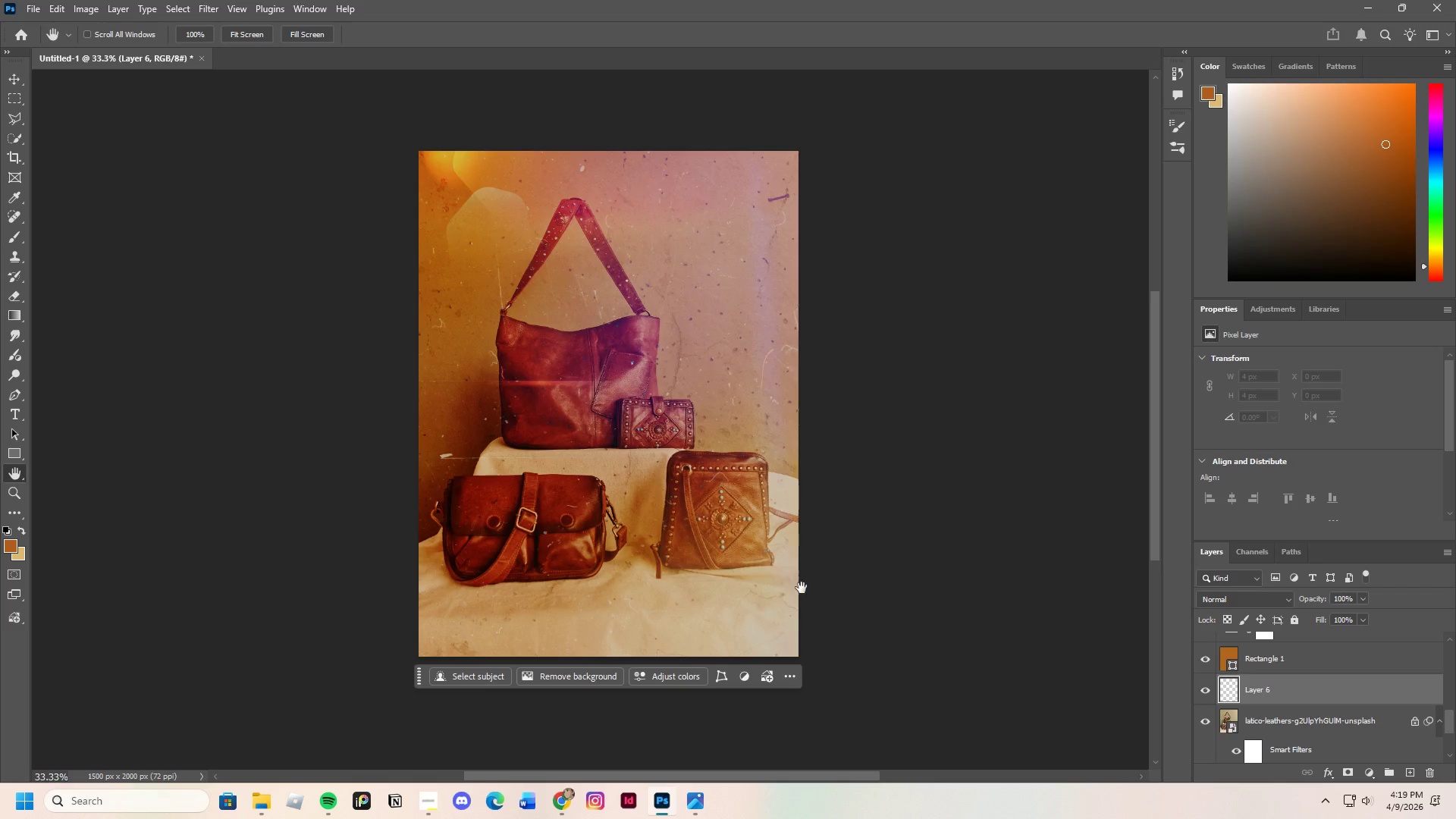 
scroll: coordinate [682, 544], scroll_direction: up, amount: 1.0
 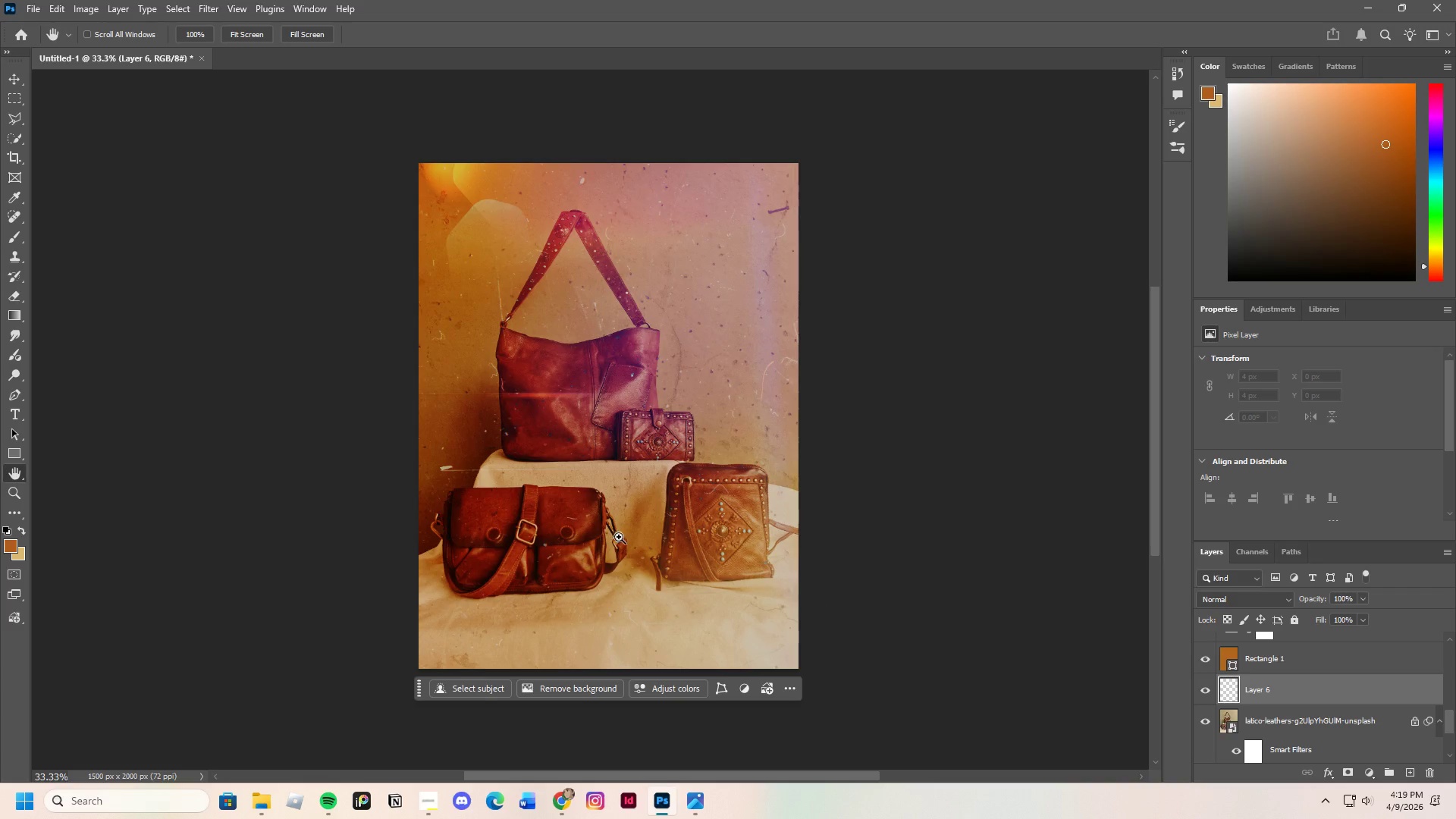 
key(Control+Equal)
 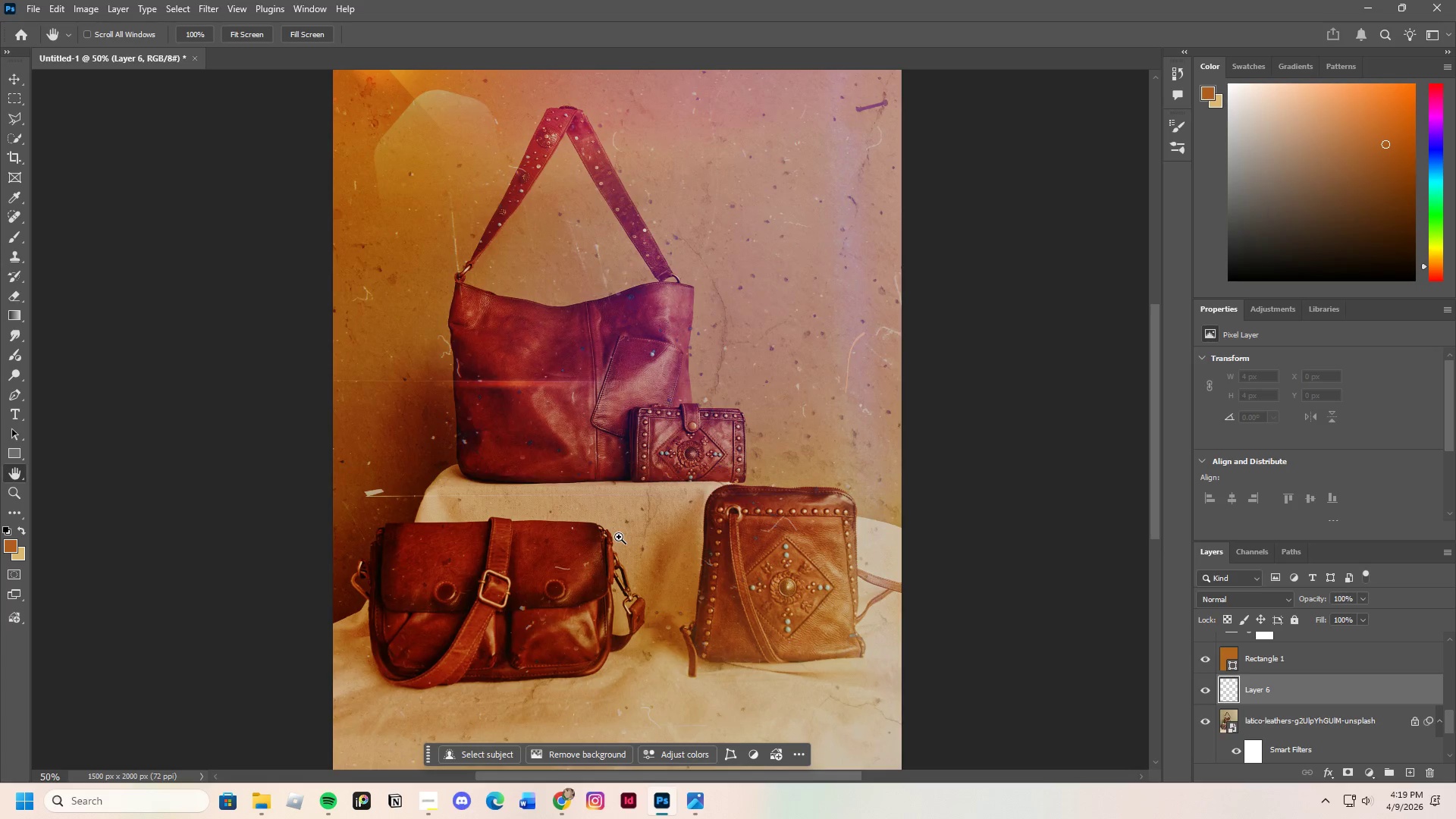 
key(Control+Equal)
 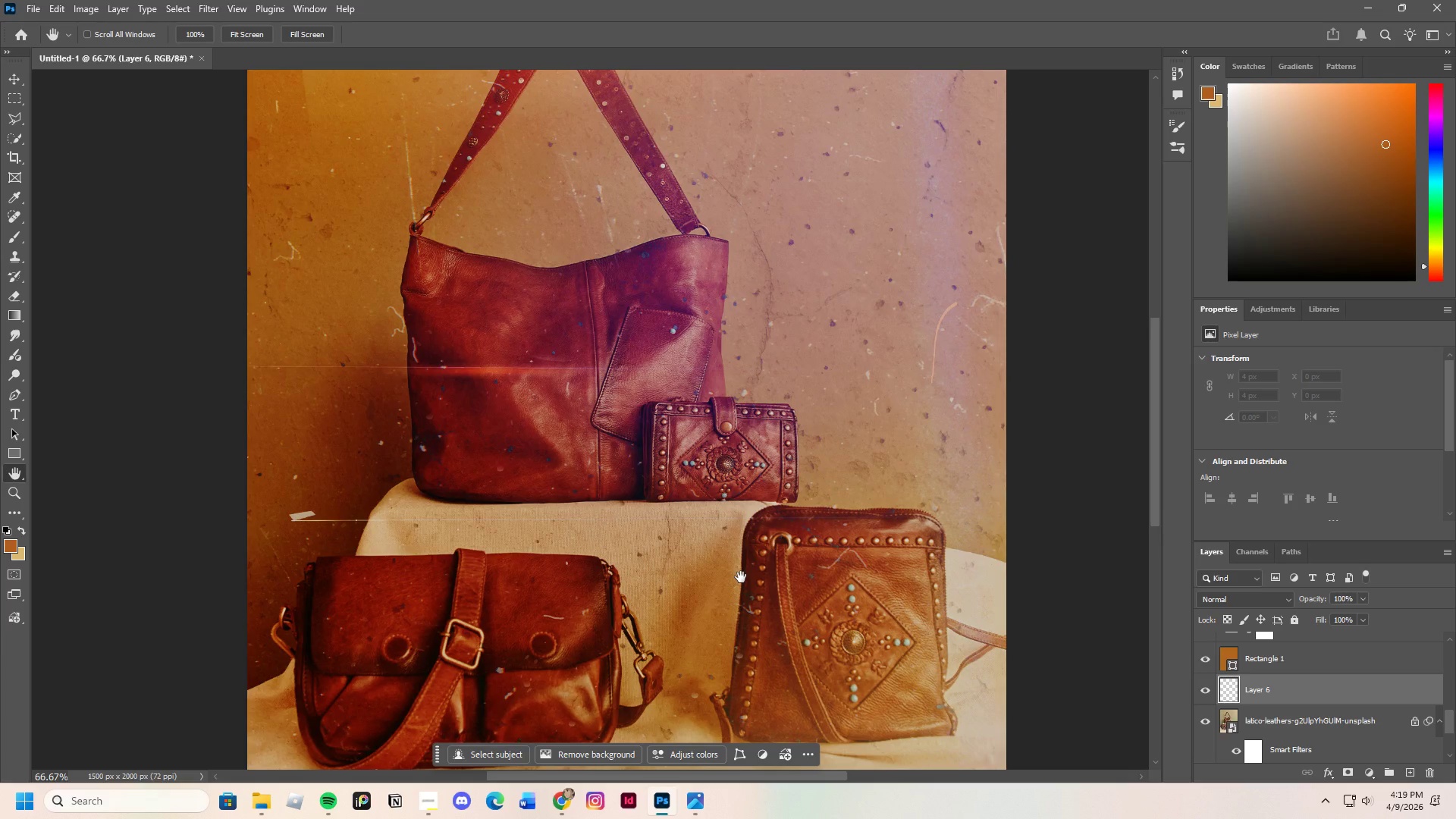 
scroll: coordinate [1292, 712], scroll_direction: up, amount: 5.0
 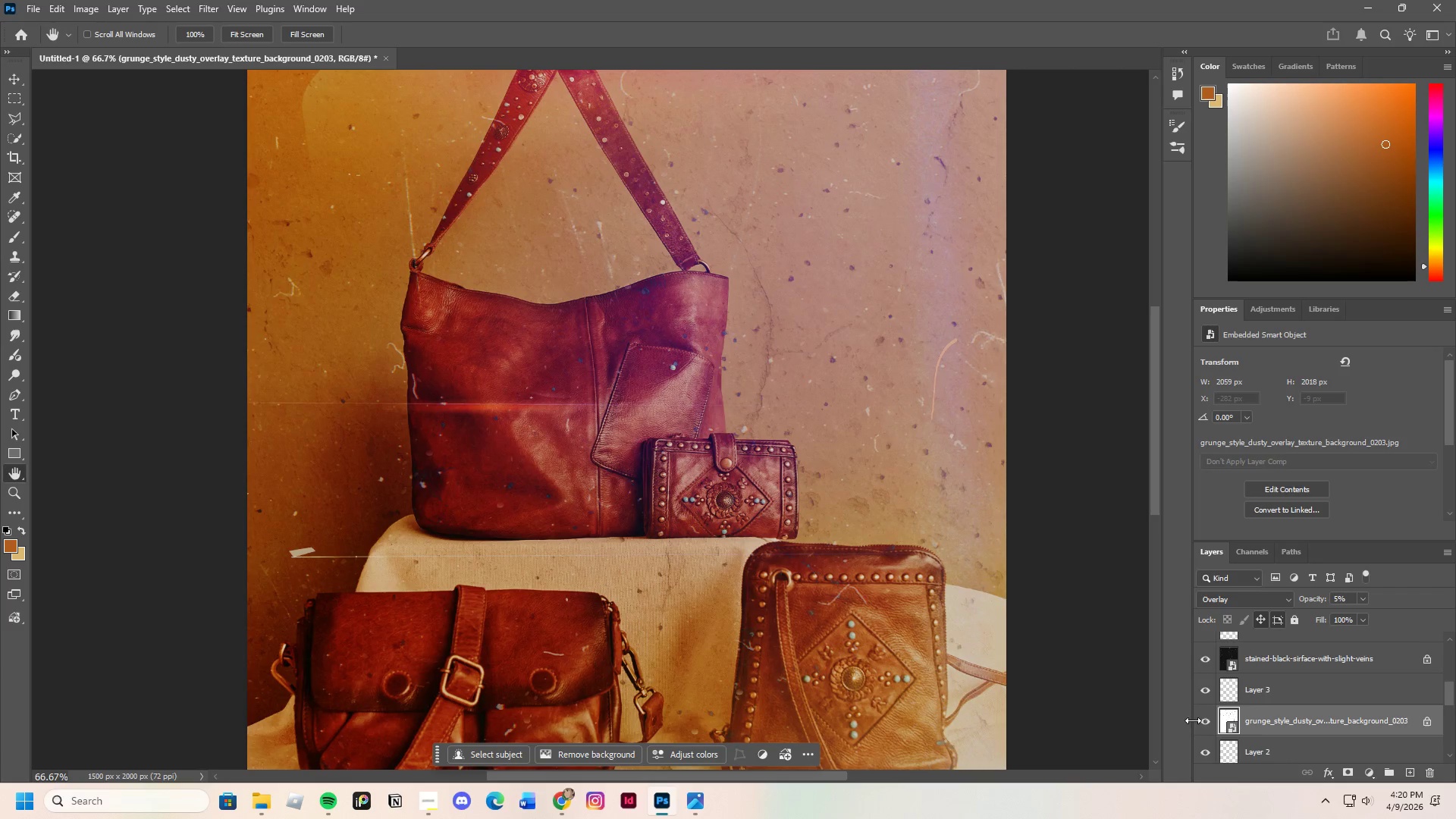 
left_click([1202, 720])
 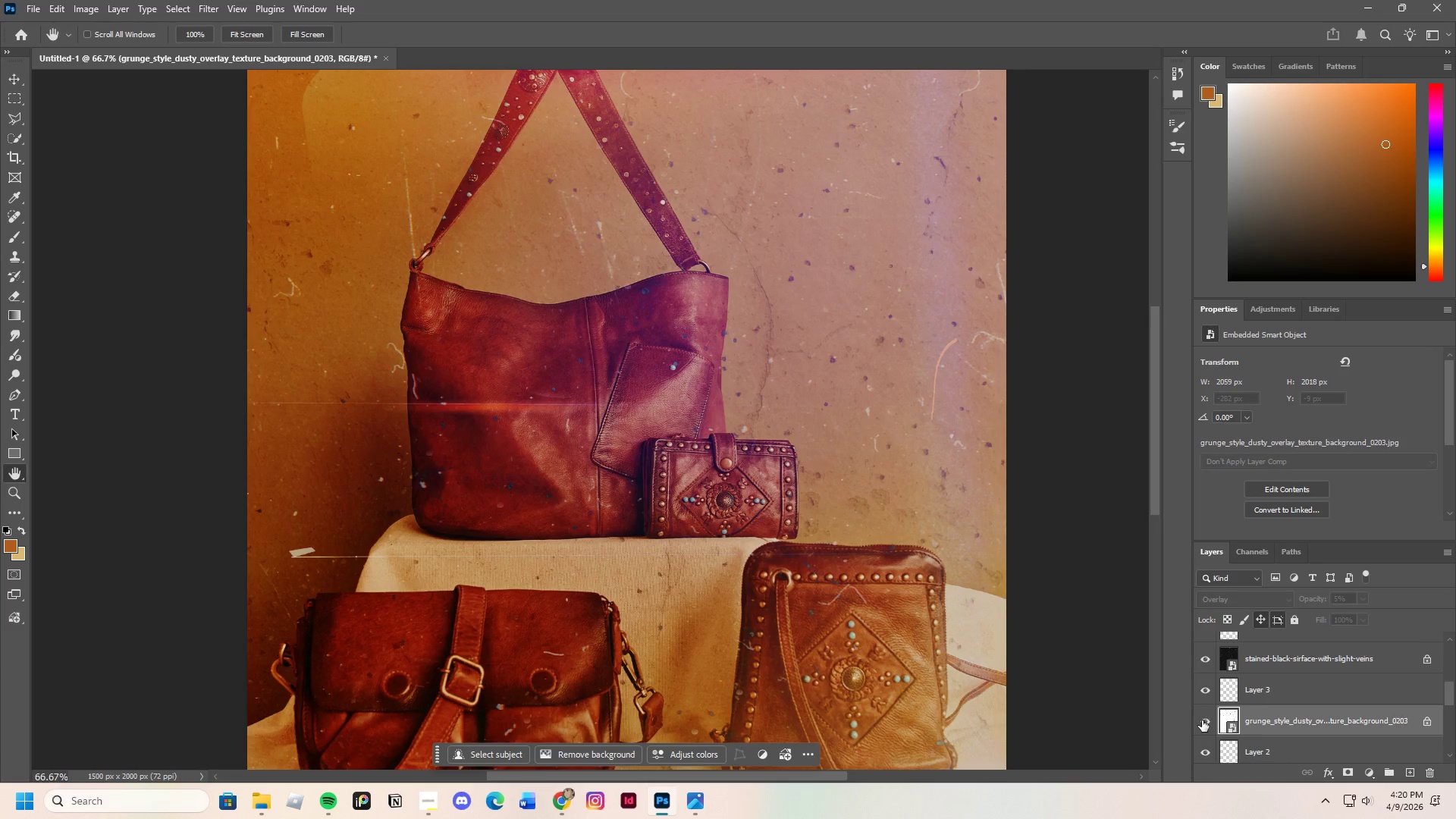 
left_click([1202, 720])
 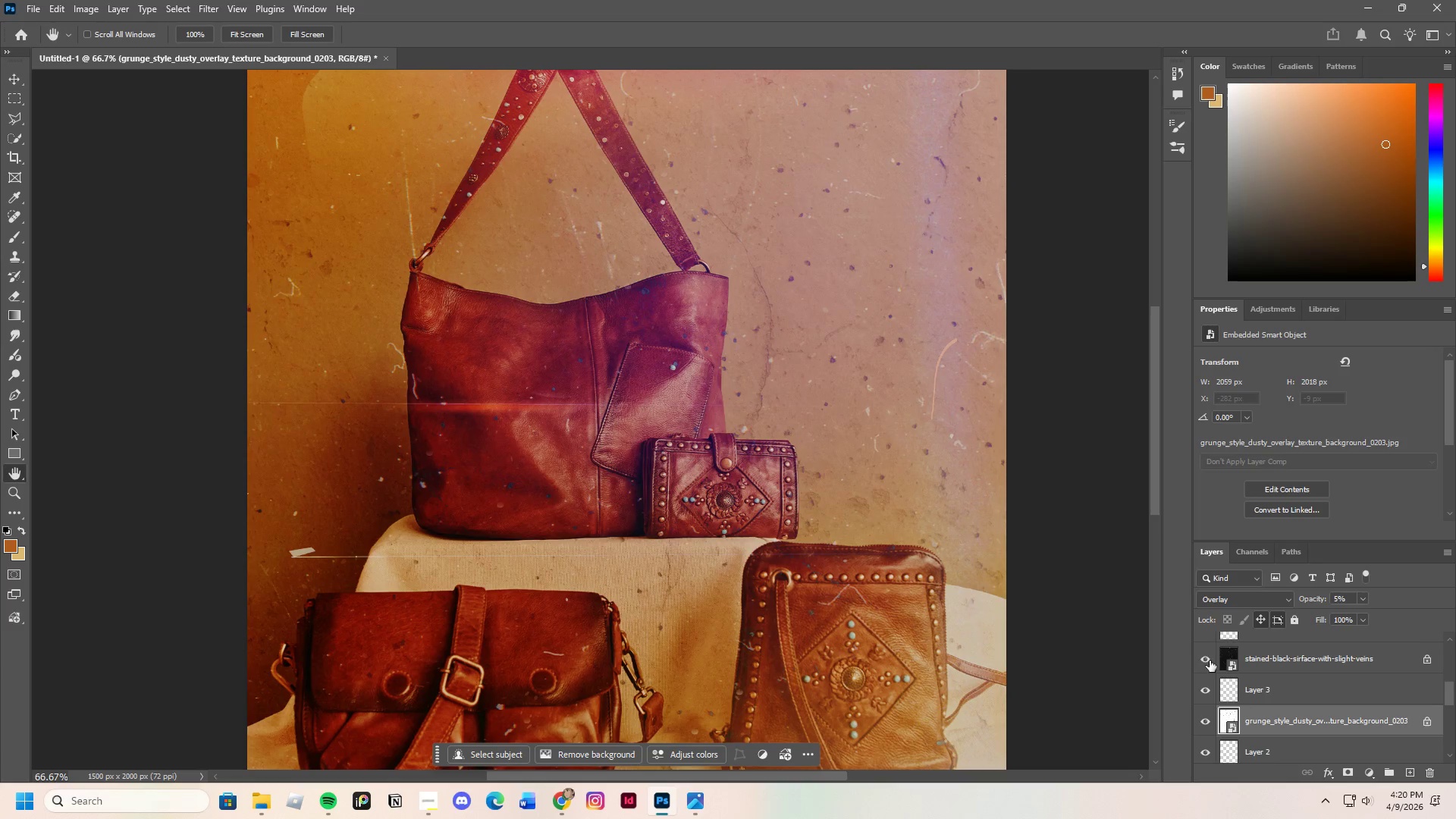 
left_click([1205, 657])
 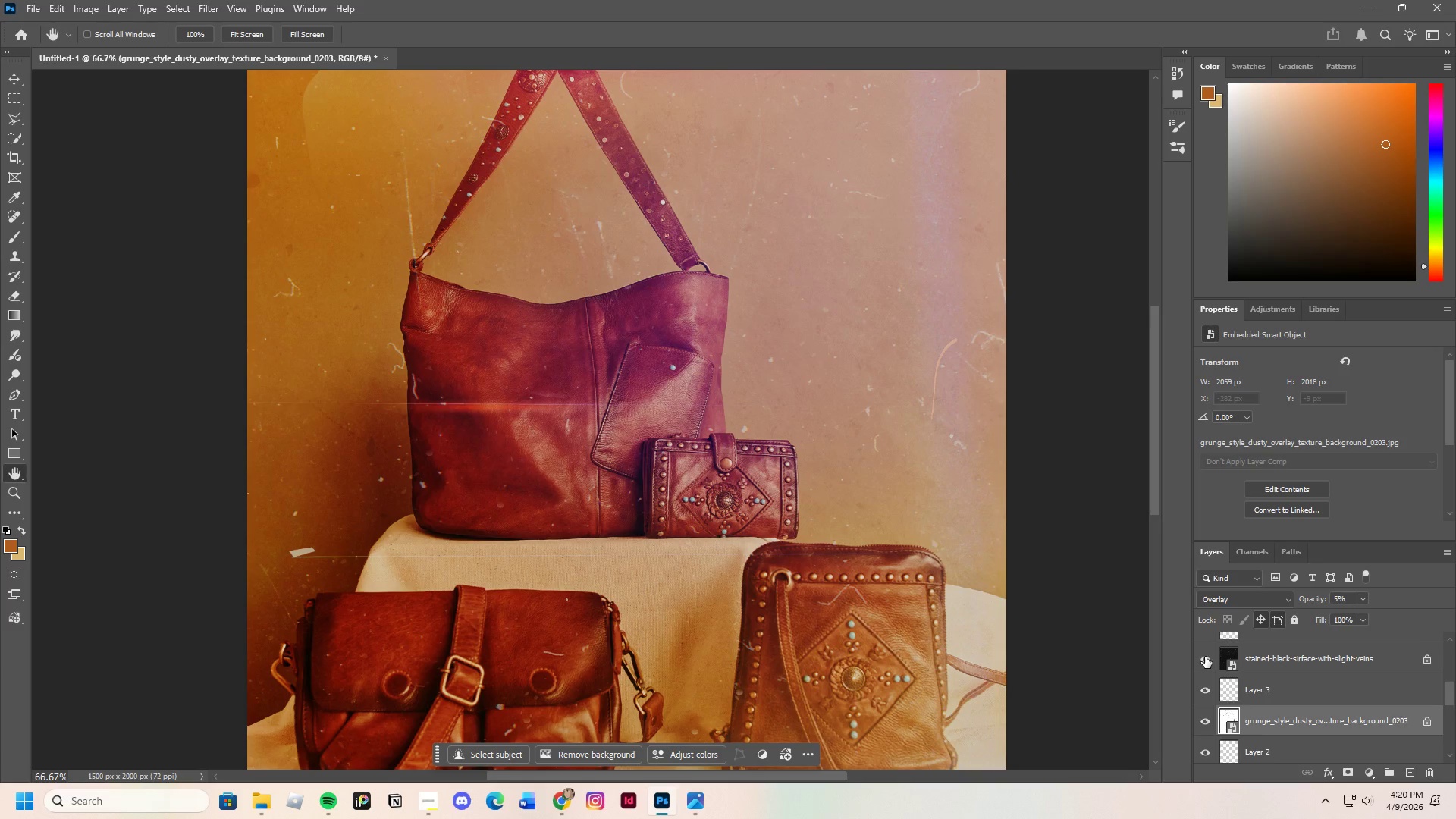 
left_click([1205, 657])
 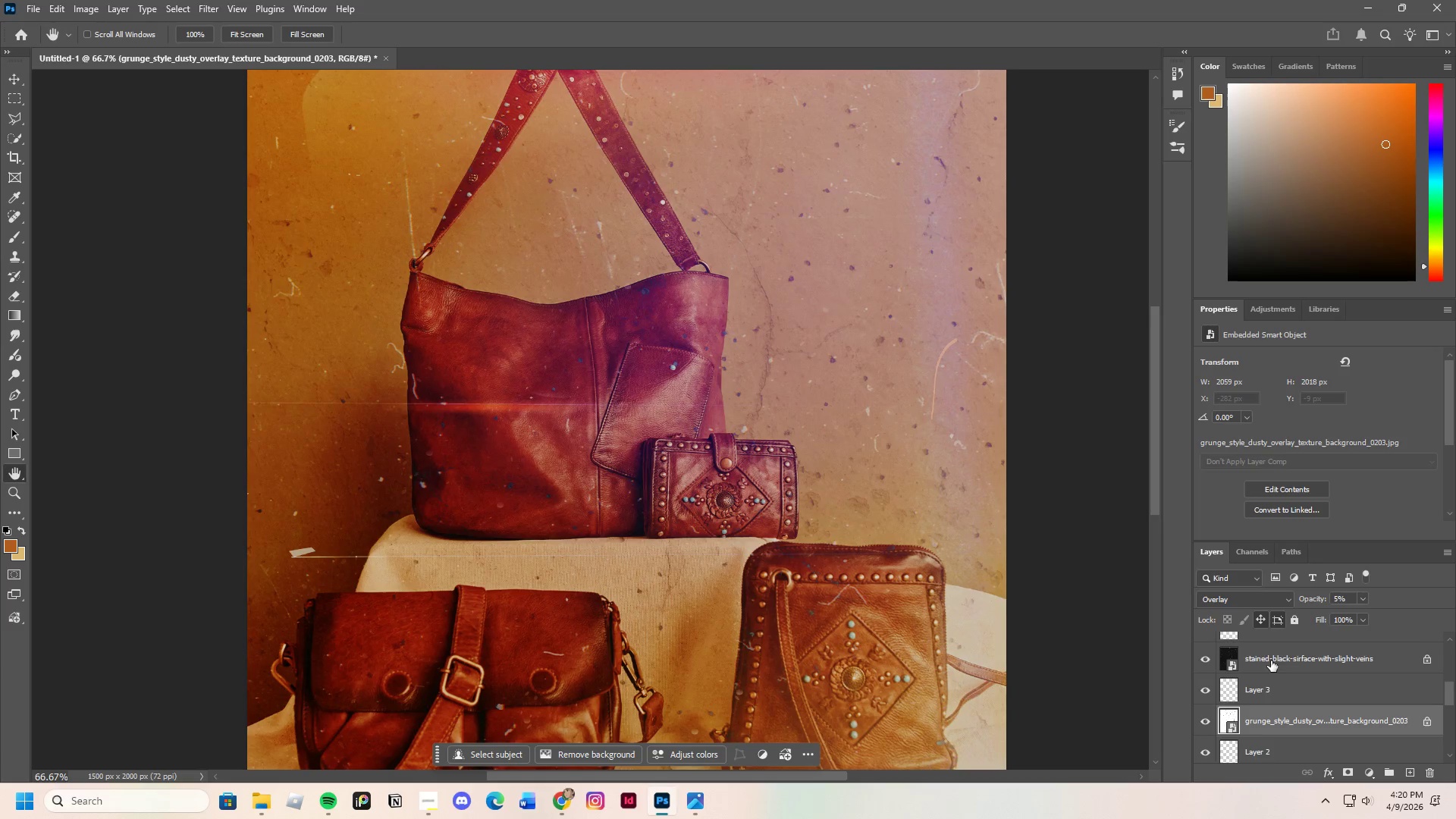 
left_click([1279, 657])
 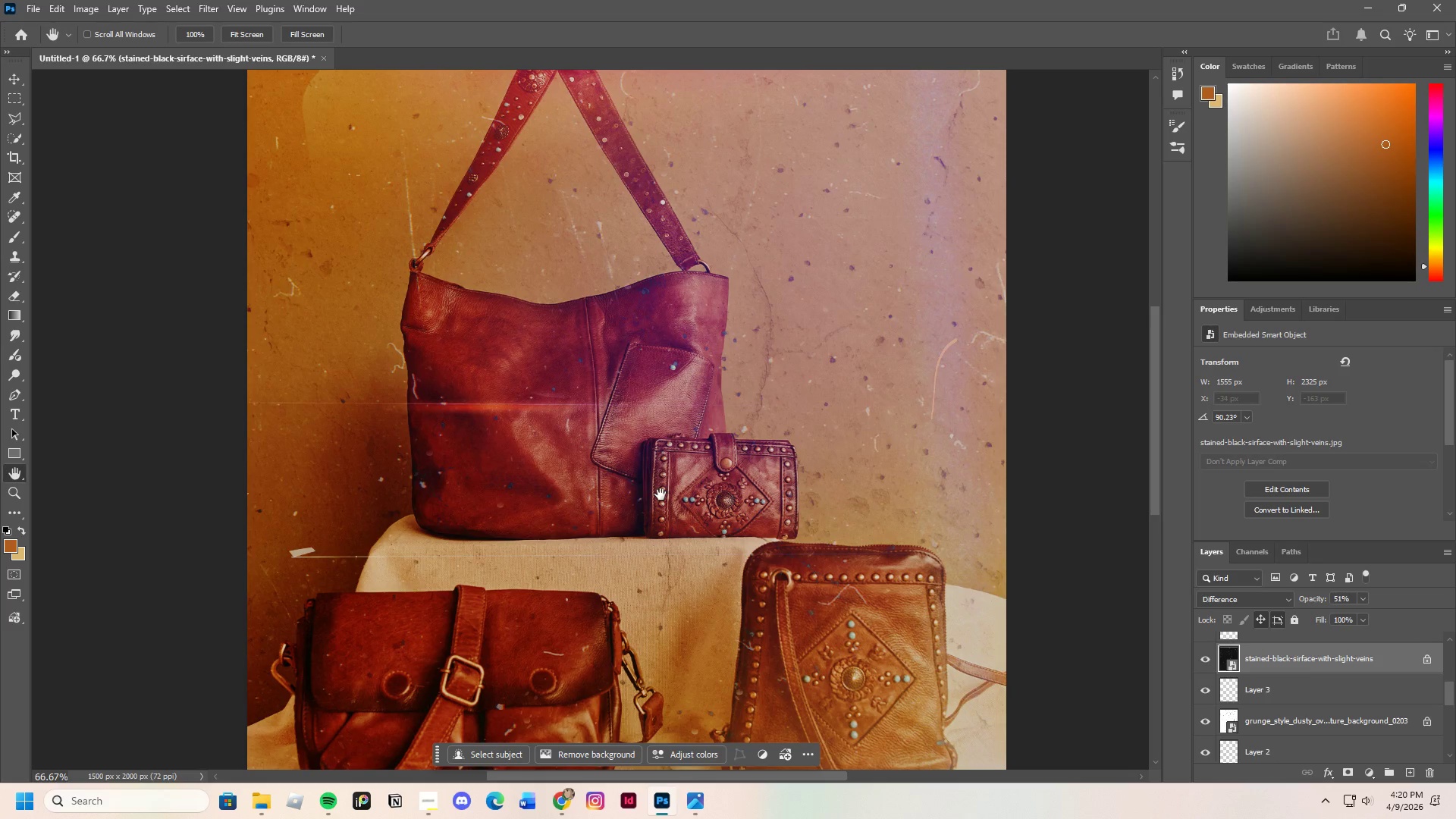 
scroll: coordinate [571, 512], scroll_direction: up, amount: 13.0
 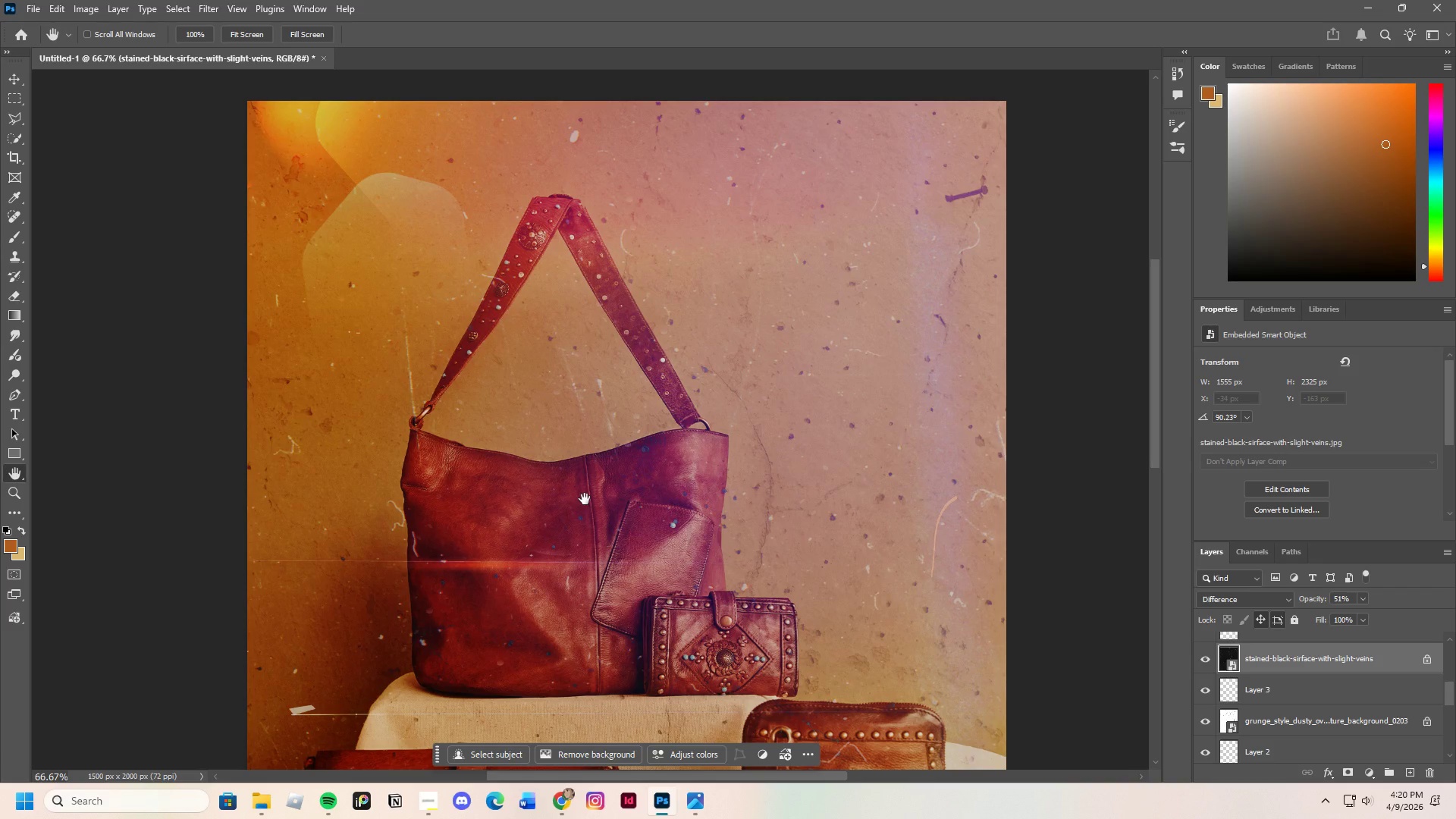 
key(Control+Minus)
 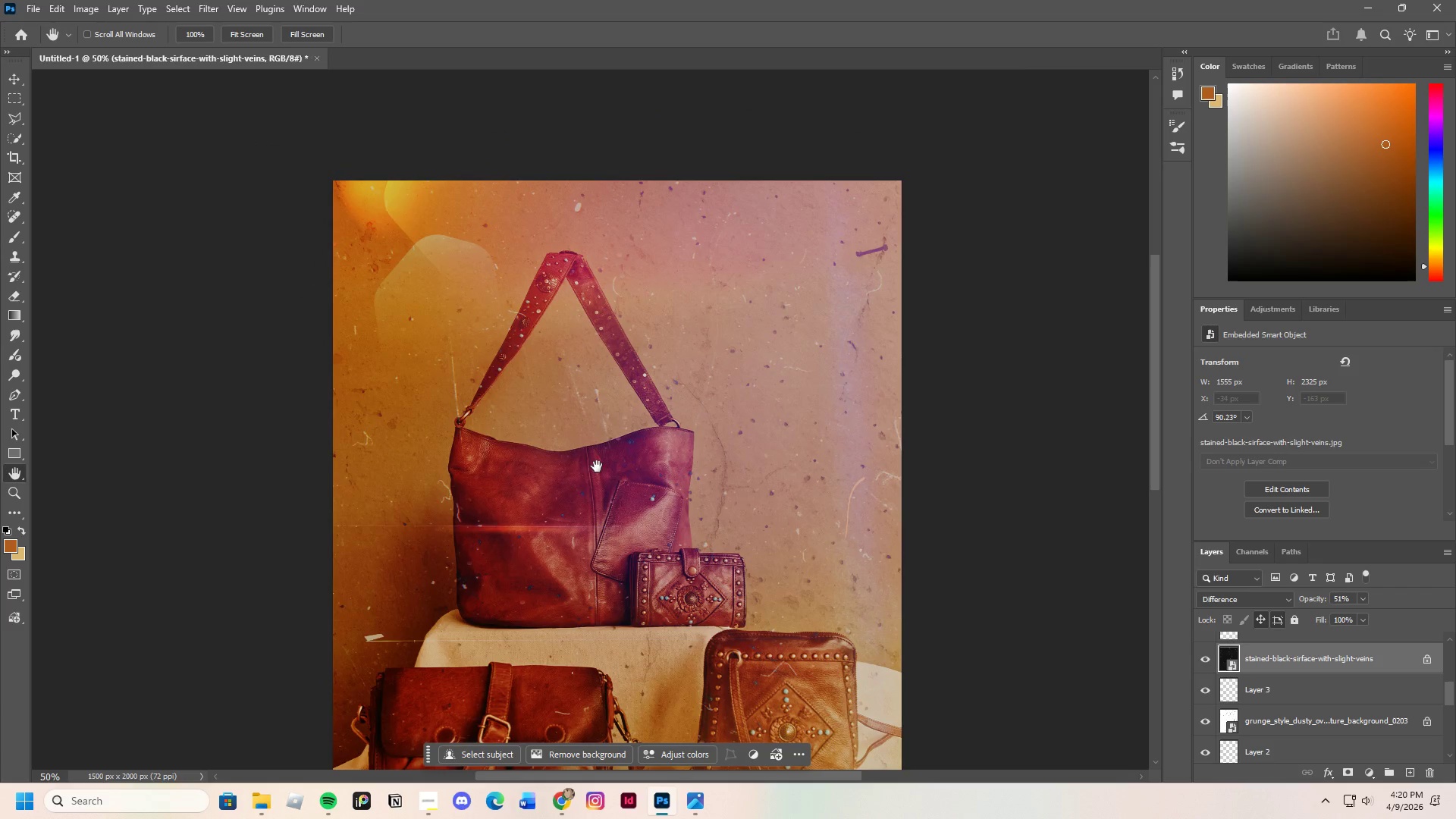 
scroll: coordinate [770, 555], scroll_direction: down, amount: 13.0
 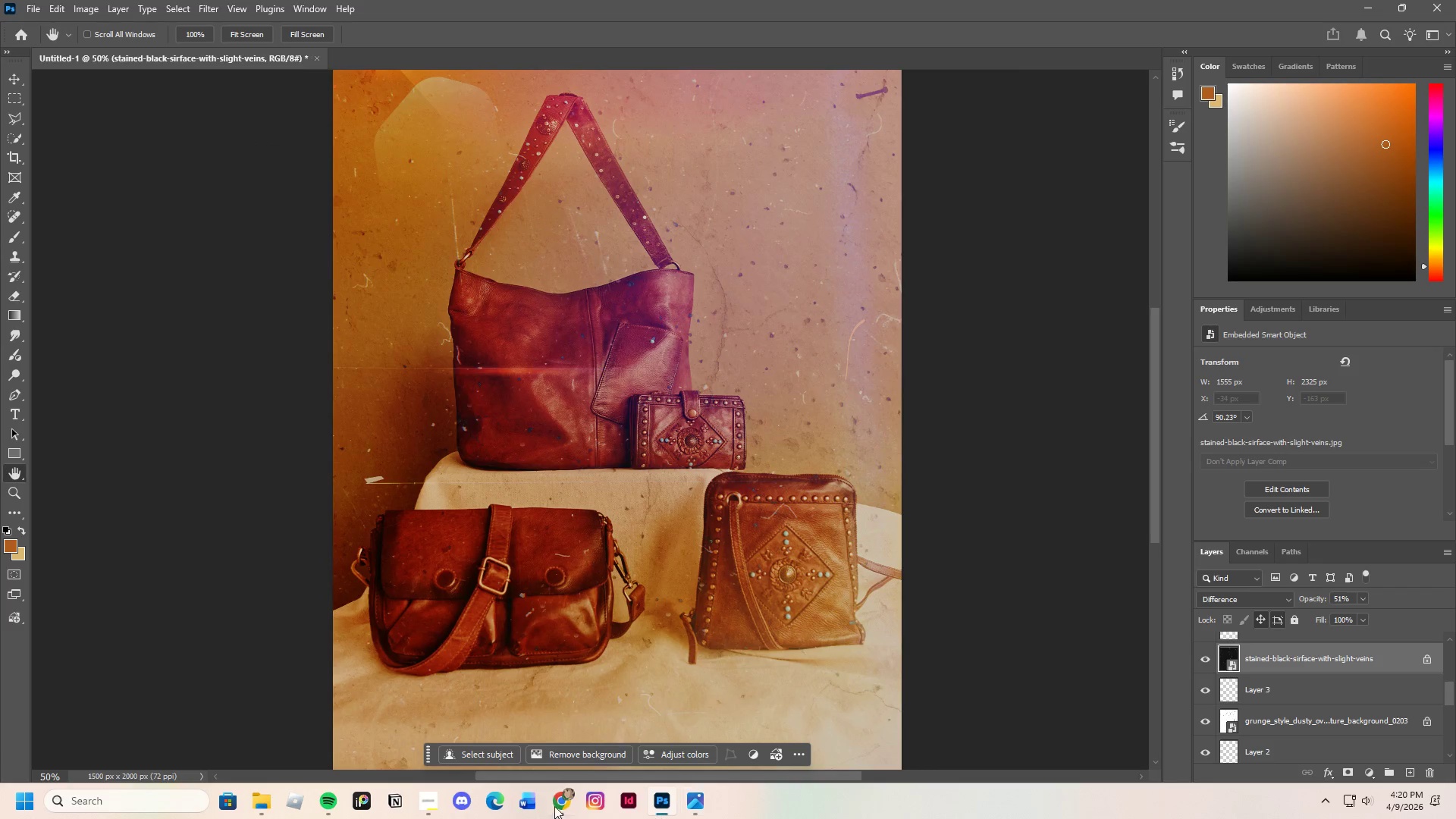 
left_click([573, 802])
 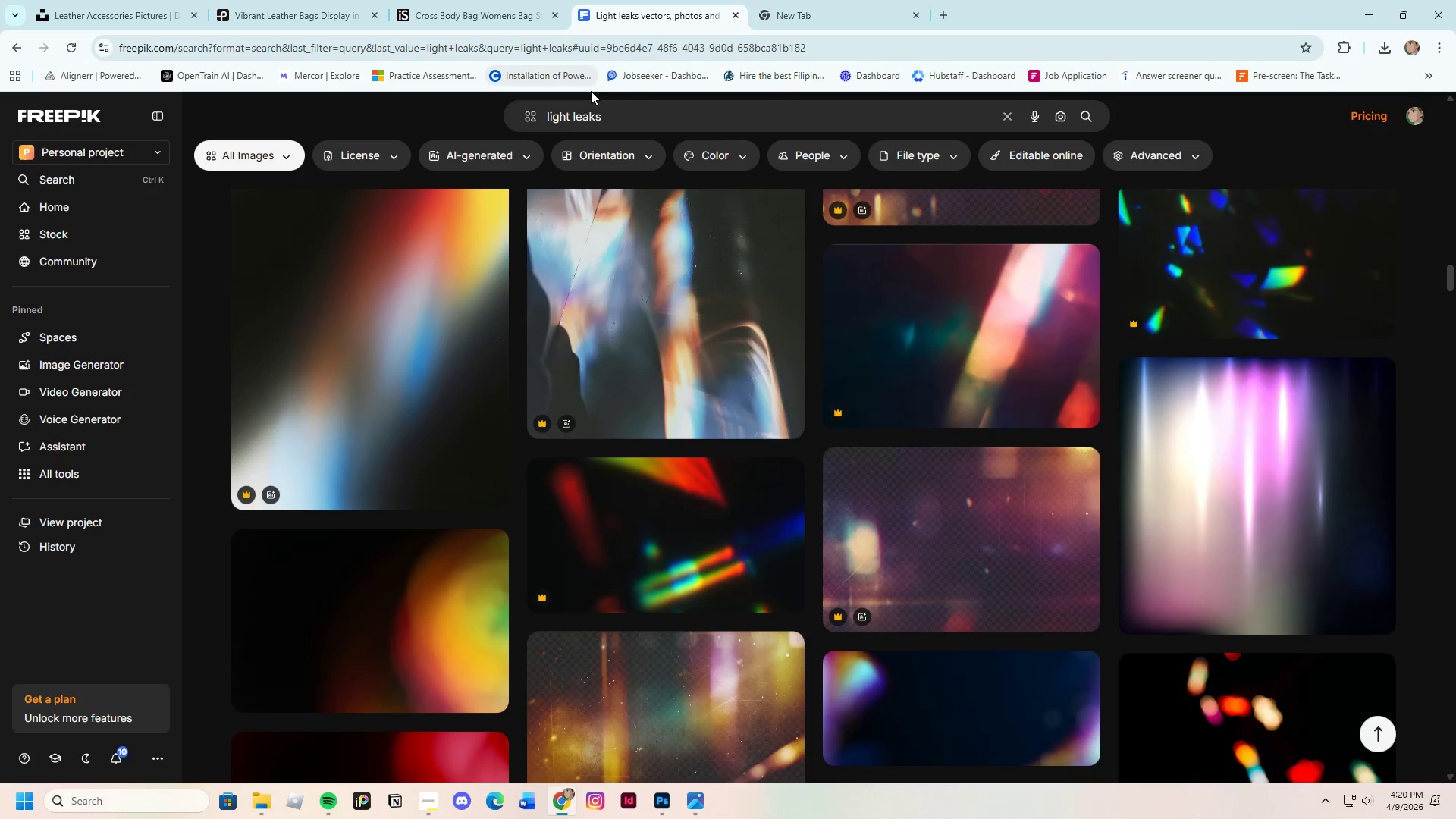 
left_click_drag(start_coordinate=[610, 116], to_coordinate=[520, 121])
 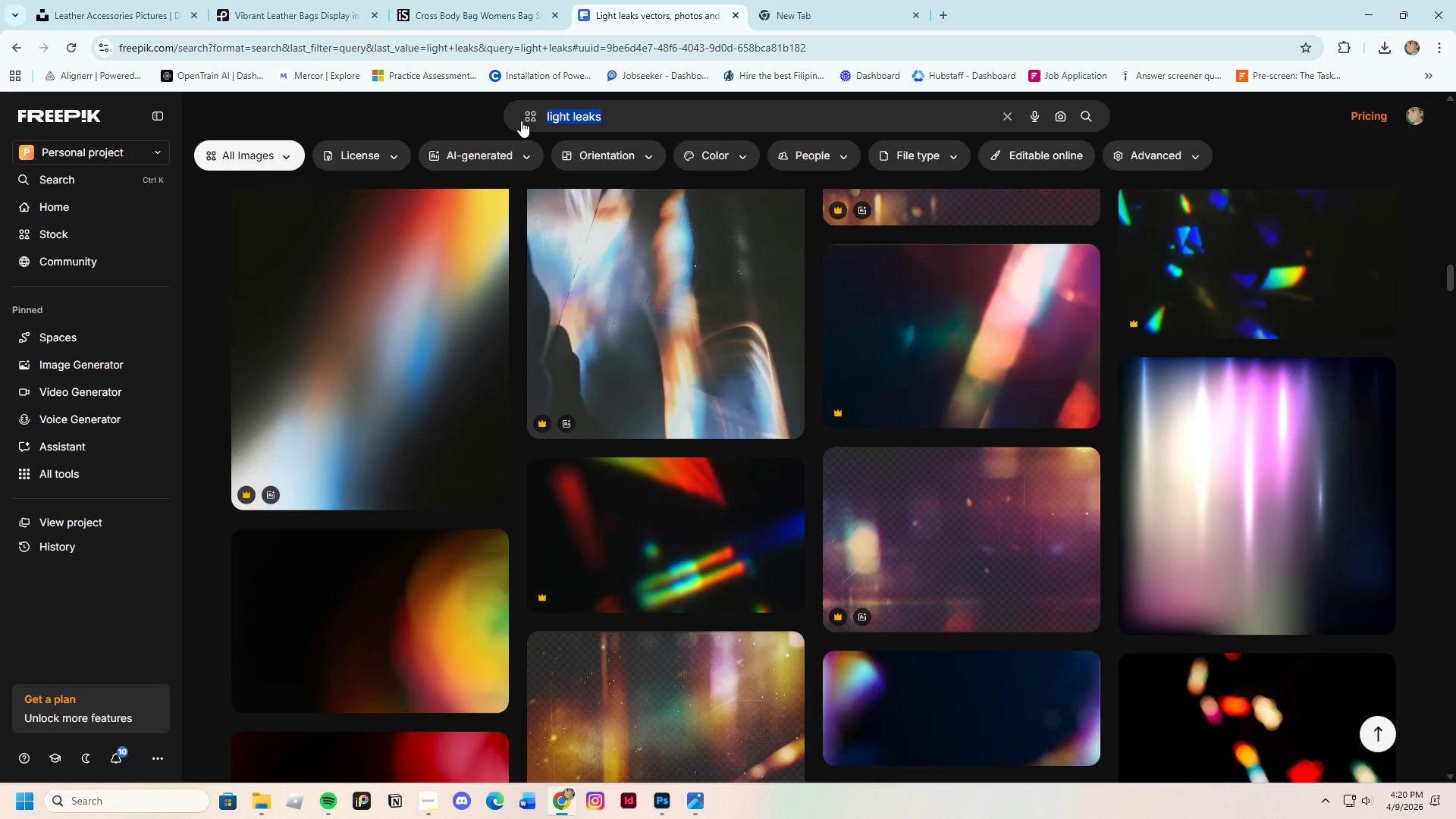 
key(Backspace)
type(noise nad)
key(Backspace)
key(Backspace)
type(a)
key(Backspace)
key(Backspace)
type(and grains)
 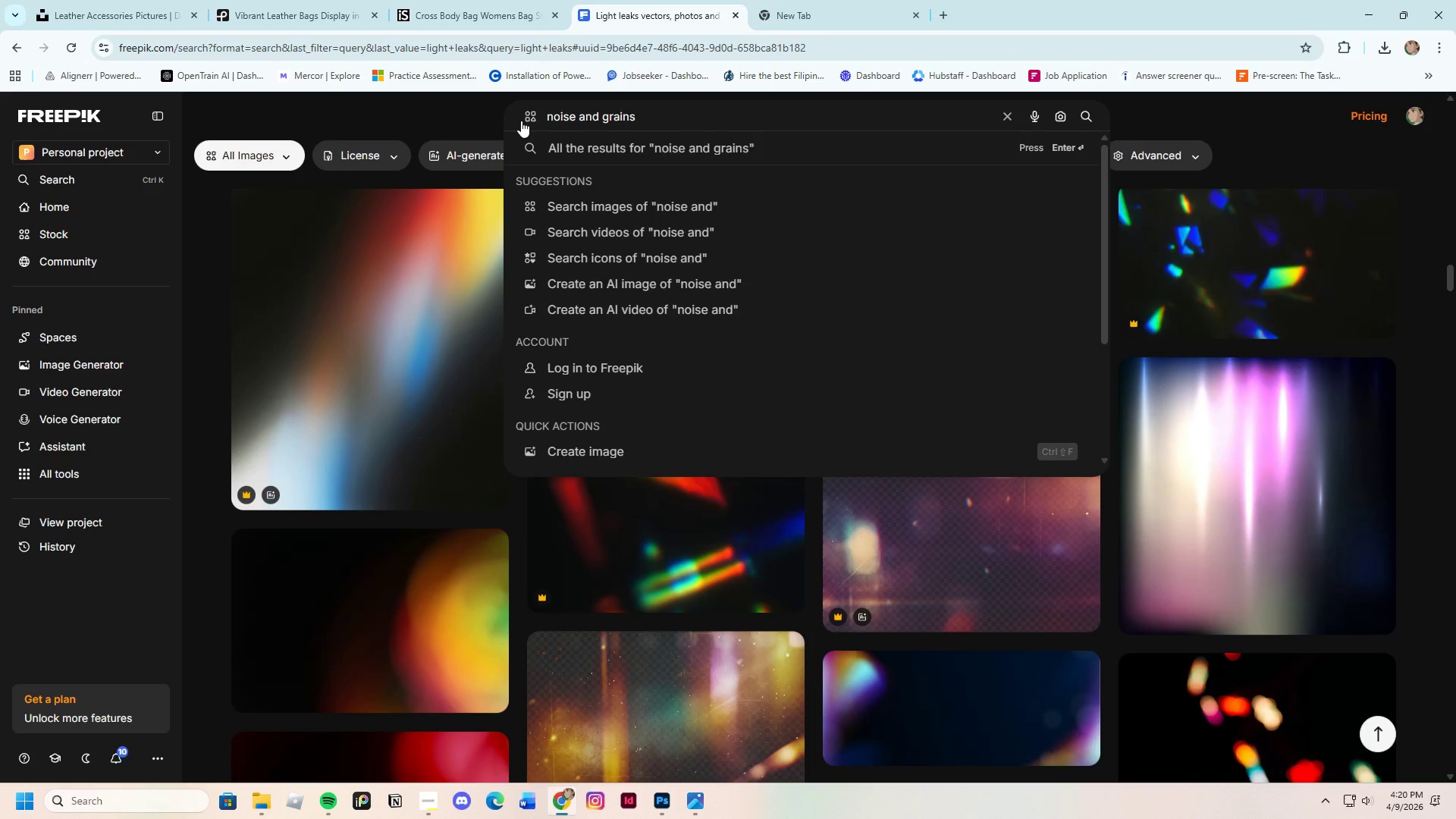 
key(Enter)
 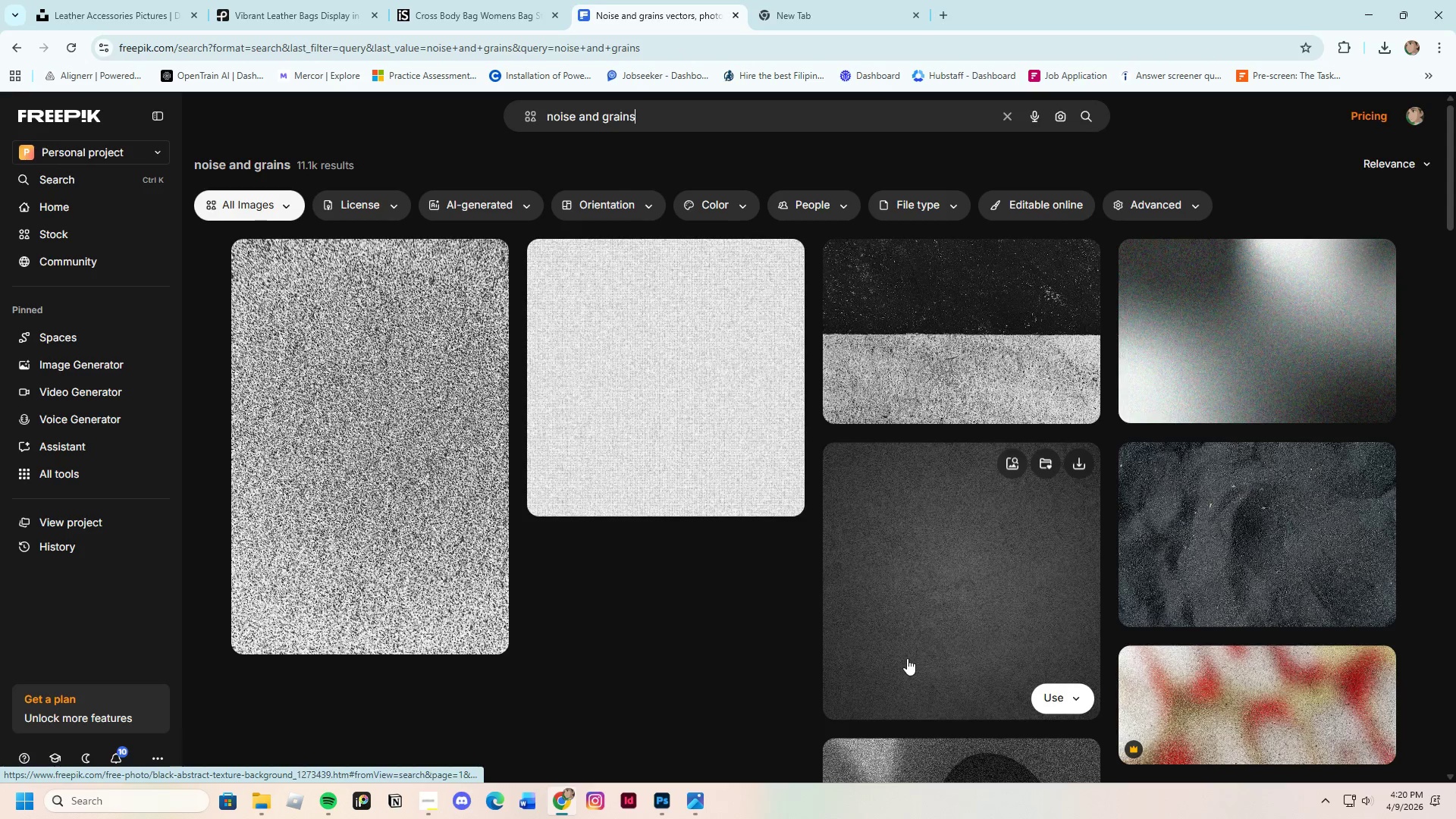 
scroll: coordinate [879, 663], scroll_direction: down, amount: 11.0
 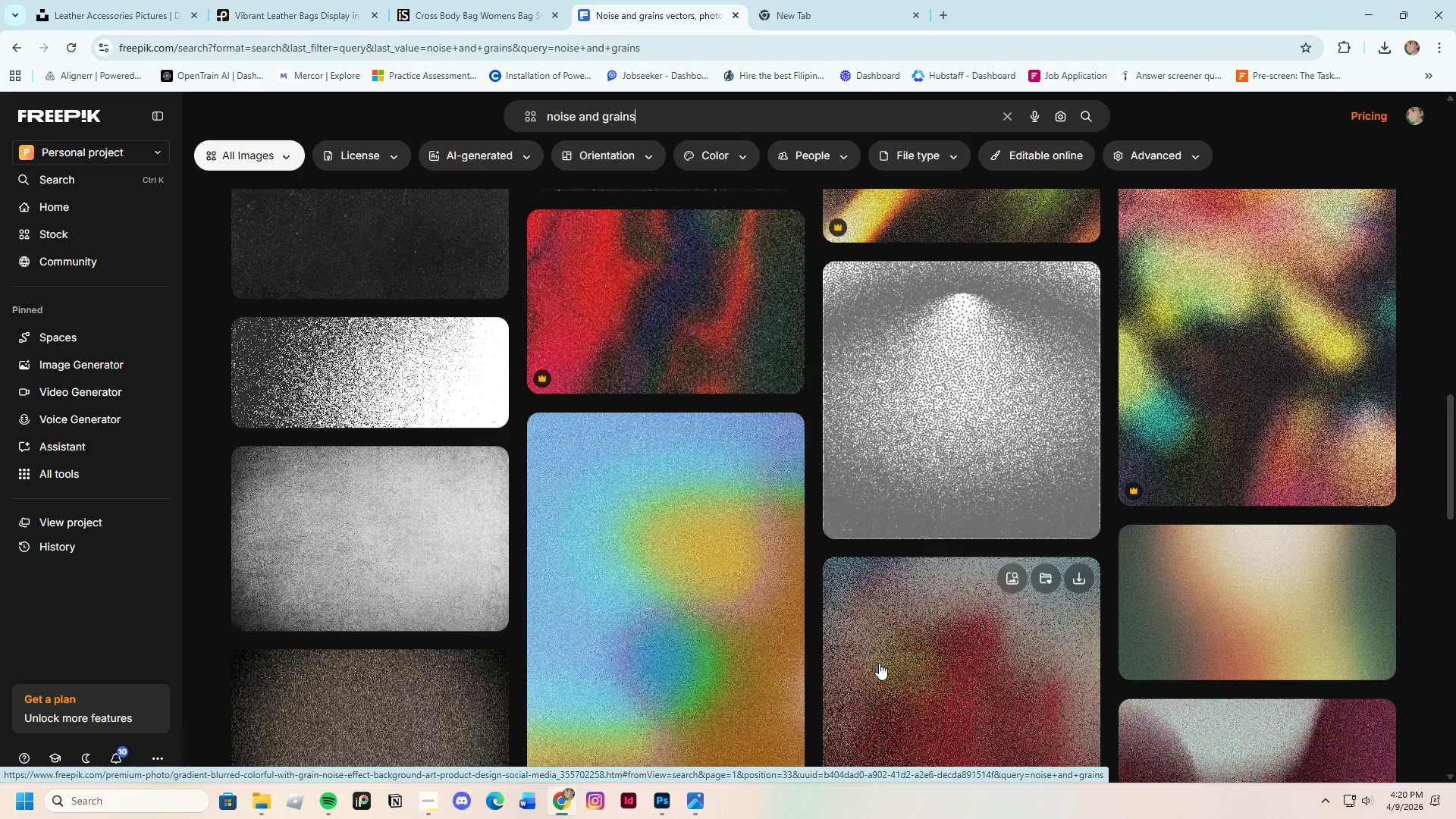 
scroll: coordinate [879, 663], scroll_direction: up, amount: 3.0
 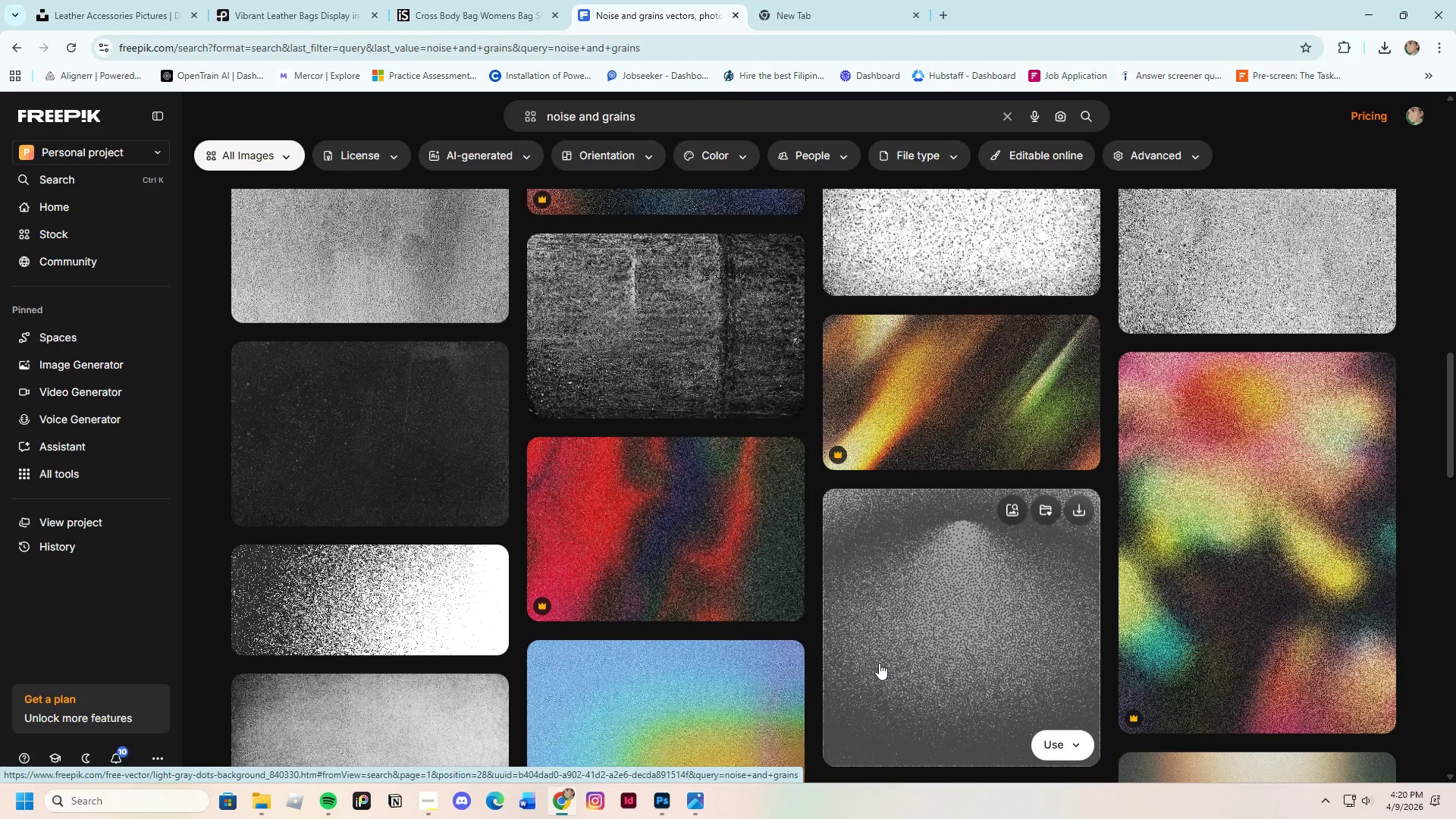 
scroll: coordinate [879, 663], scroll_direction: down, amount: 12.0
 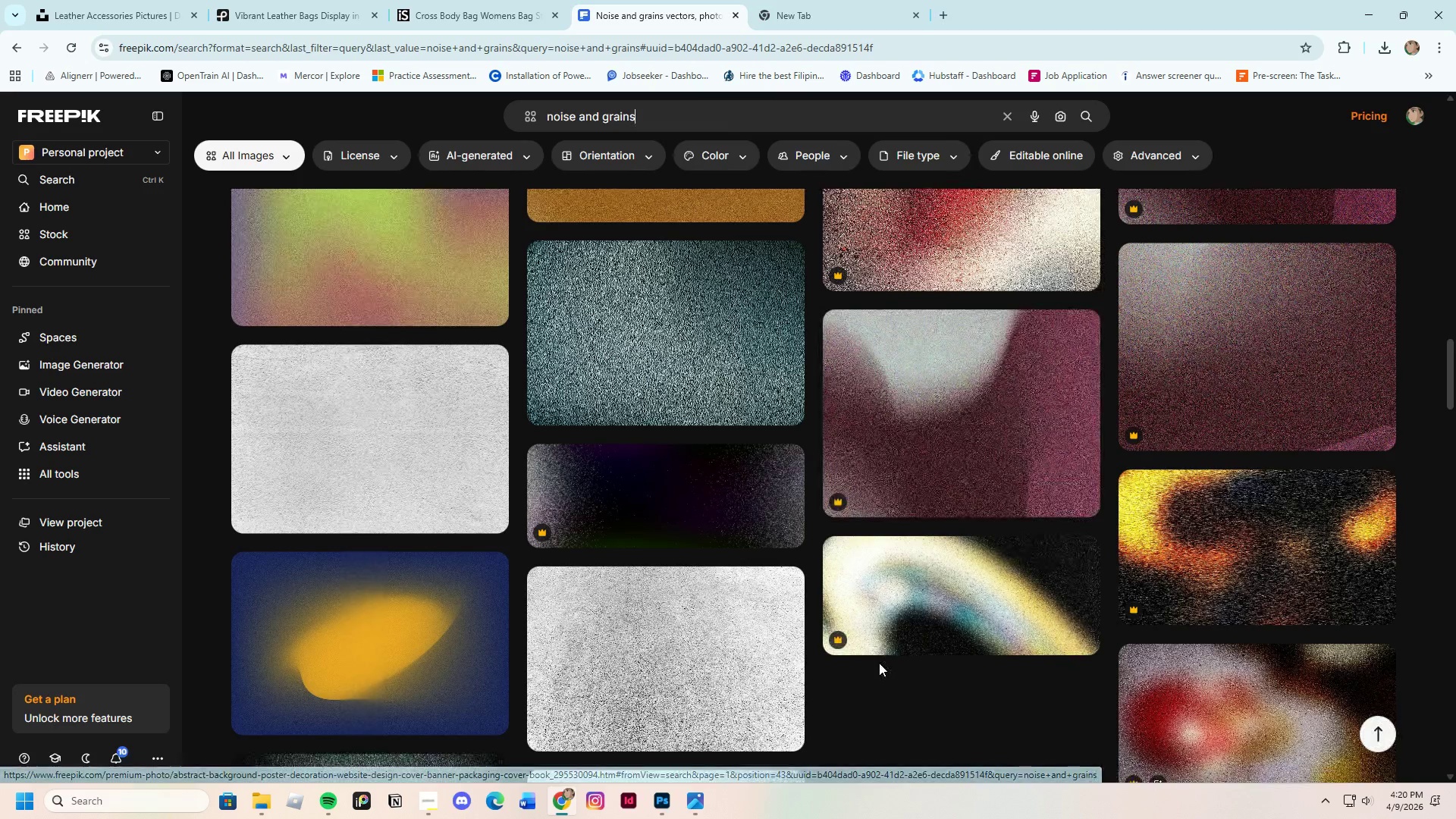 
scroll: coordinate [879, 663], scroll_direction: up, amount: 16.0
 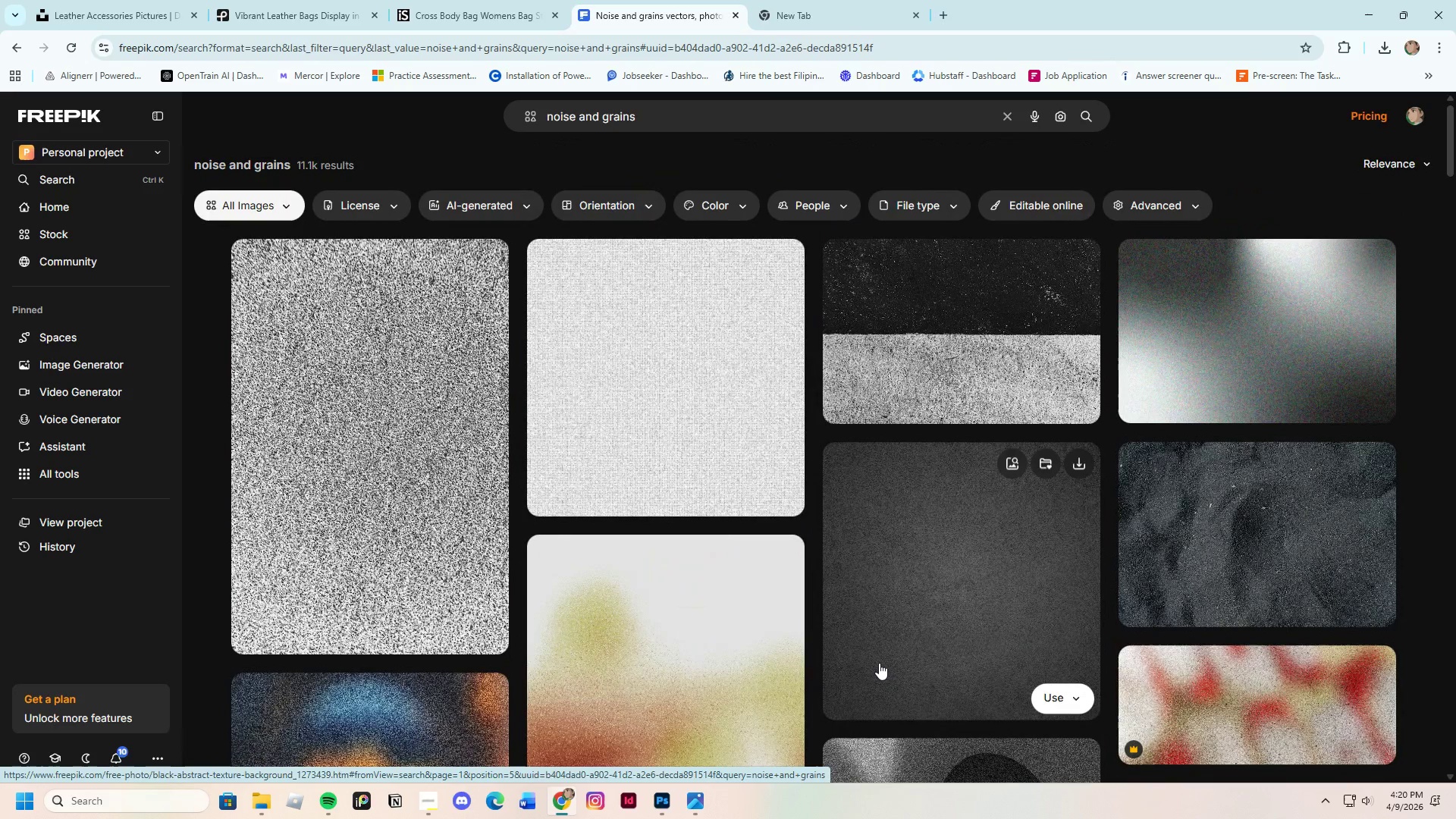 
scroll: coordinate [878, 663], scroll_direction: down, amount: 35.0
 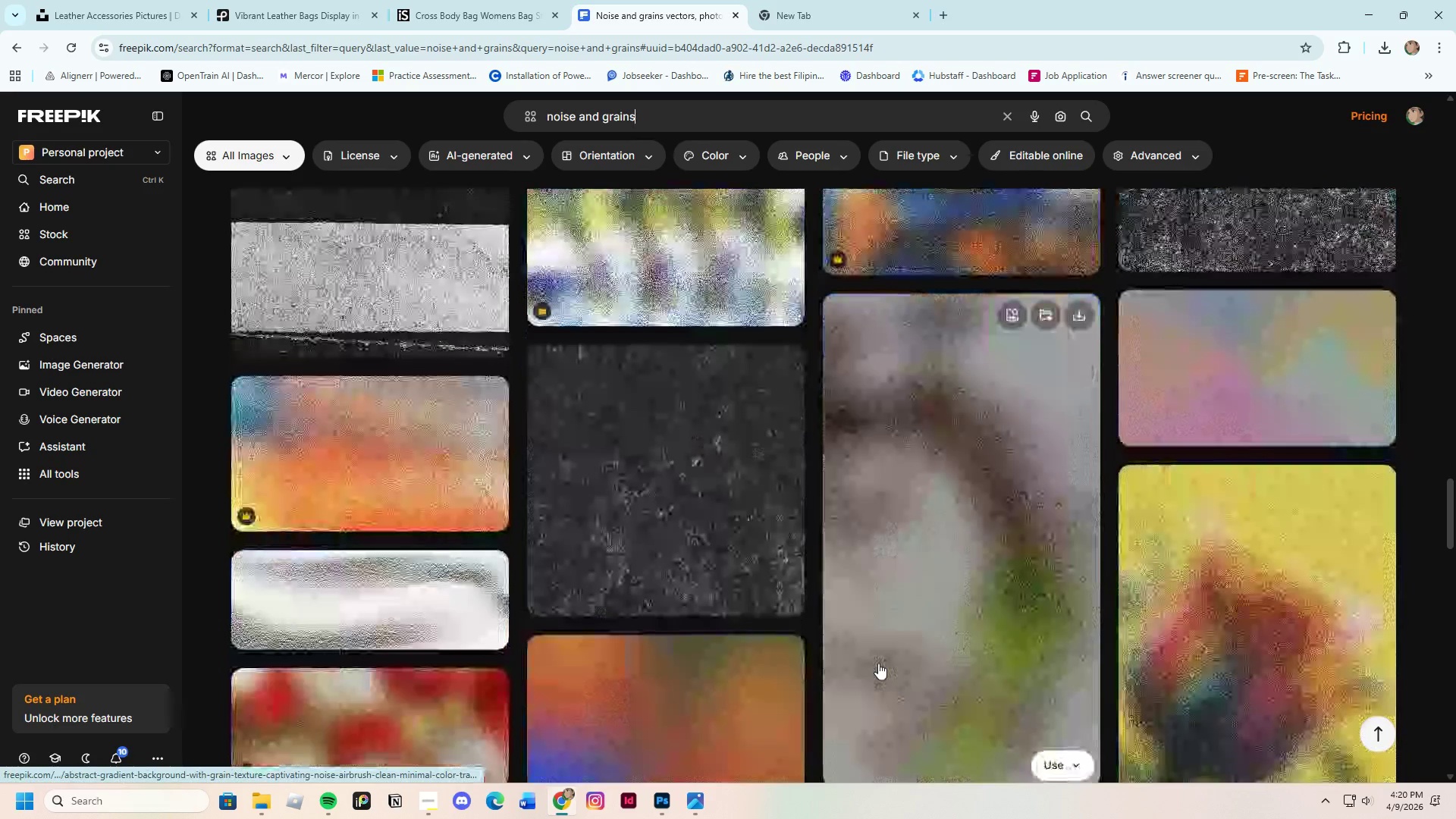 
left_click([613, 507])
 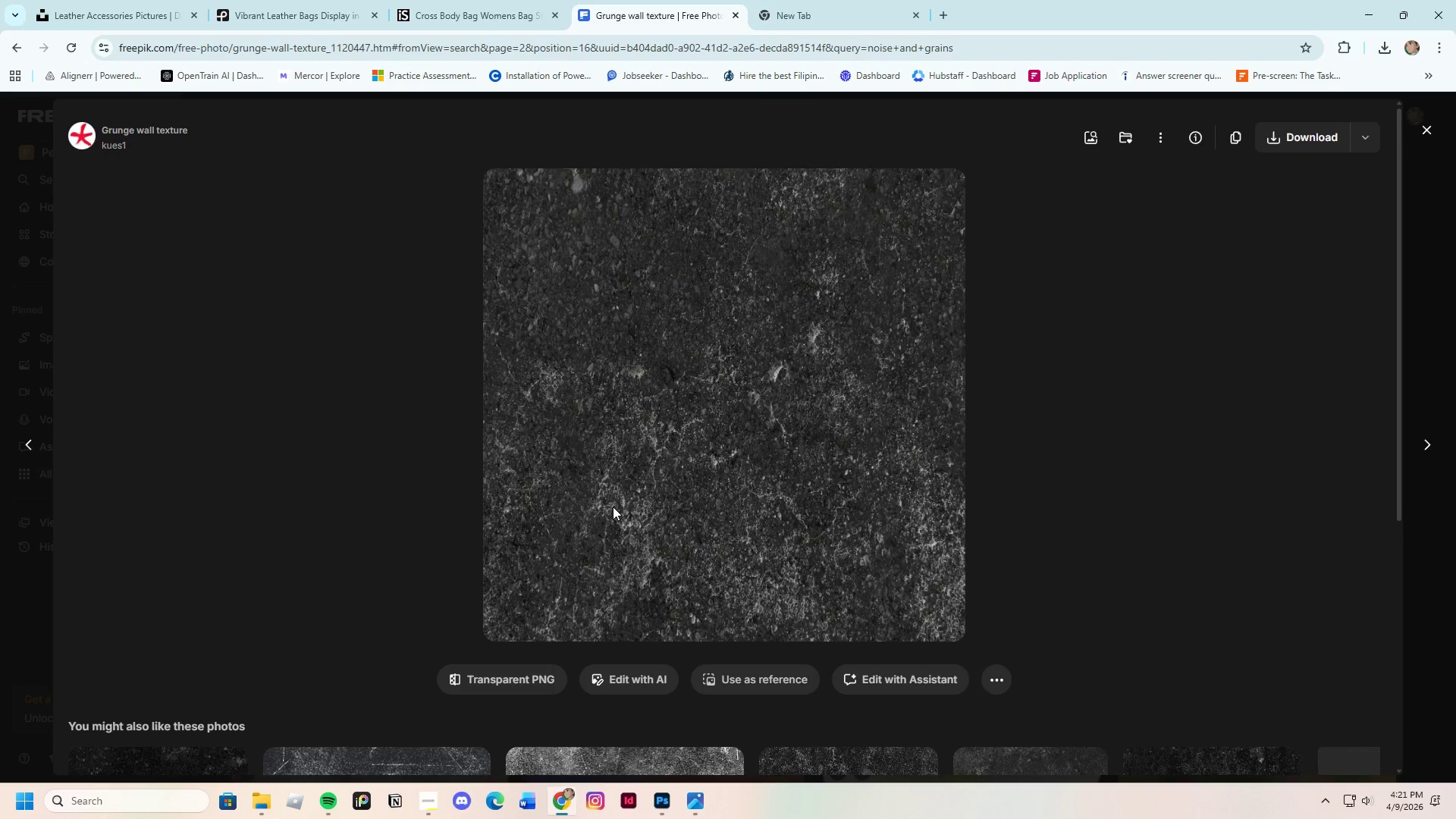 
left_click([1426, 127])
 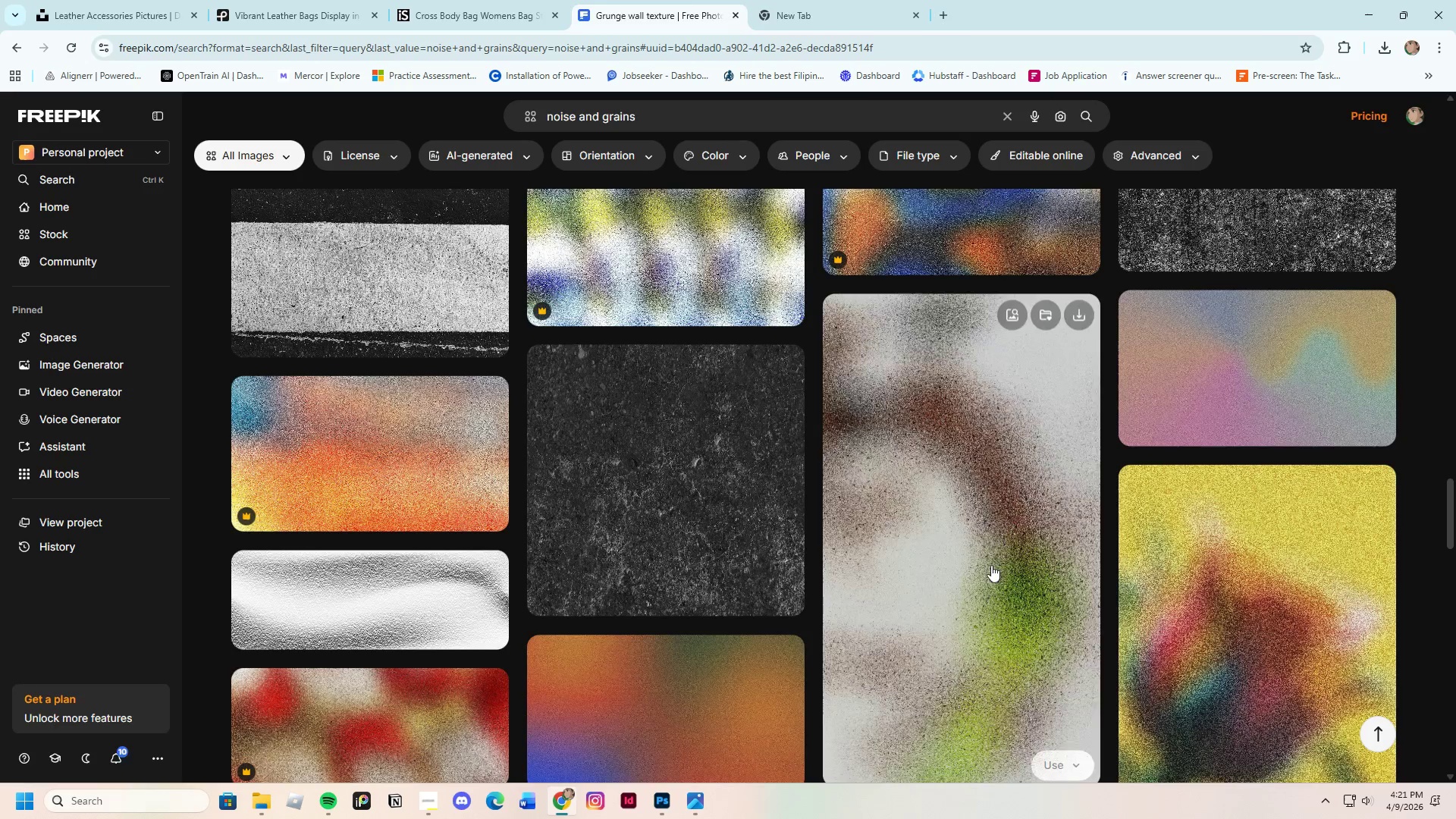 
scroll: coordinate [940, 616], scroll_direction: down, amount: 11.0
 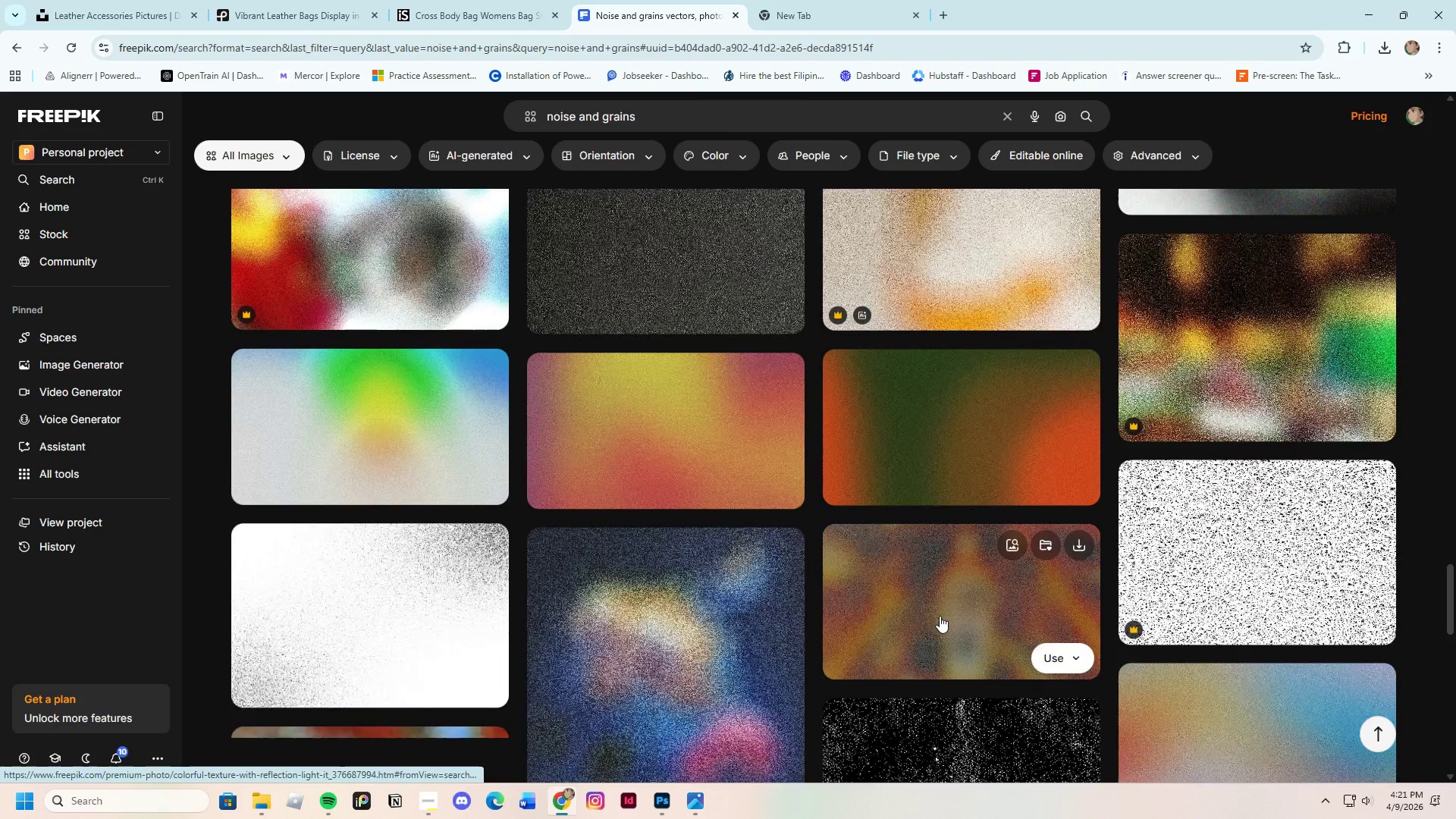 
scroll: coordinate [939, 634], scroll_direction: up, amount: 48.0
 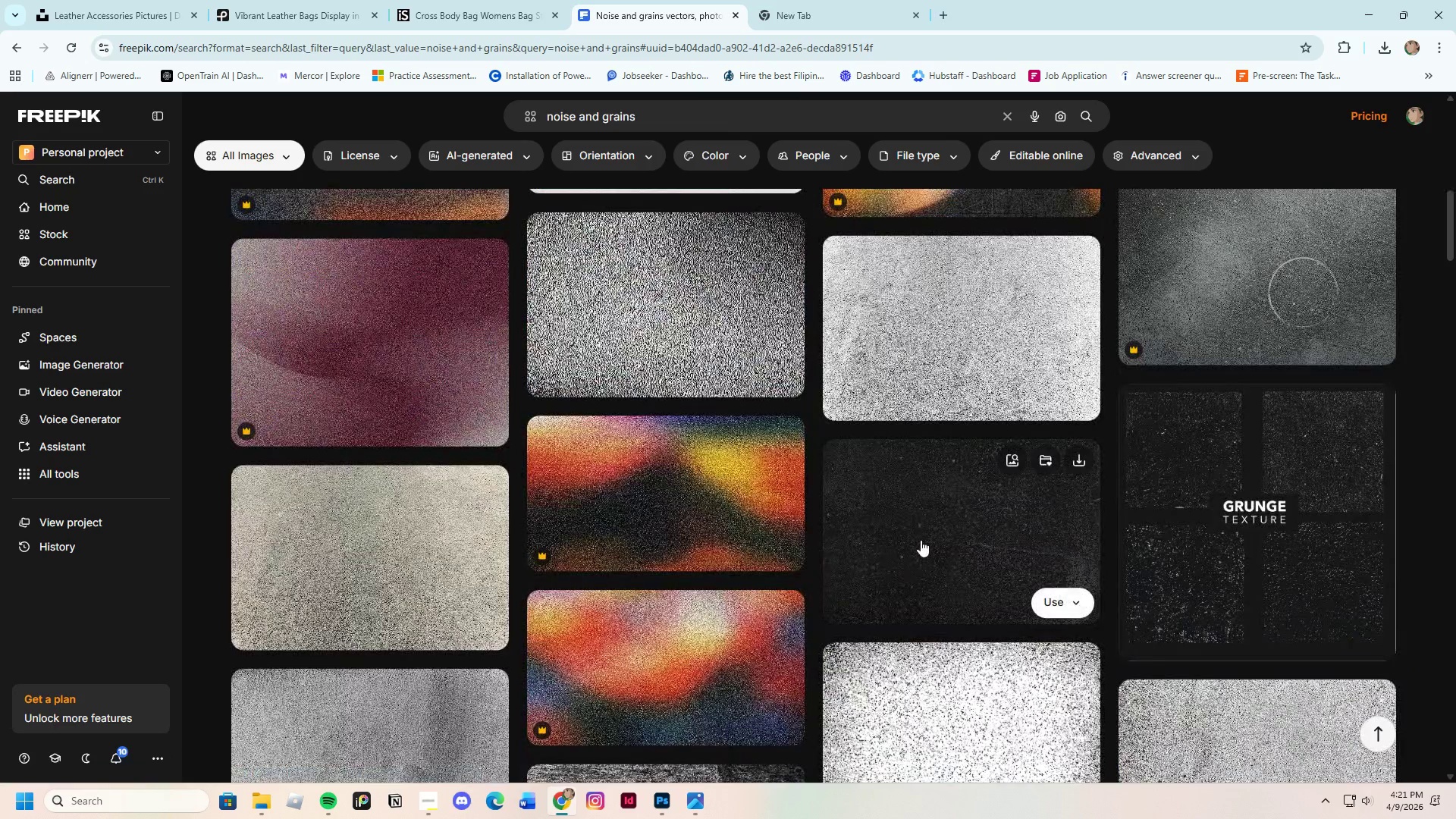 
left_click([921, 540])
 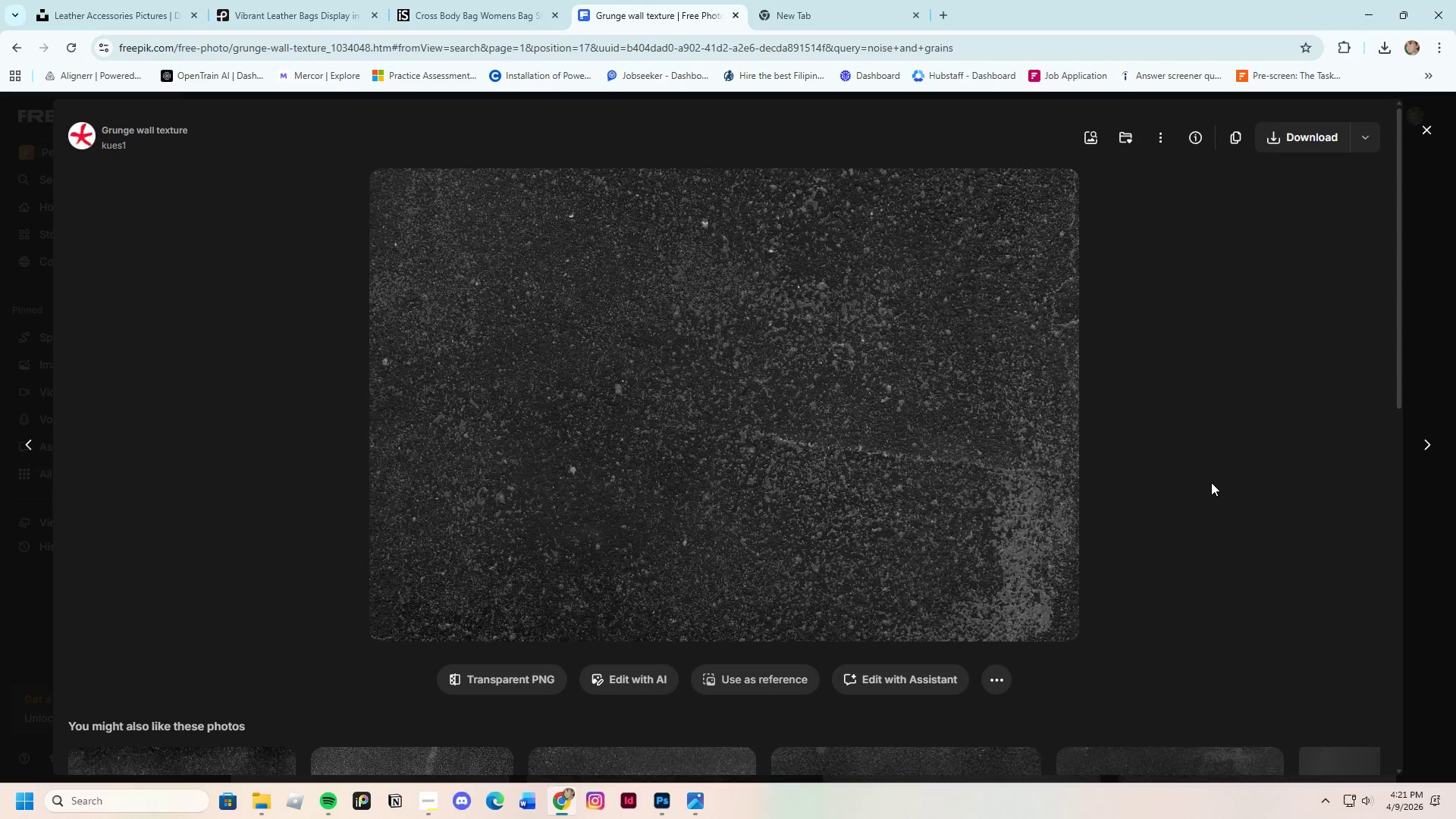 
left_click([1285, 124])
 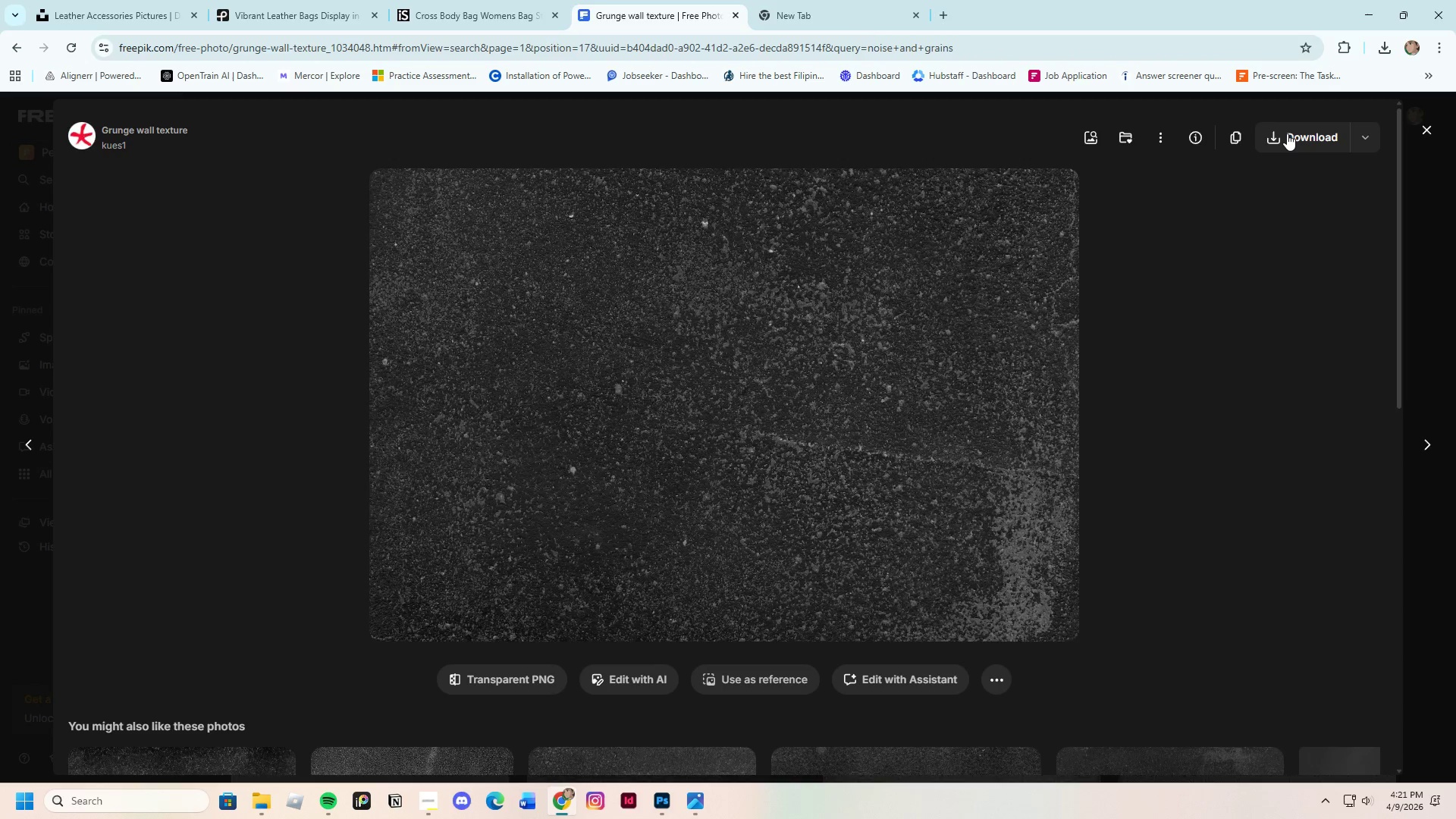 
left_click([1287, 133])
 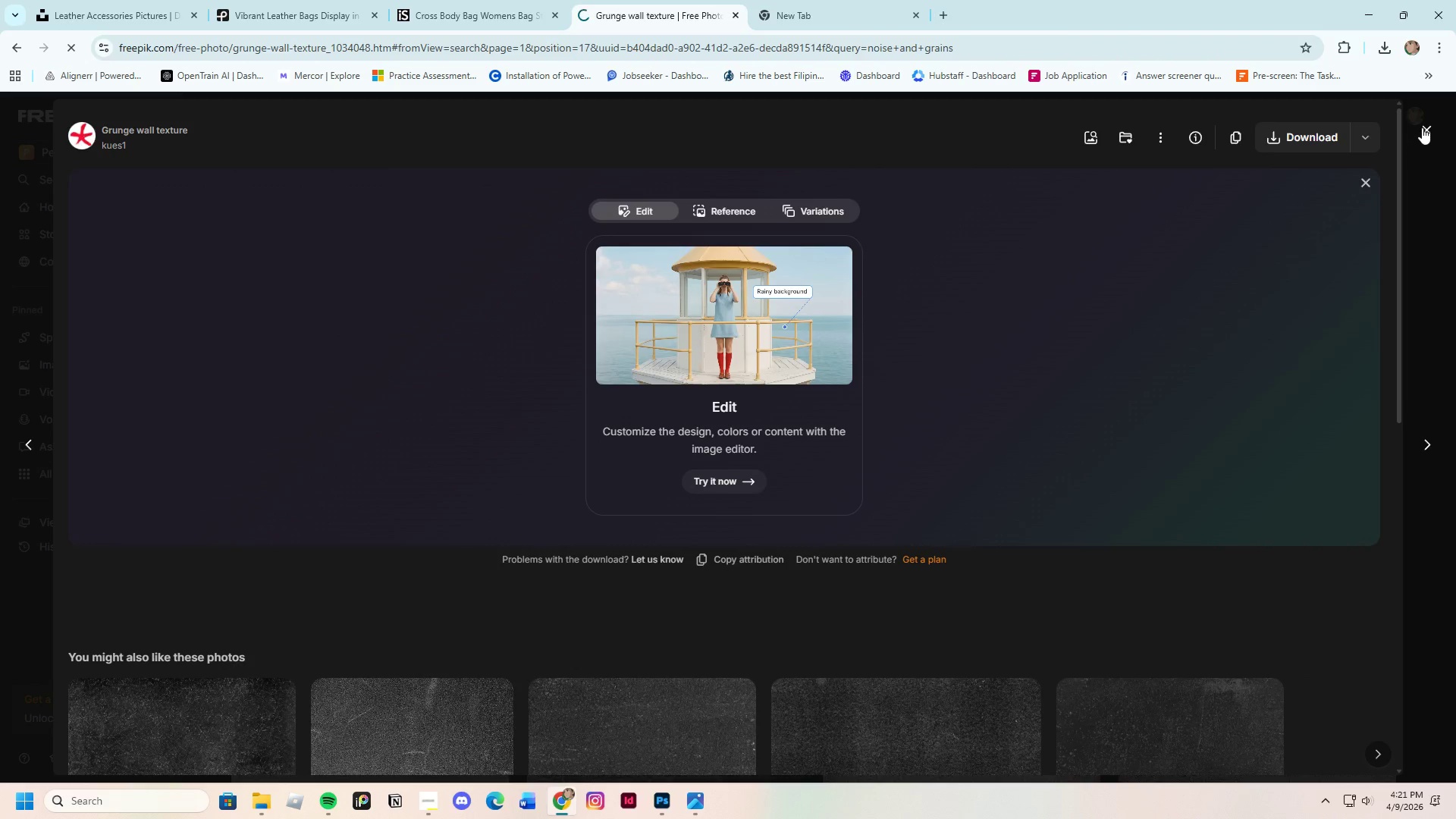 
left_click([1425, 126])
 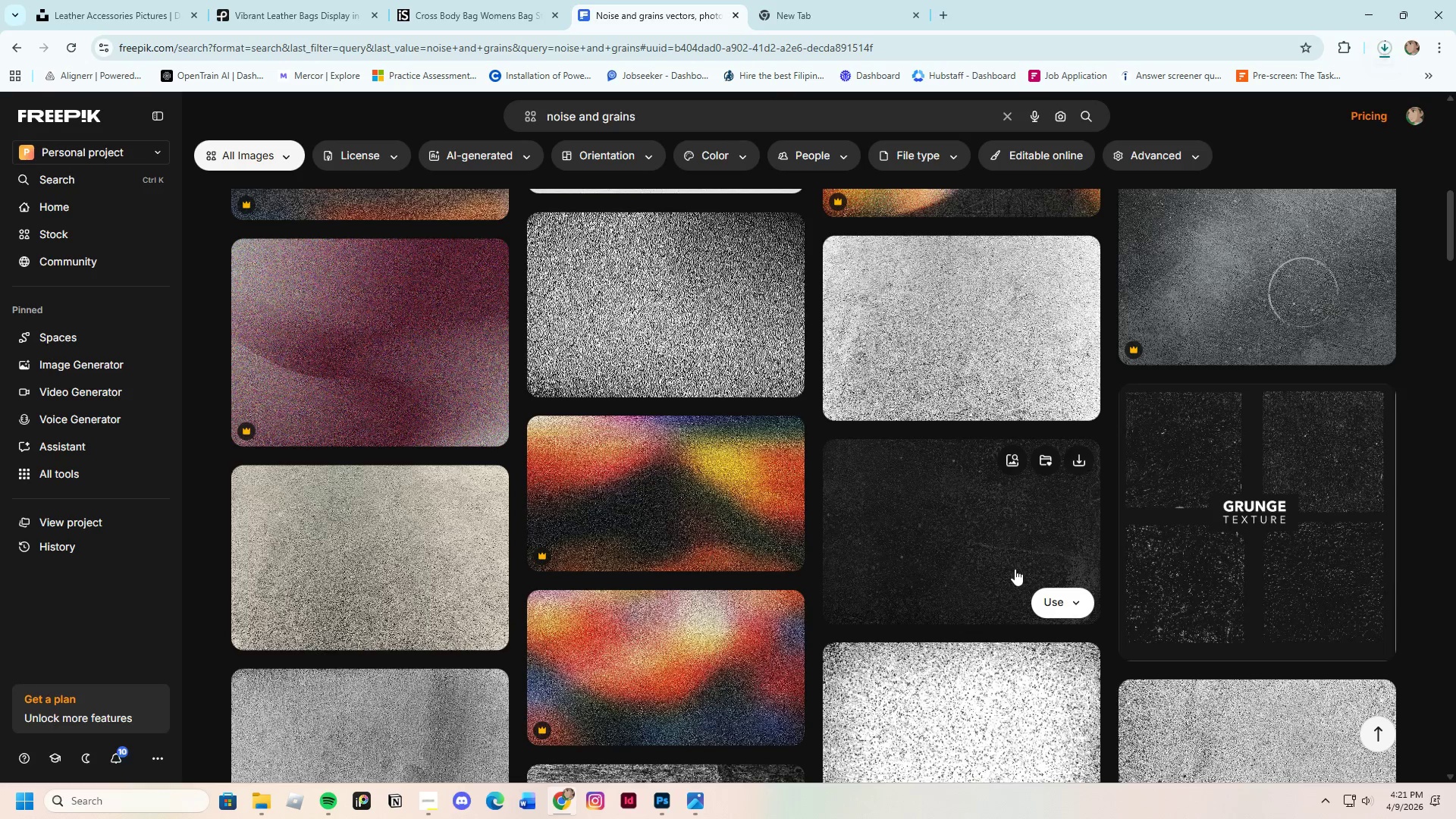 
scroll: coordinate [697, 622], scroll_direction: up, amount: 12.0
 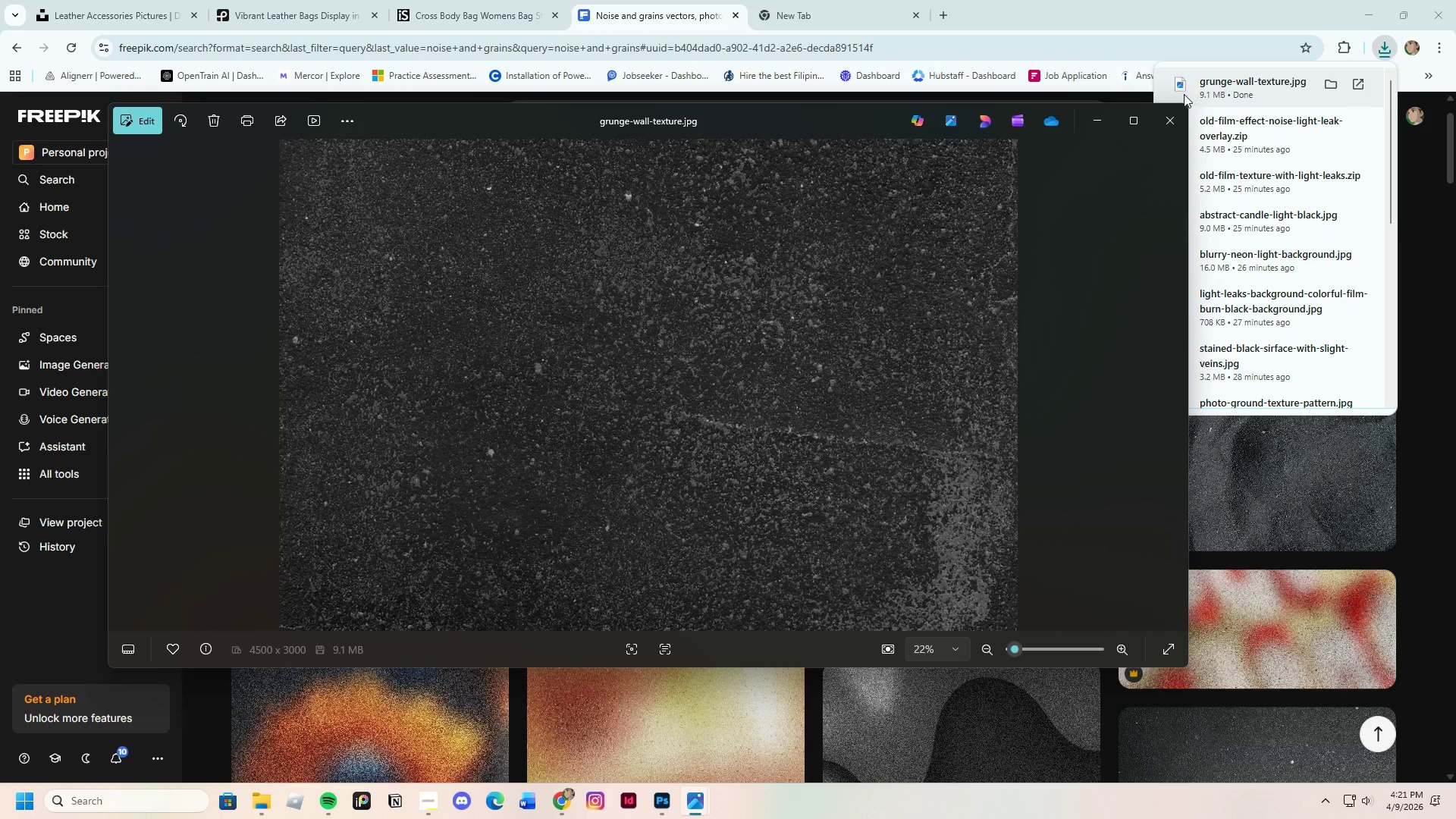 
left_click([1174, 123])
 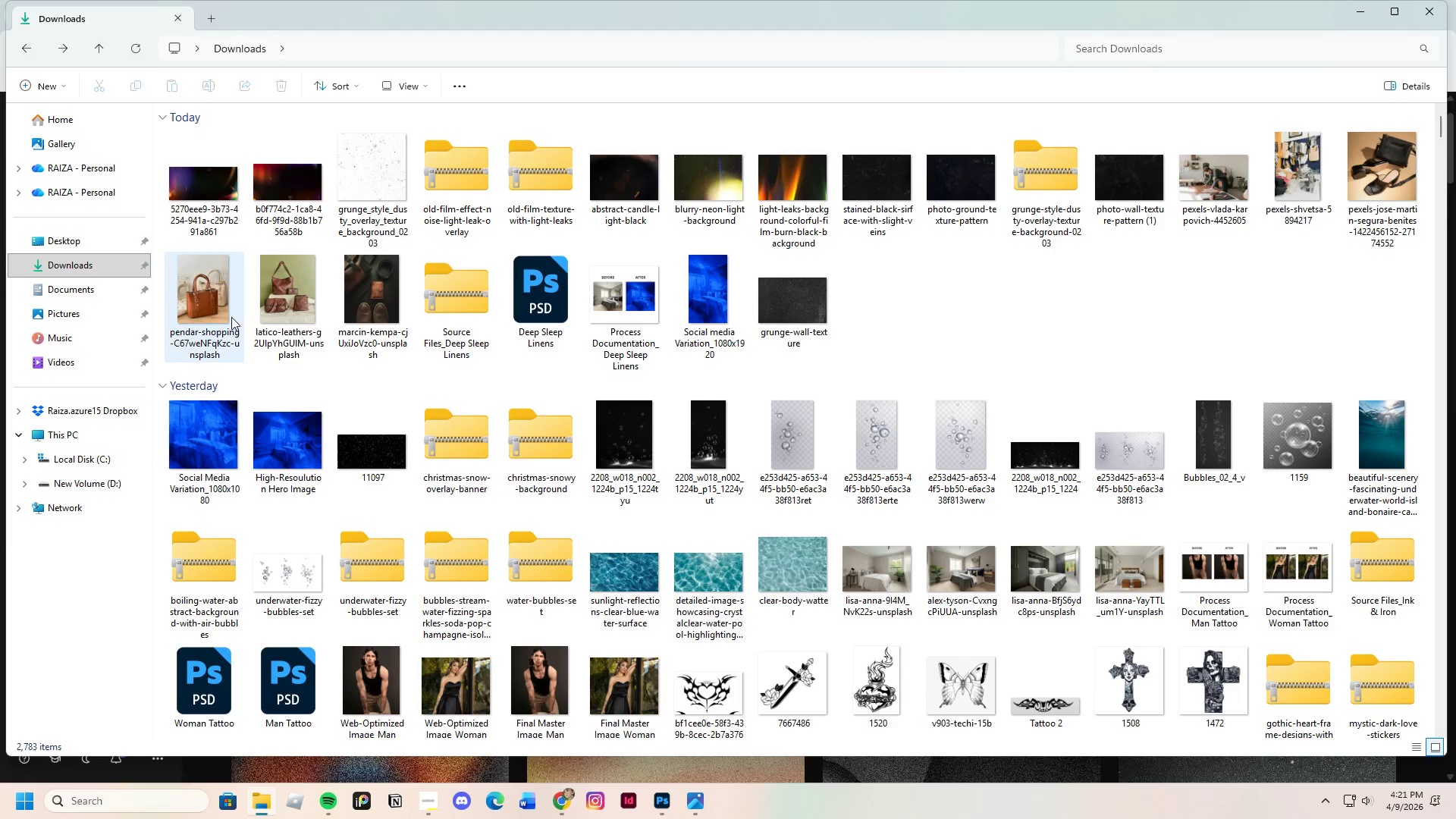 
left_click([90, 286])
 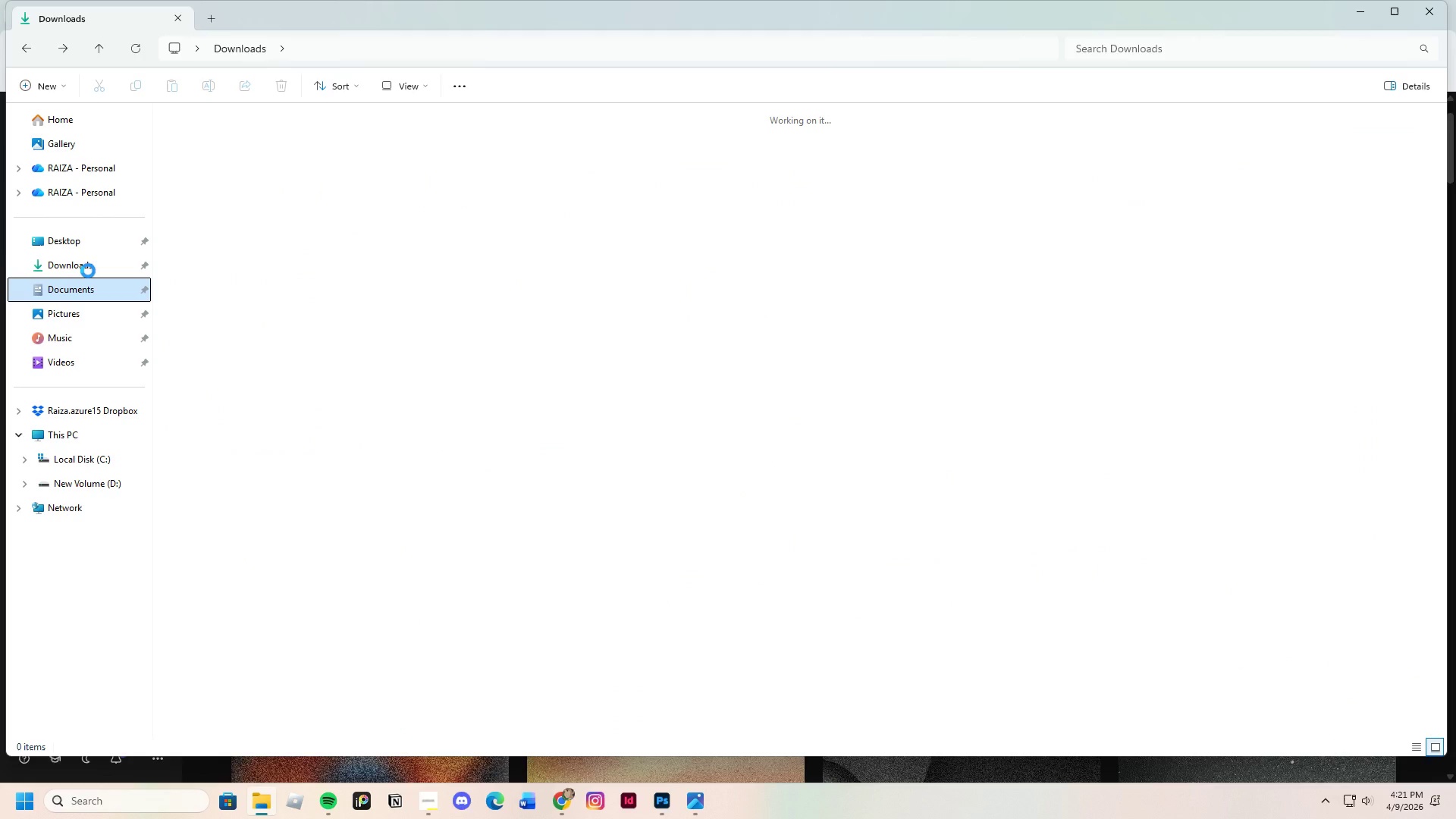 
left_click([88, 271])
 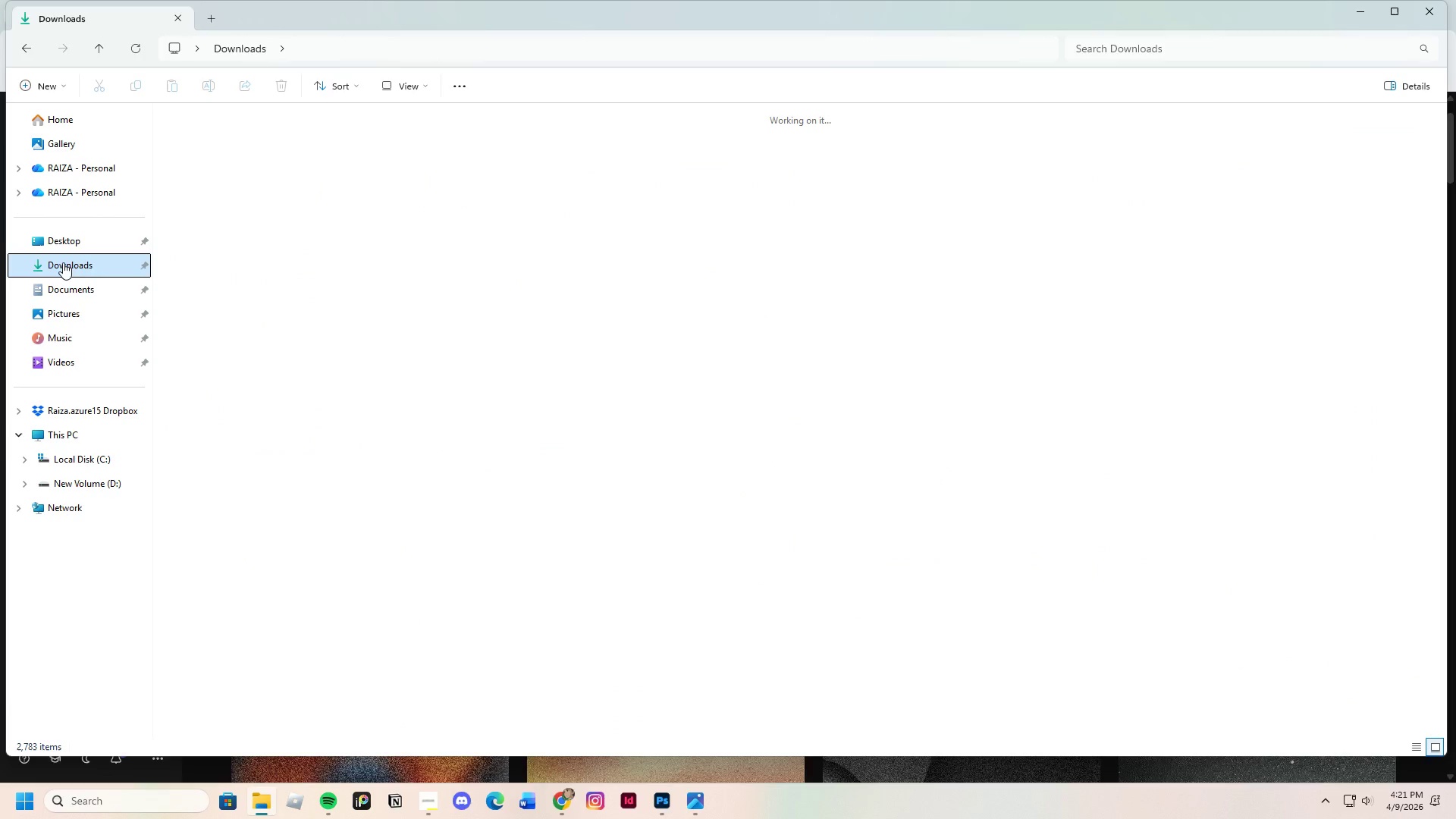 
left_click([65, 262])
 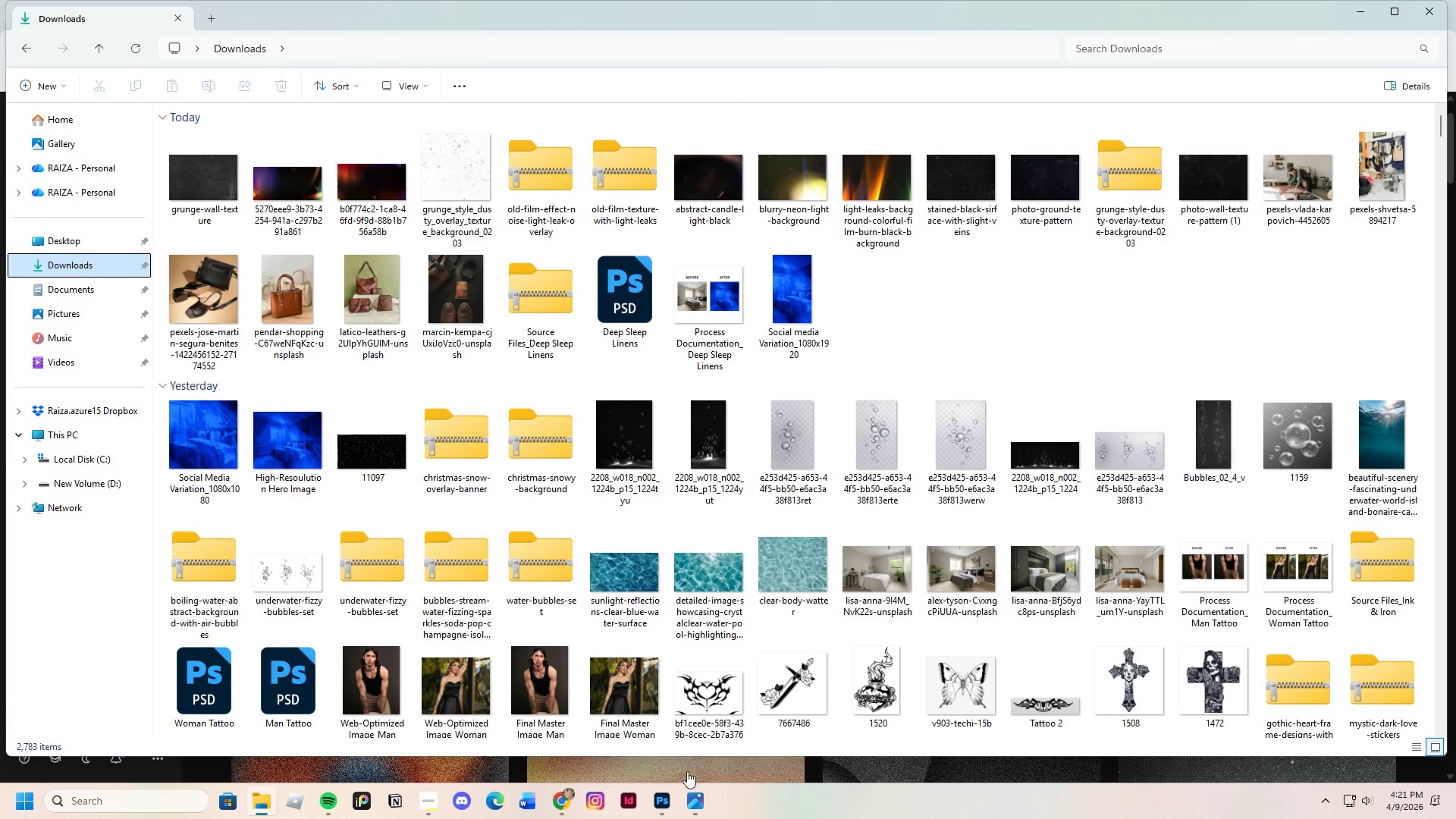 
left_click([664, 799])
 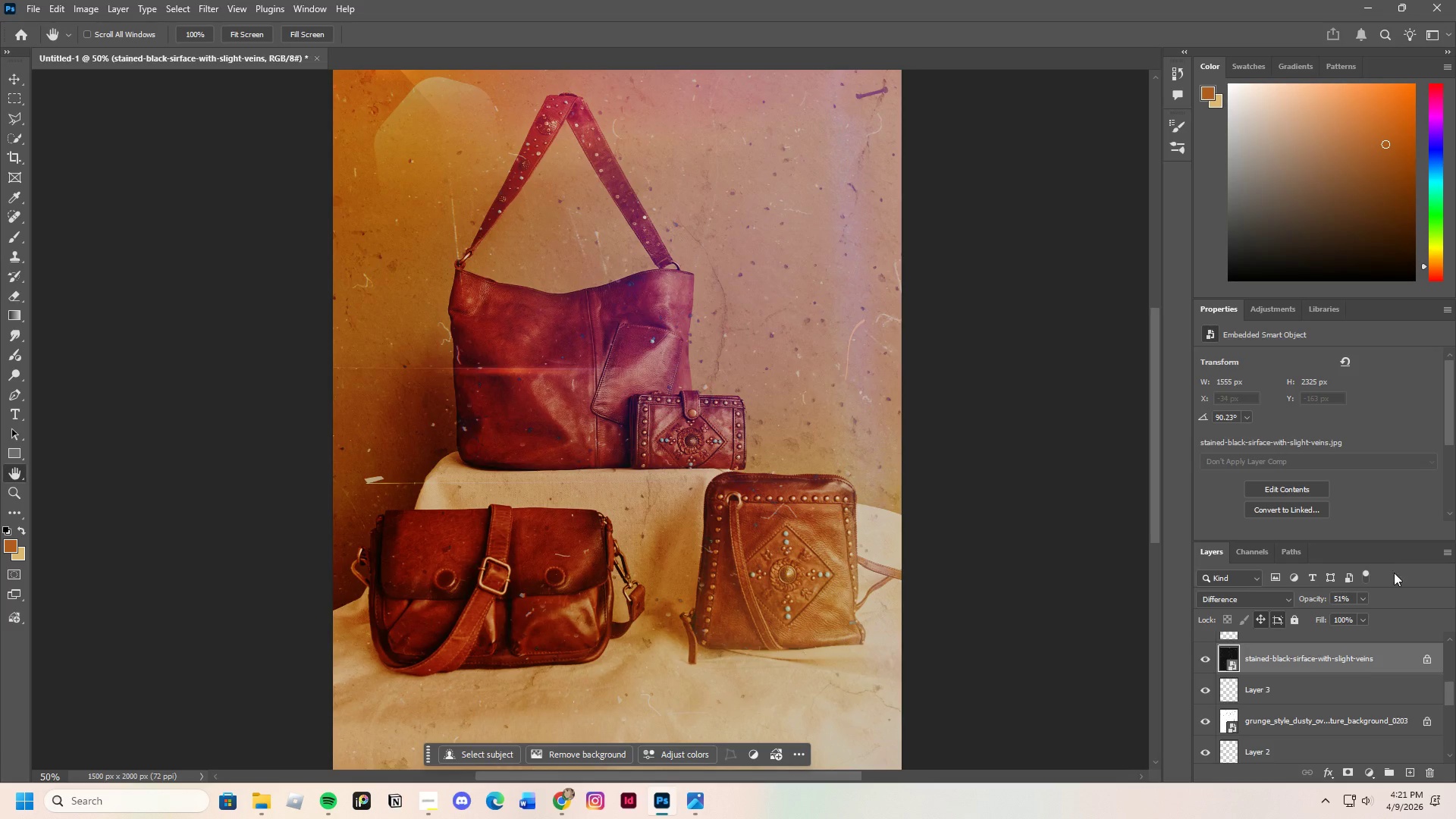 
scroll: coordinate [1291, 676], scroll_direction: up, amount: 7.0
 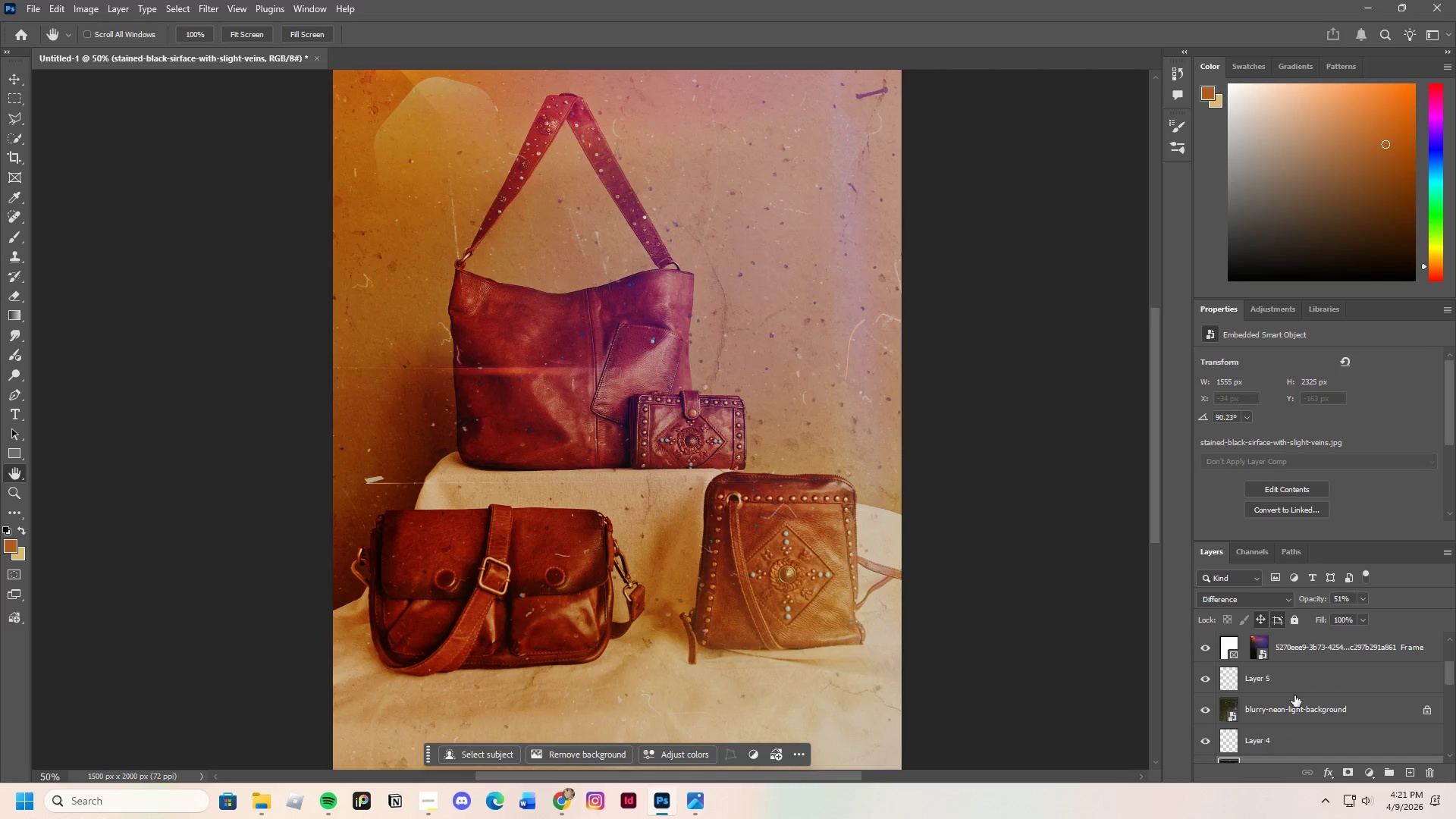 
left_click([1294, 682])
 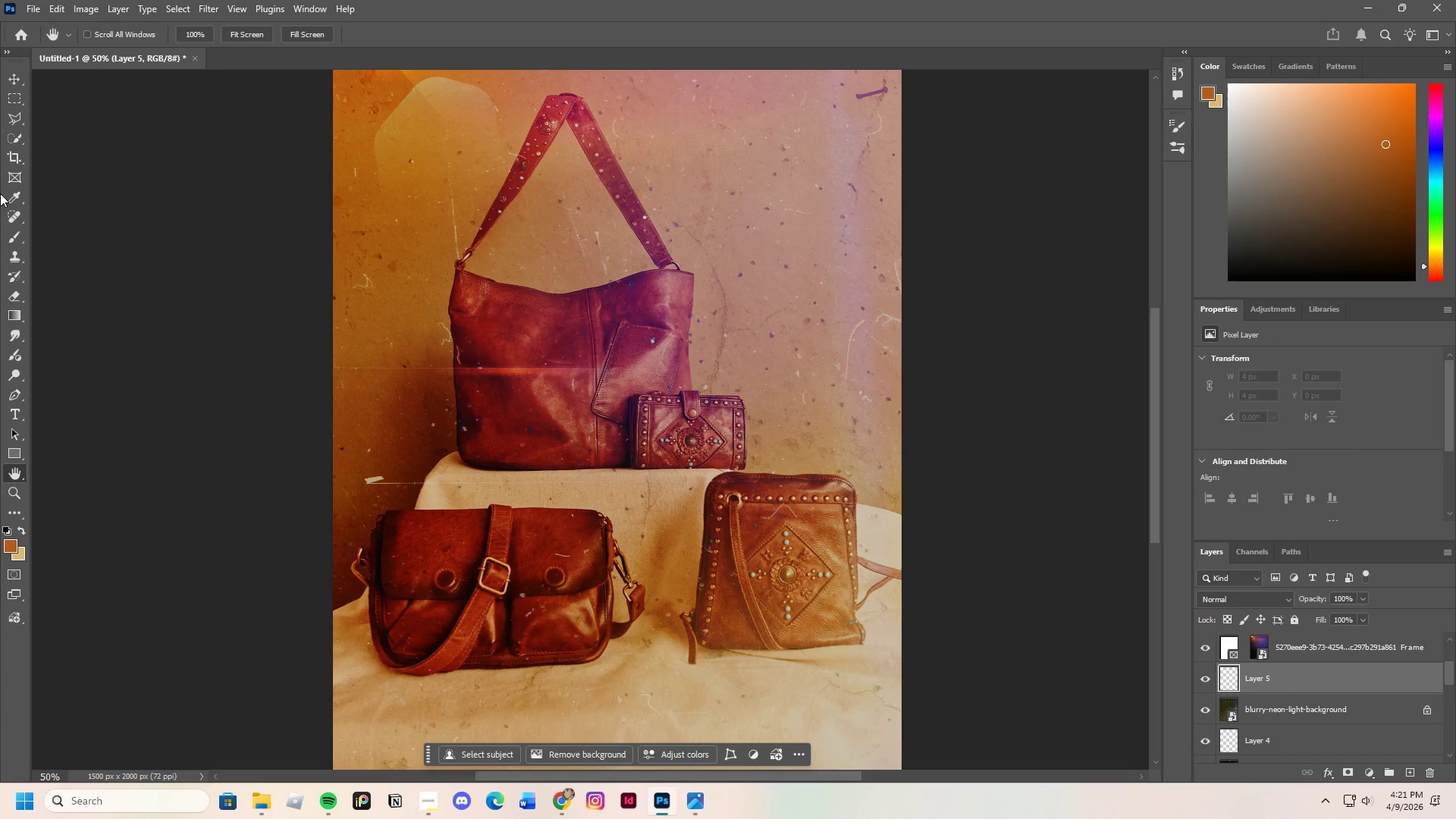 
left_click([10, 174])
 